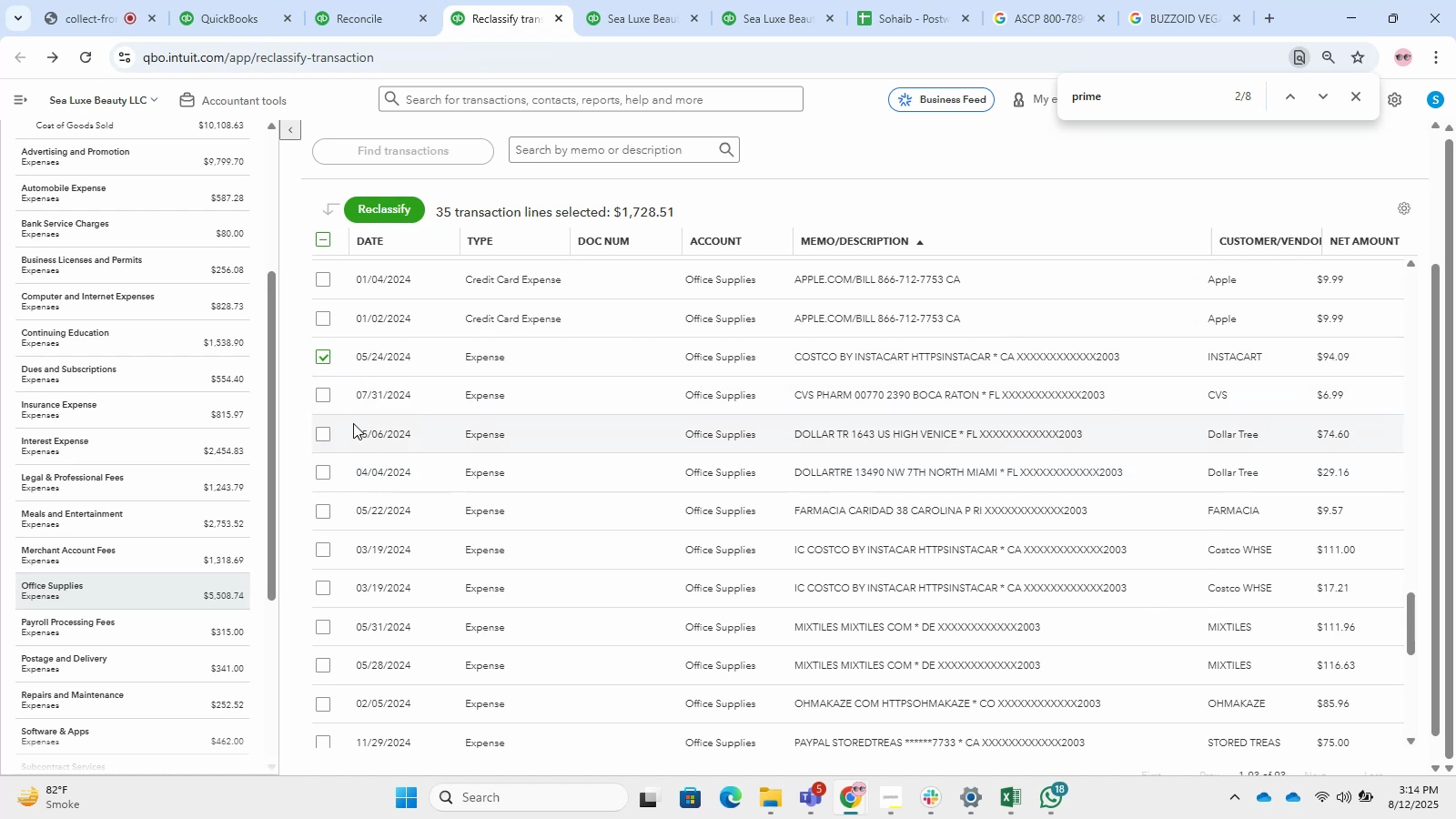 
scroll: coordinate [737, 510], scroll_direction: down, amount: 1.0
 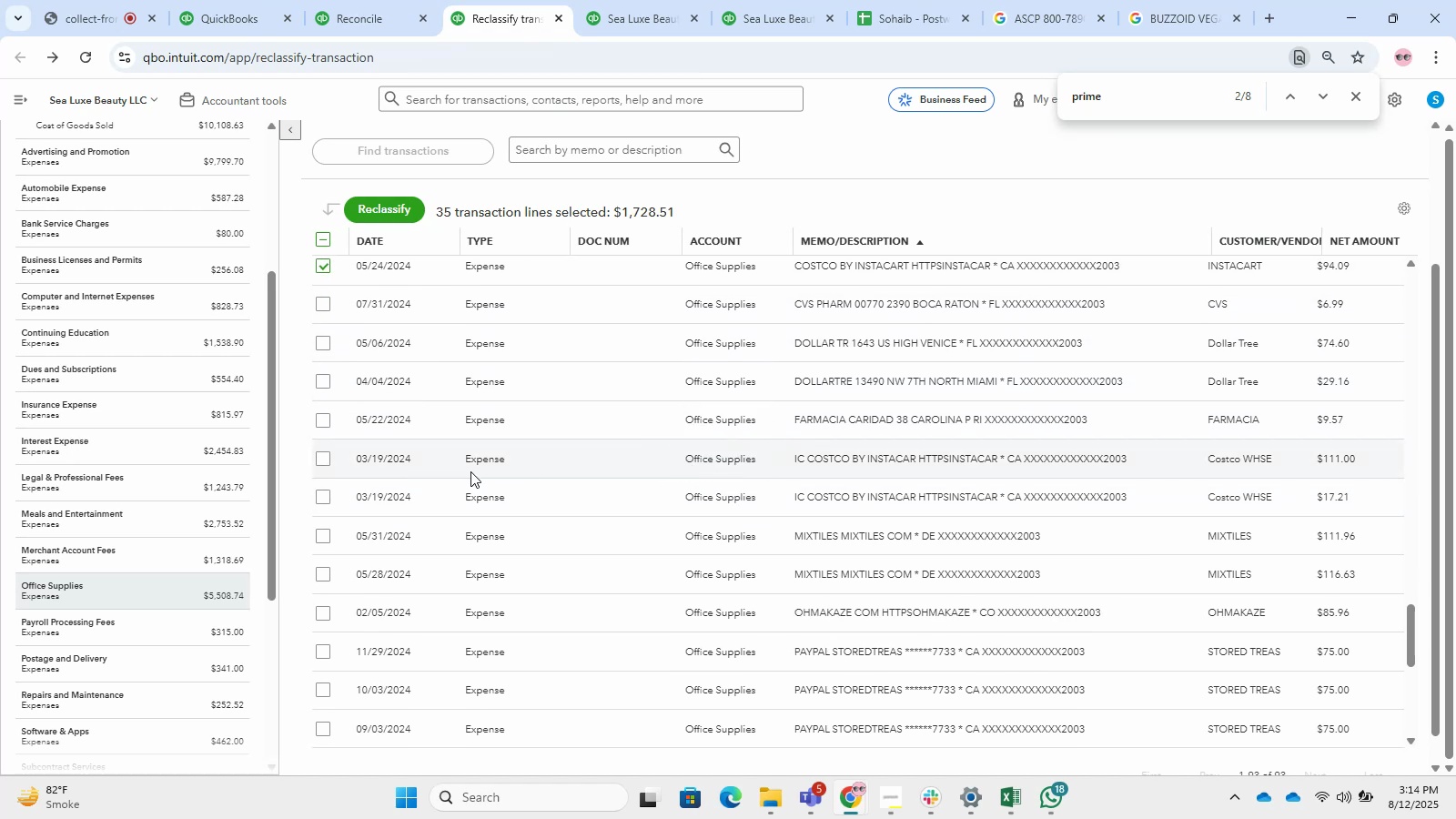 
wait(5.21)
 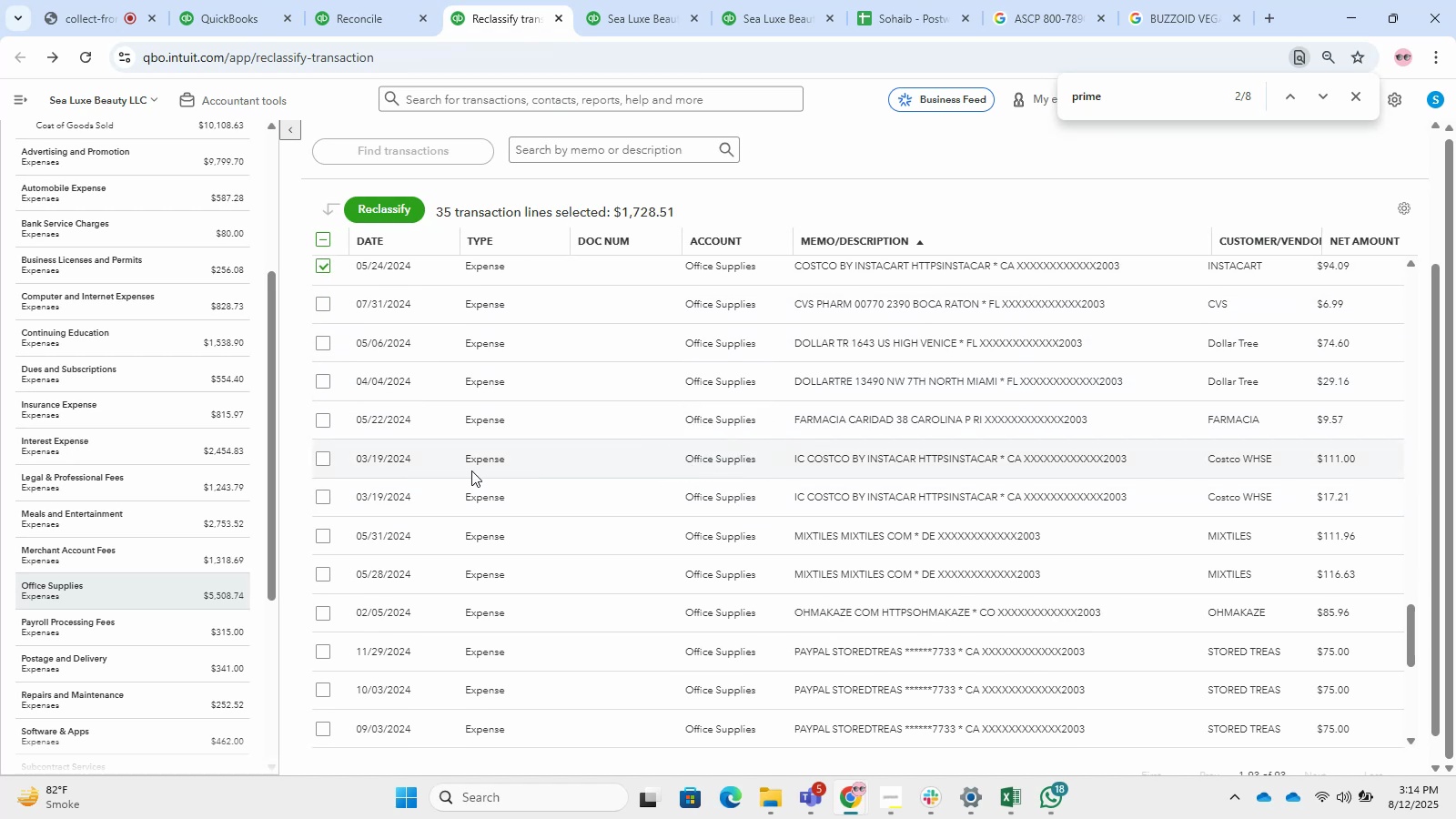 
left_click([320, 465])
 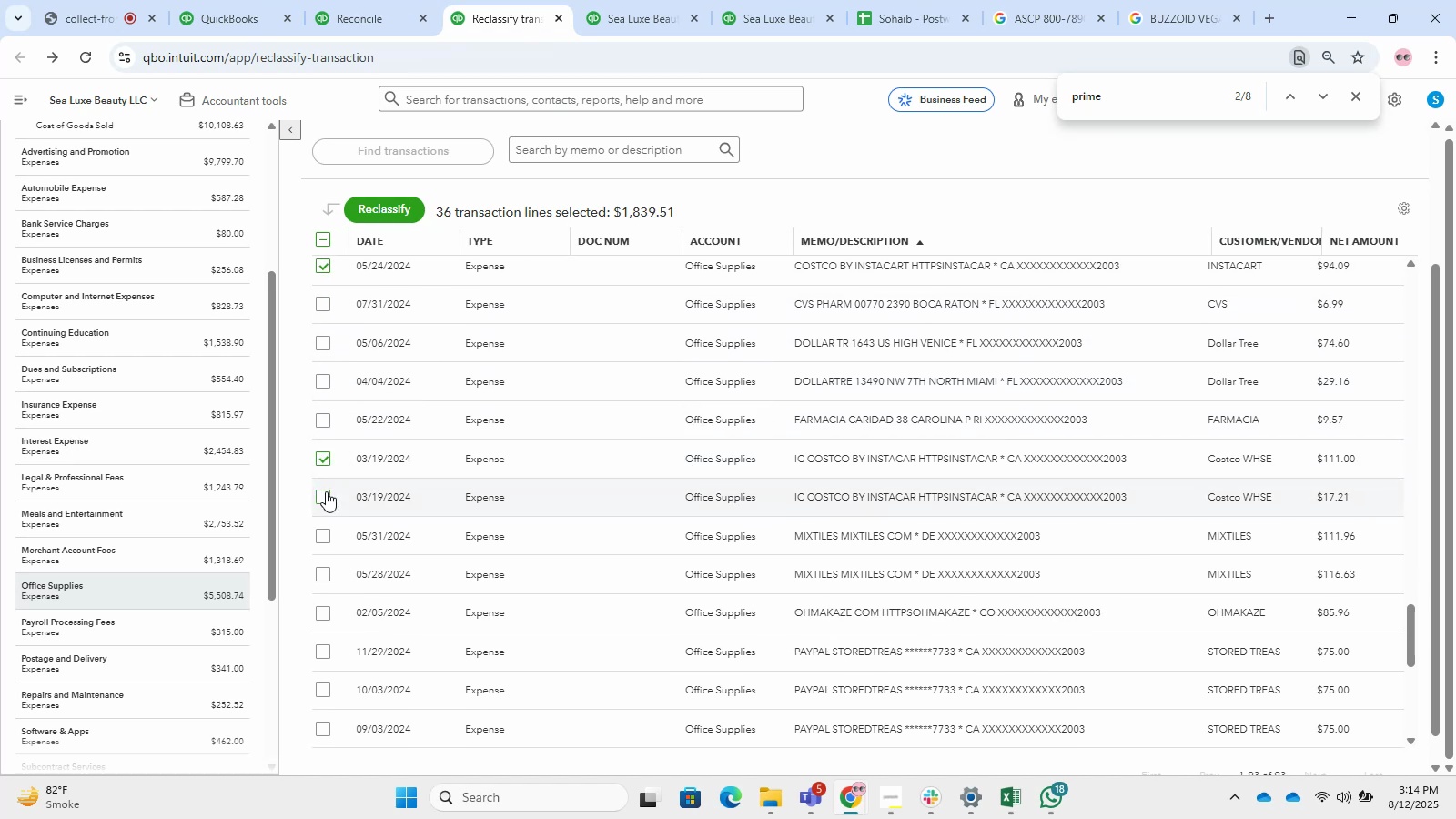 
left_click([326, 491])
 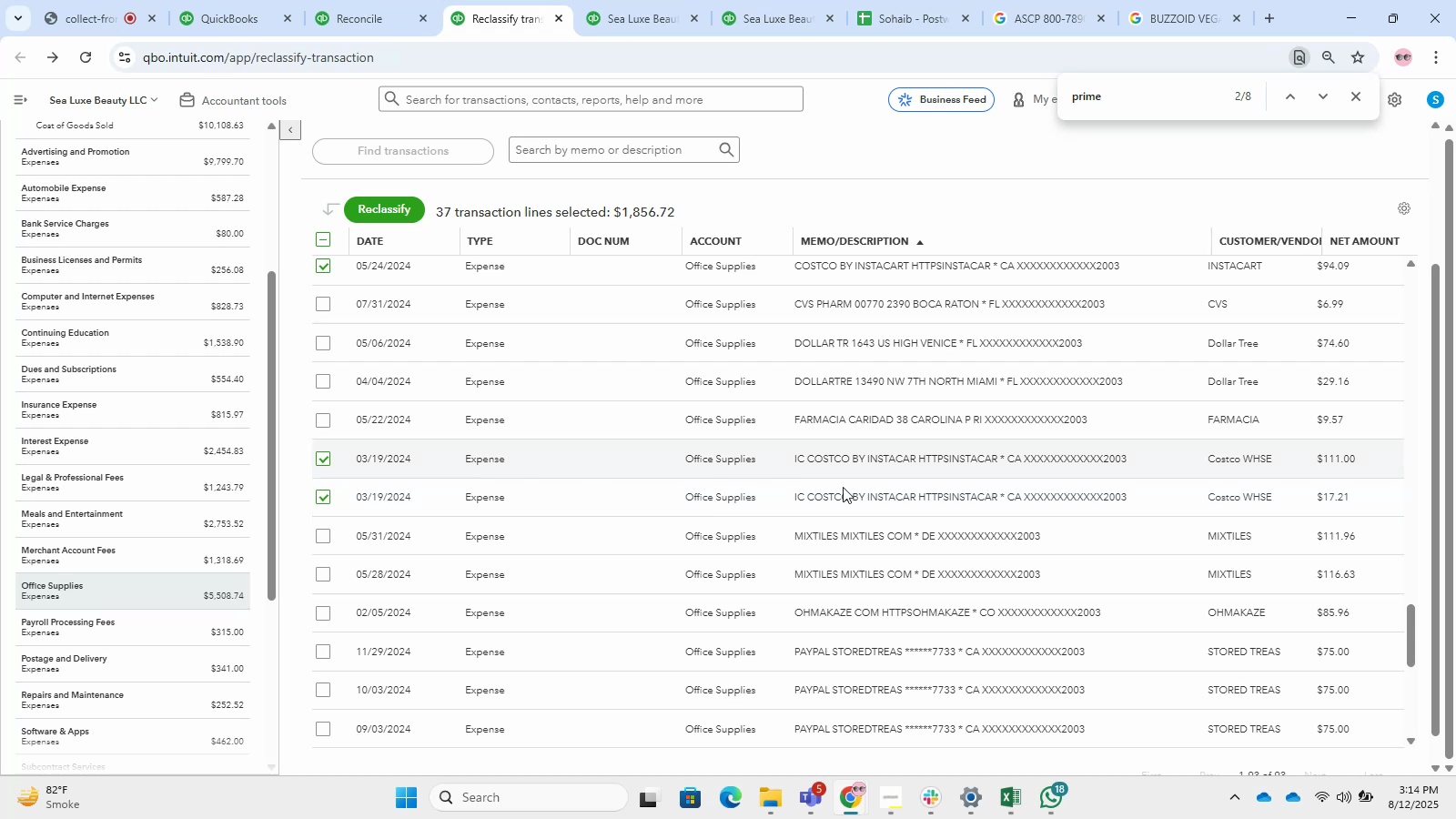 
scroll: coordinate [842, 569], scroll_direction: down, amount: 2.0
 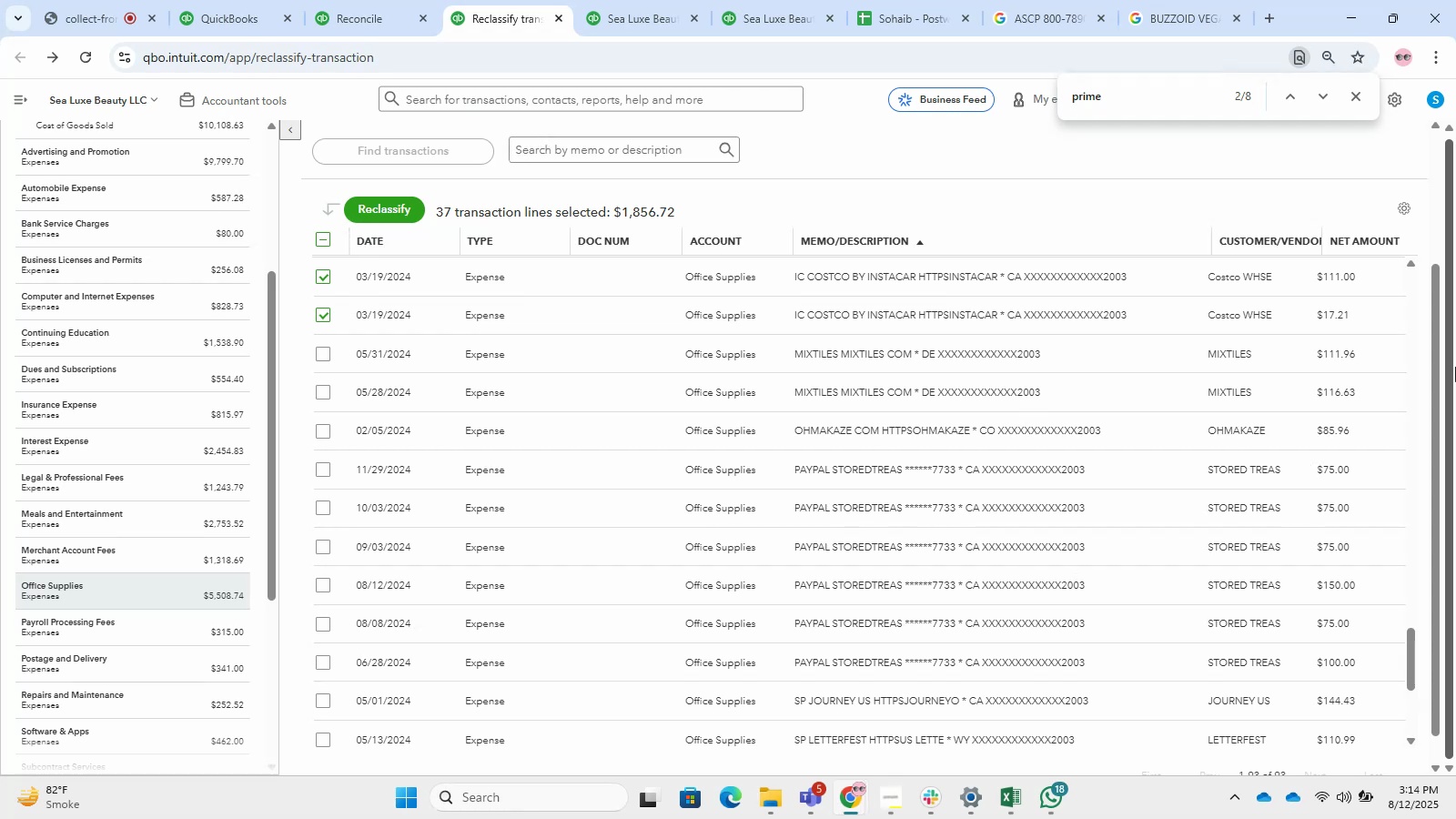 
wait(29.38)
 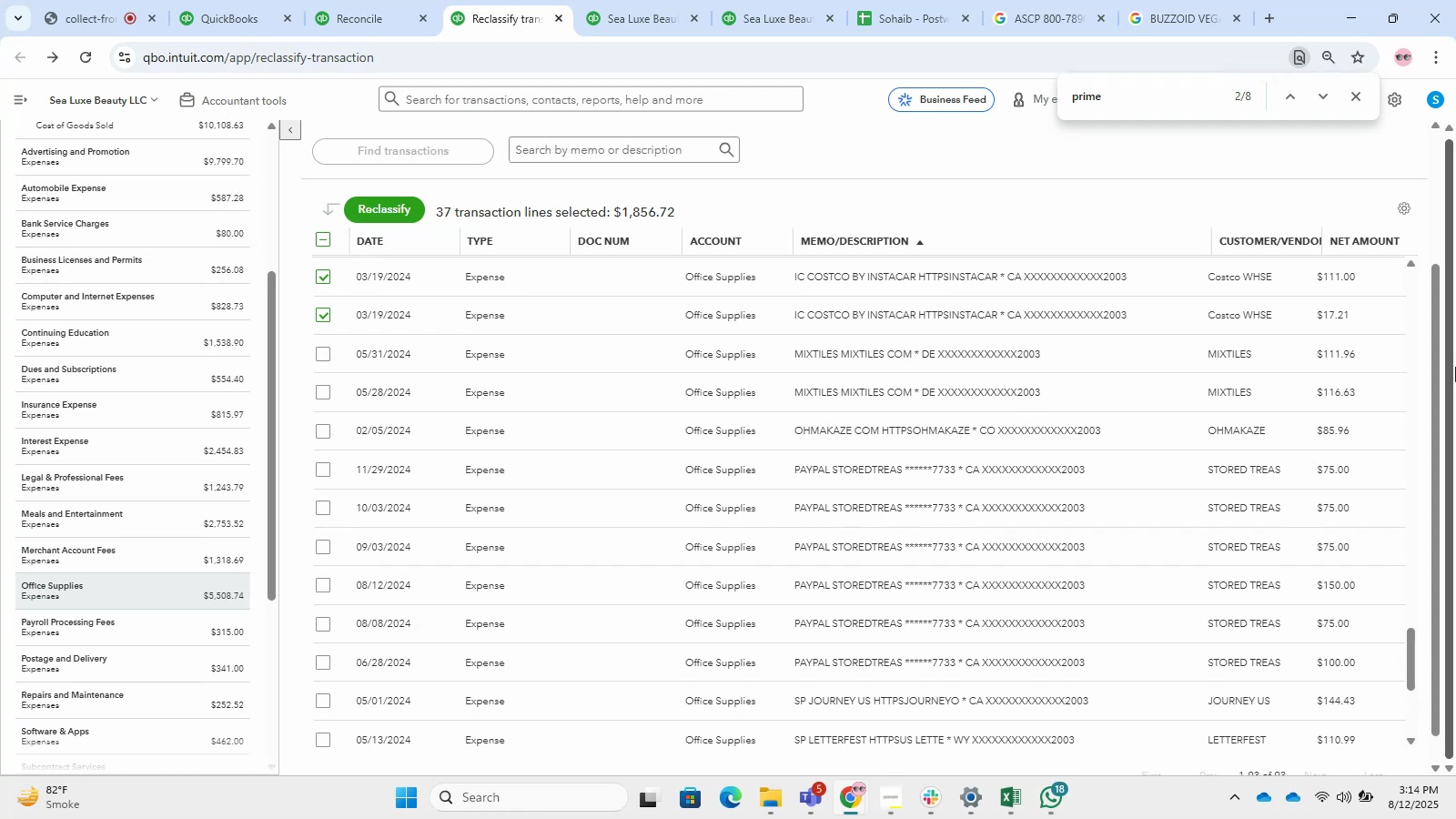 
scroll: coordinate [925, 462], scroll_direction: down, amount: 6.0
 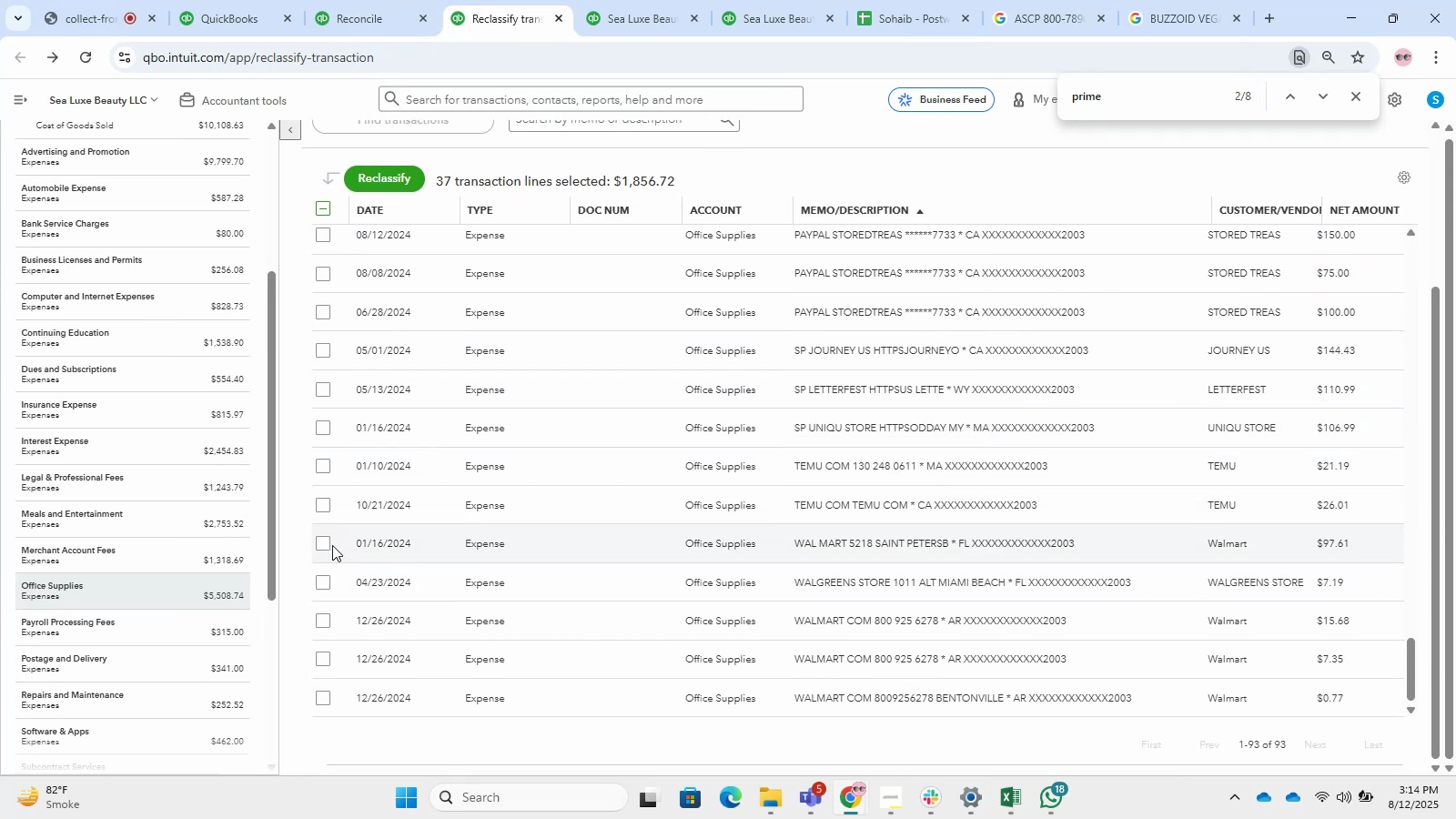 
left_click([318, 544])
 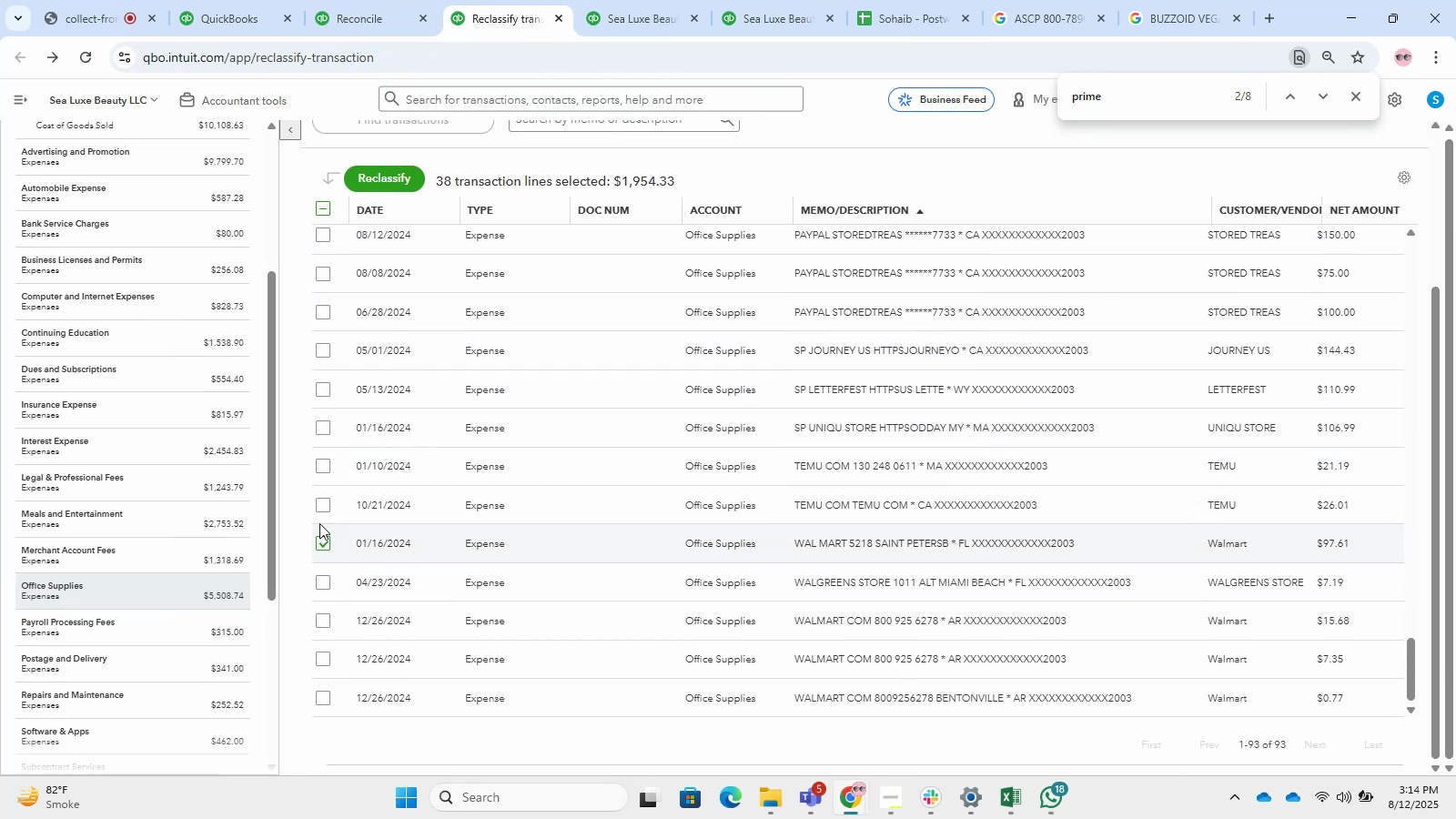 
left_click([319, 523])
 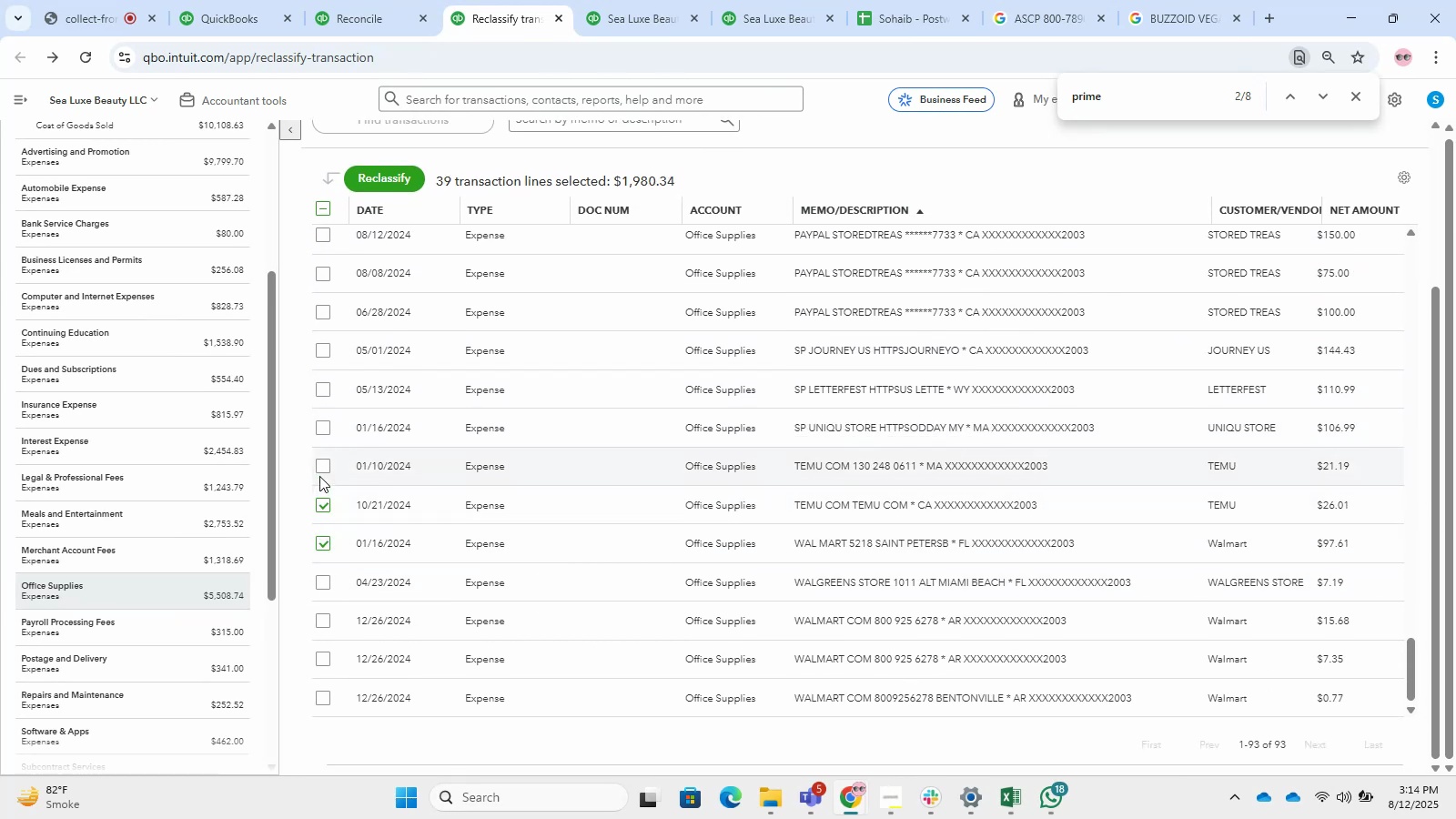 
double_click([319, 476])
 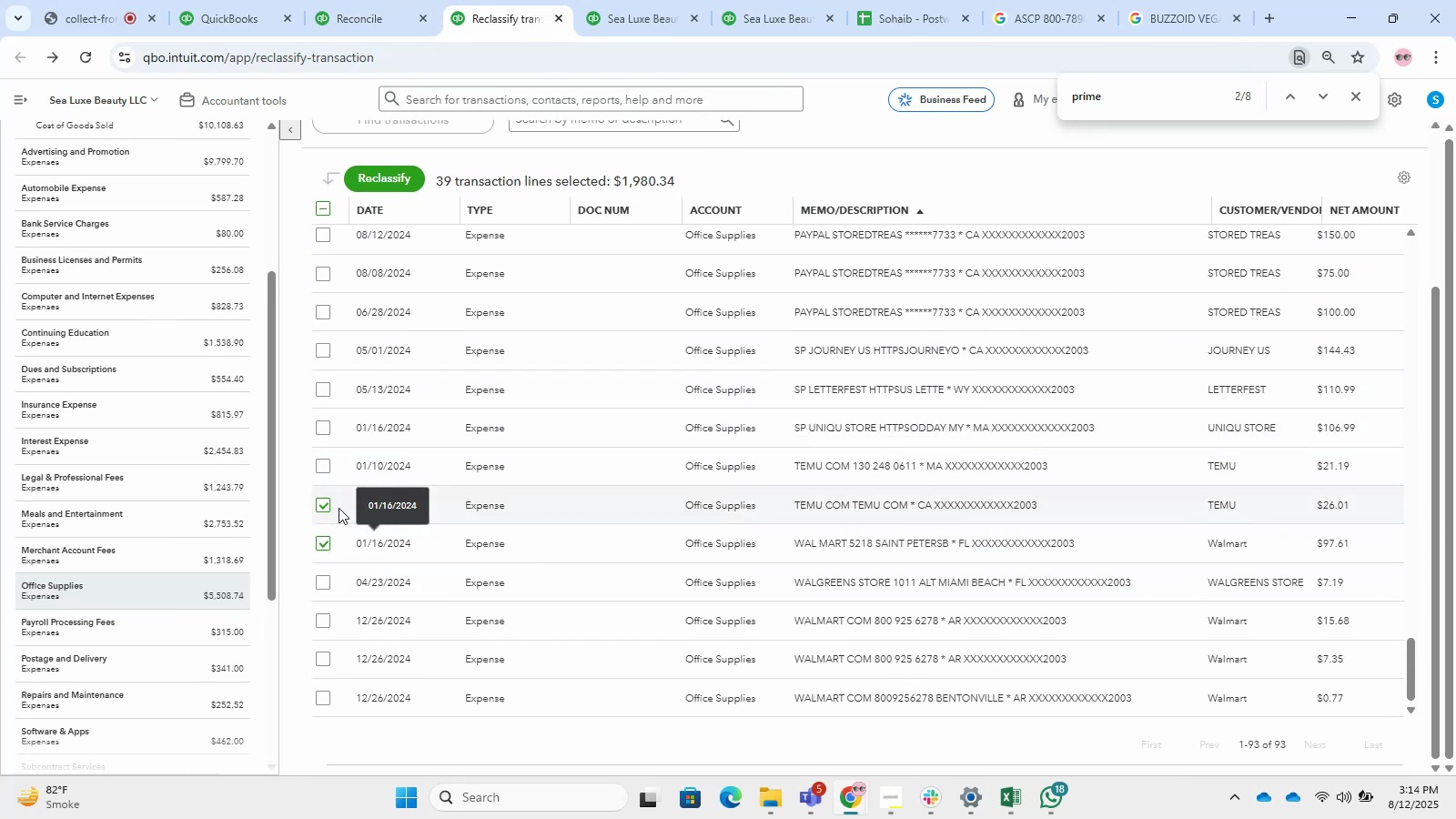 
left_click([320, 470])
 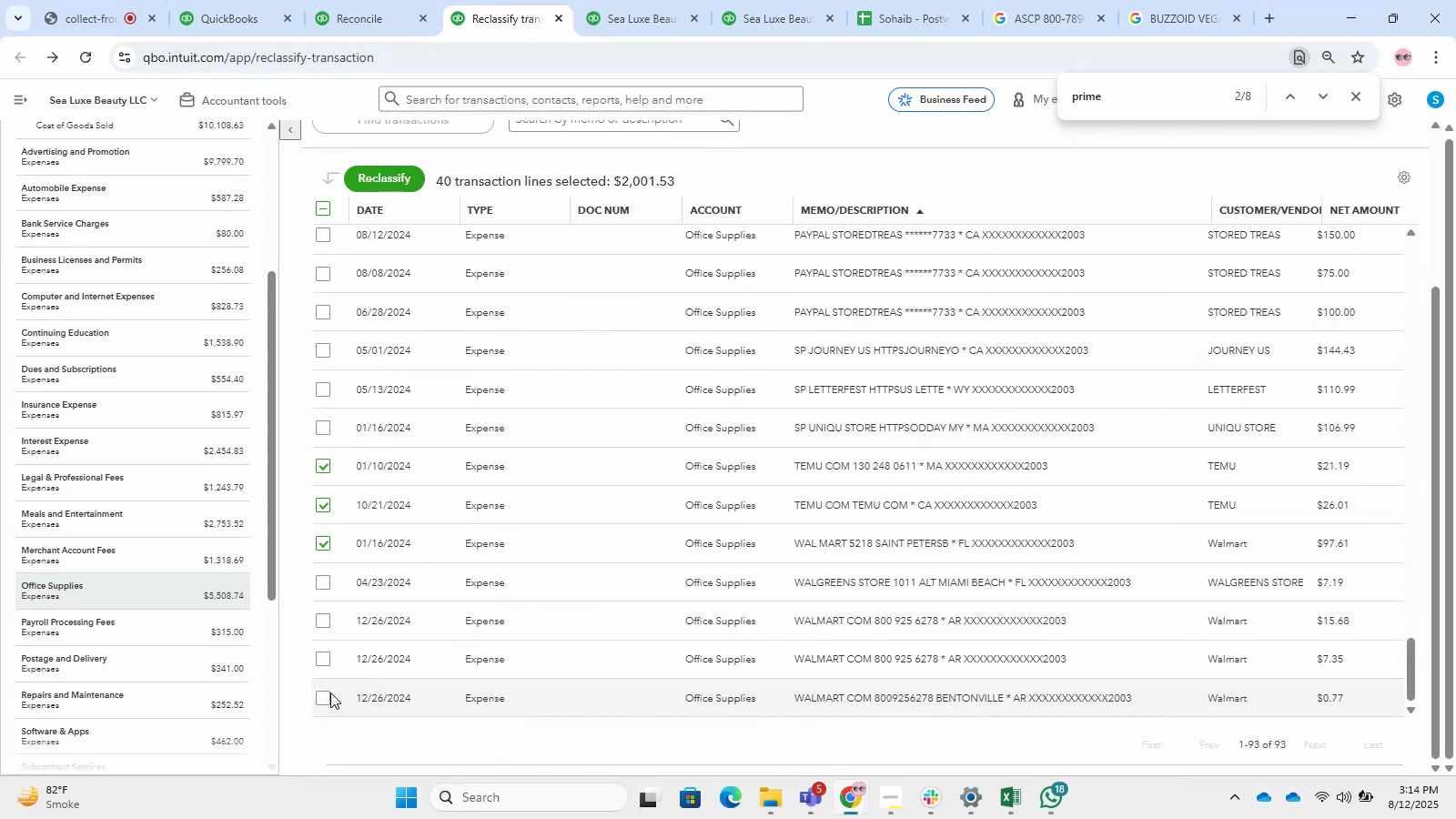 
left_click([327, 695])
 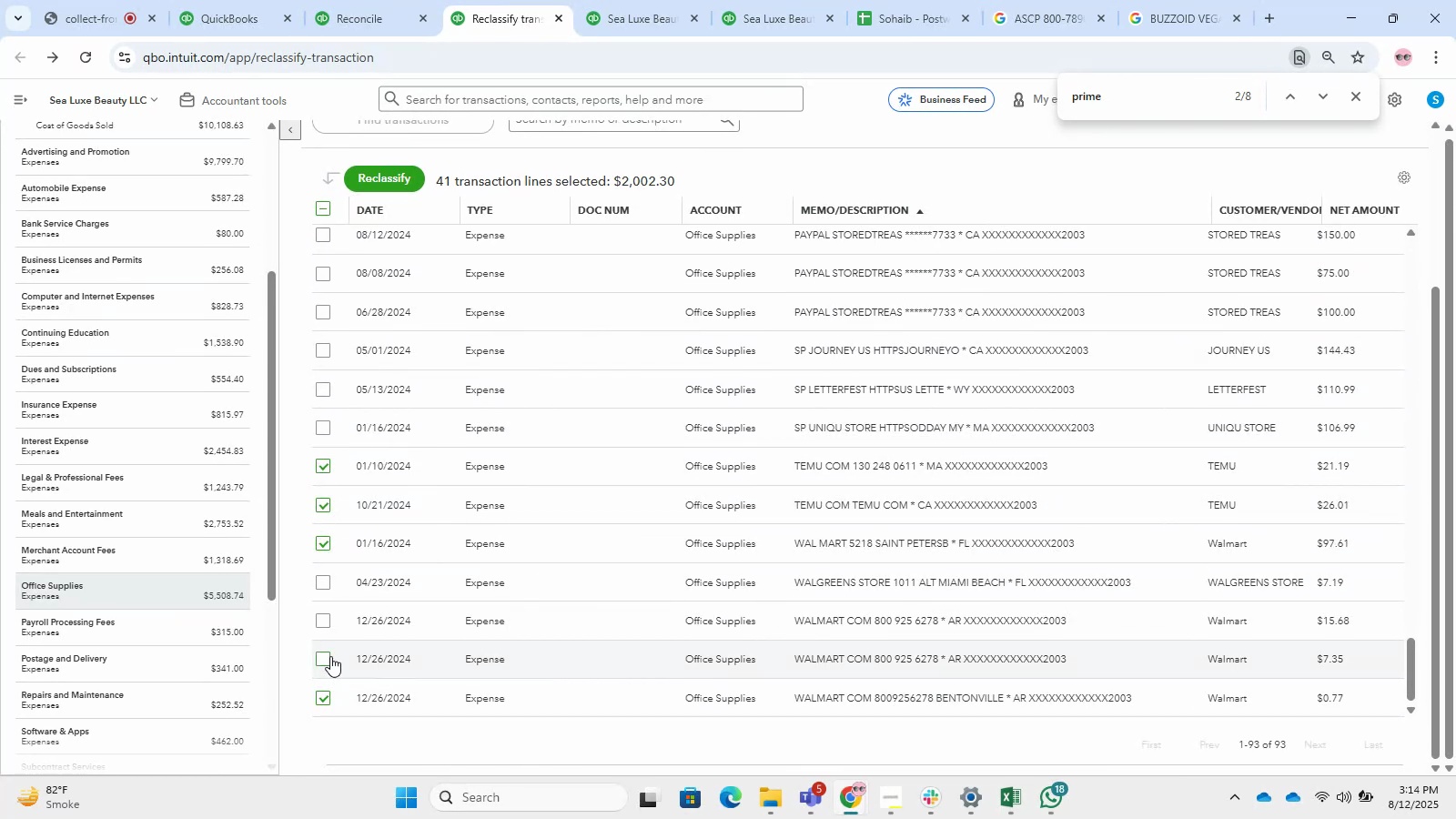 
left_click([330, 656])
 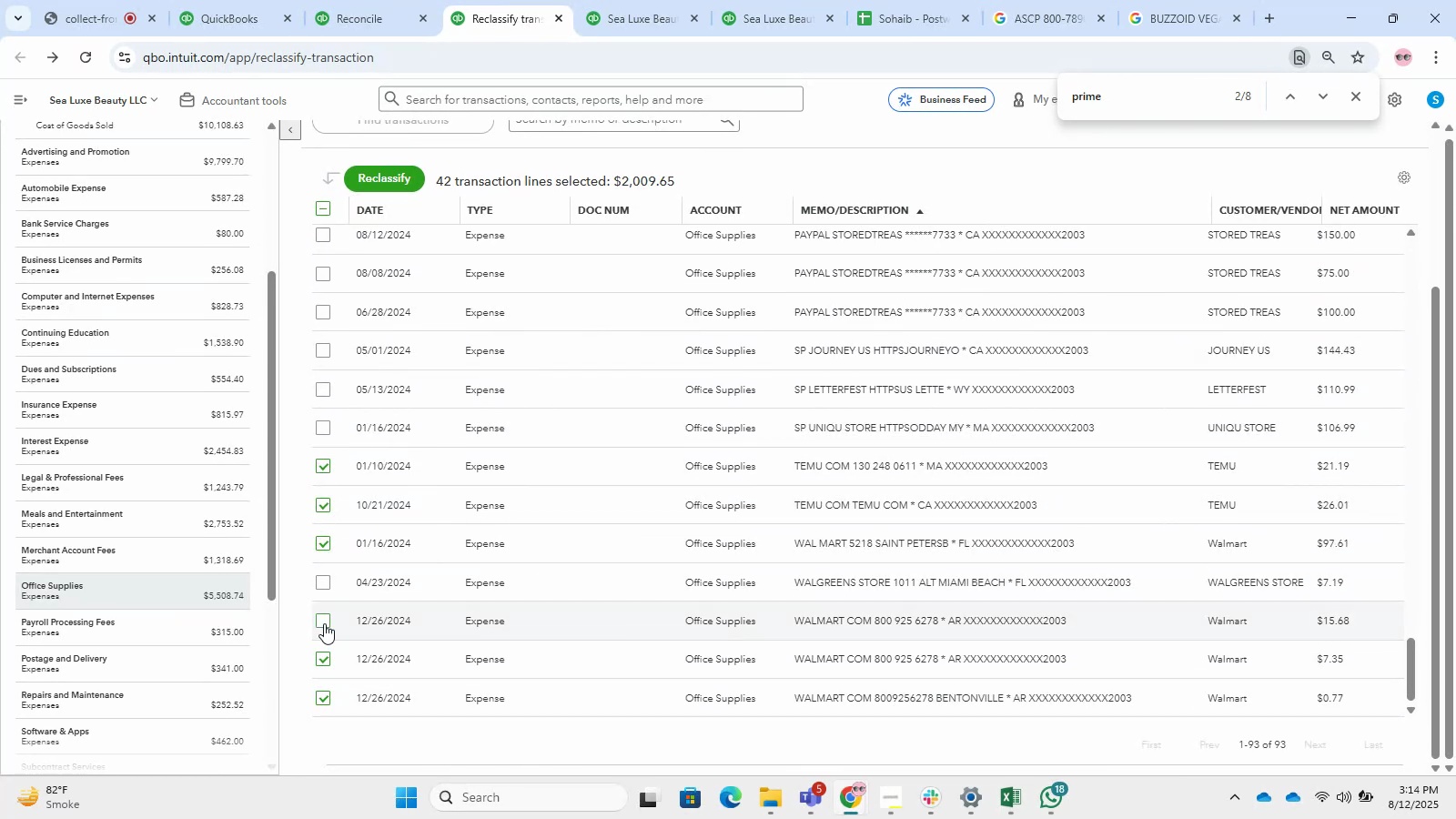 
left_click([324, 623])
 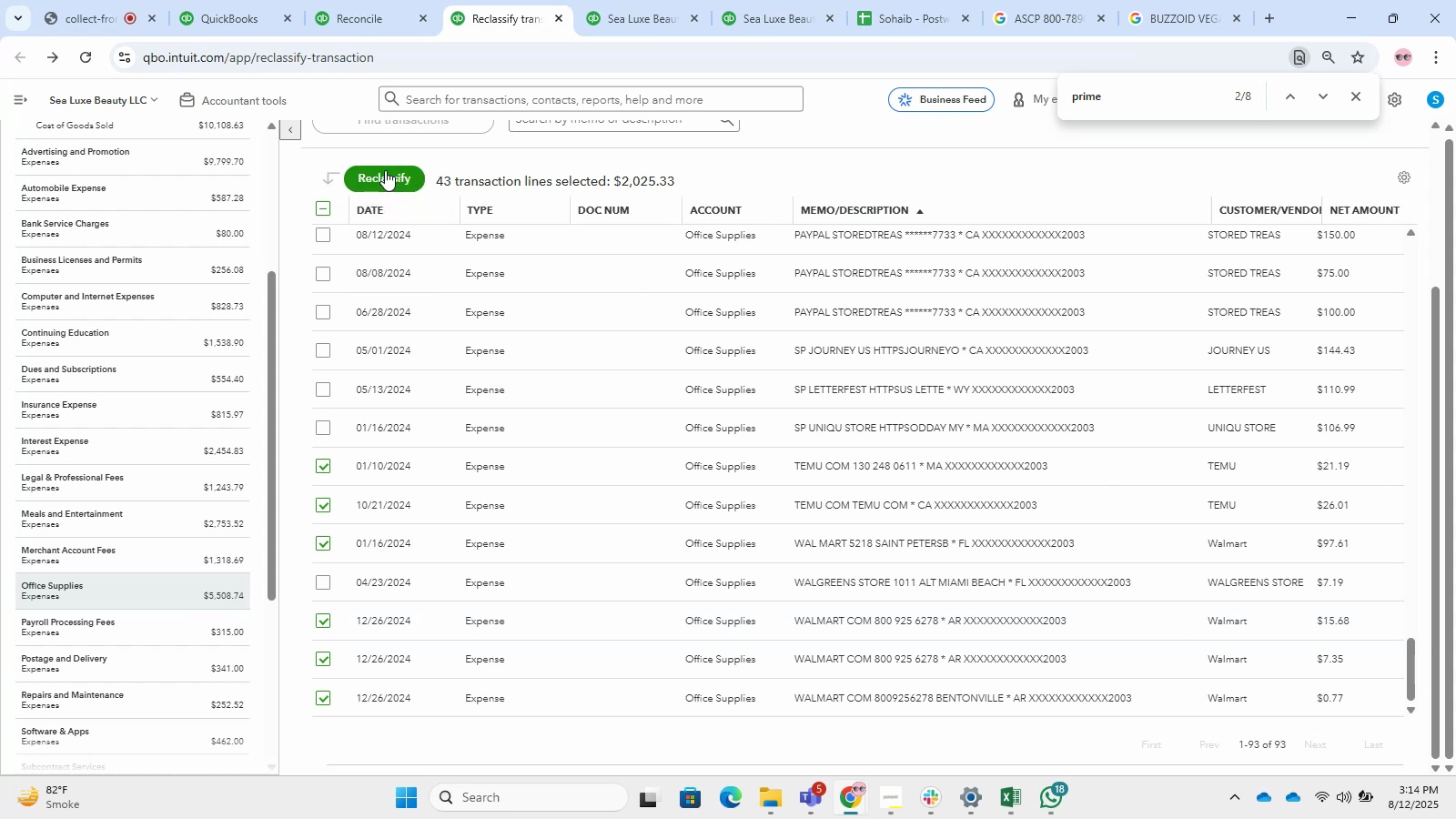 
left_click([385, 170])
 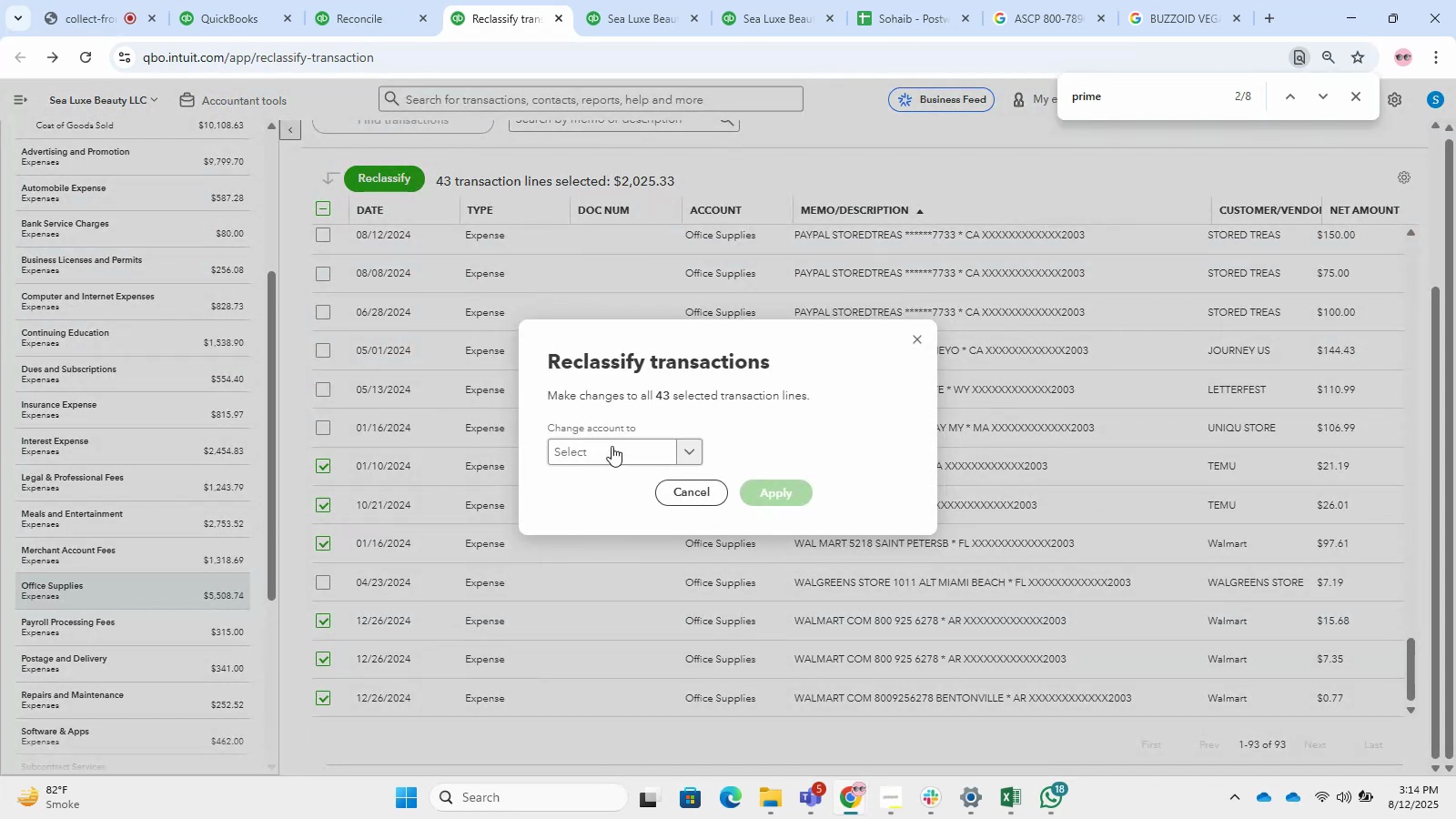 
left_click([610, 444])
 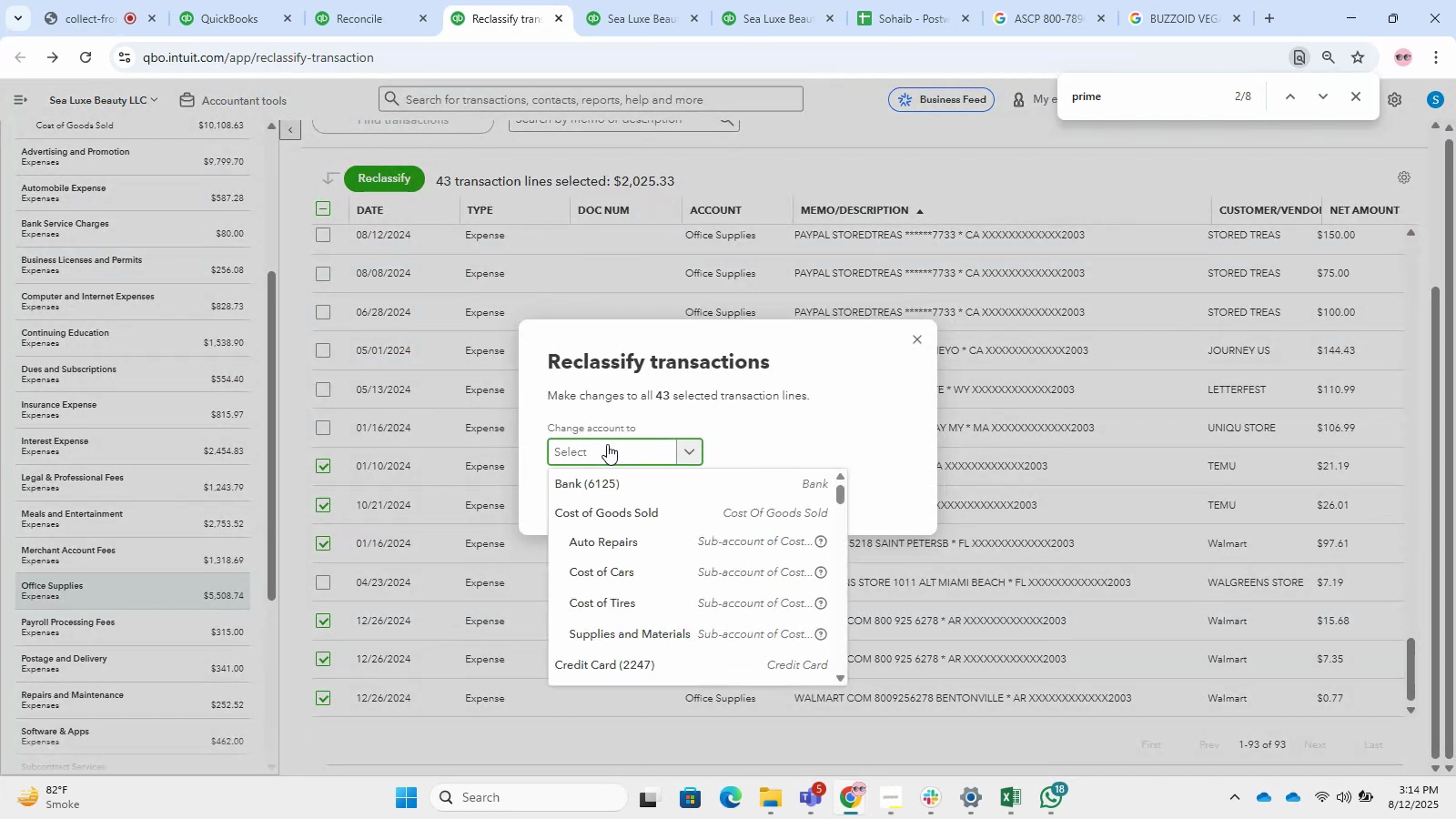 
type(supplir)
key(Backspace)
key(Backspace)
 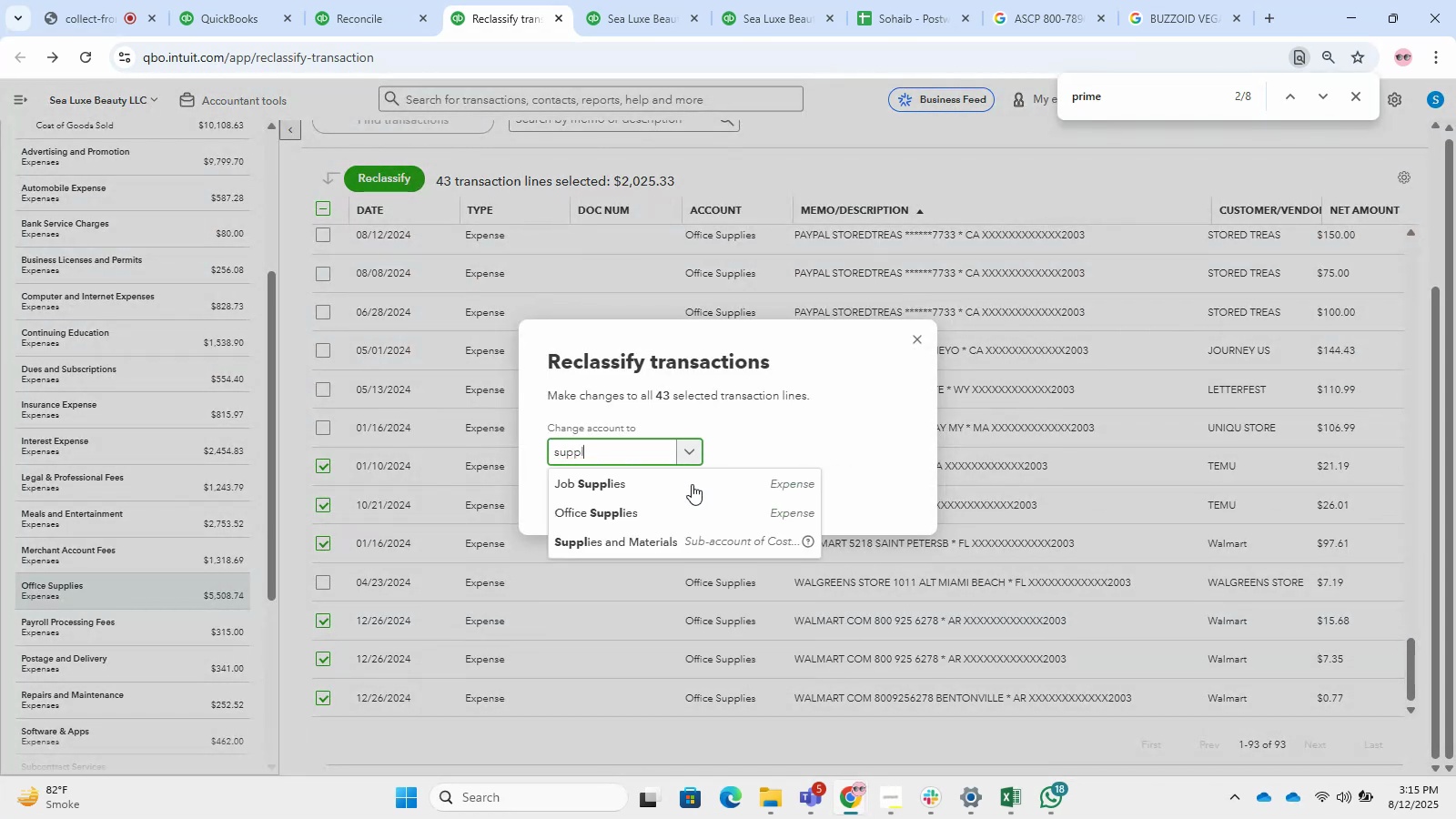 
key(ArrowDown)
 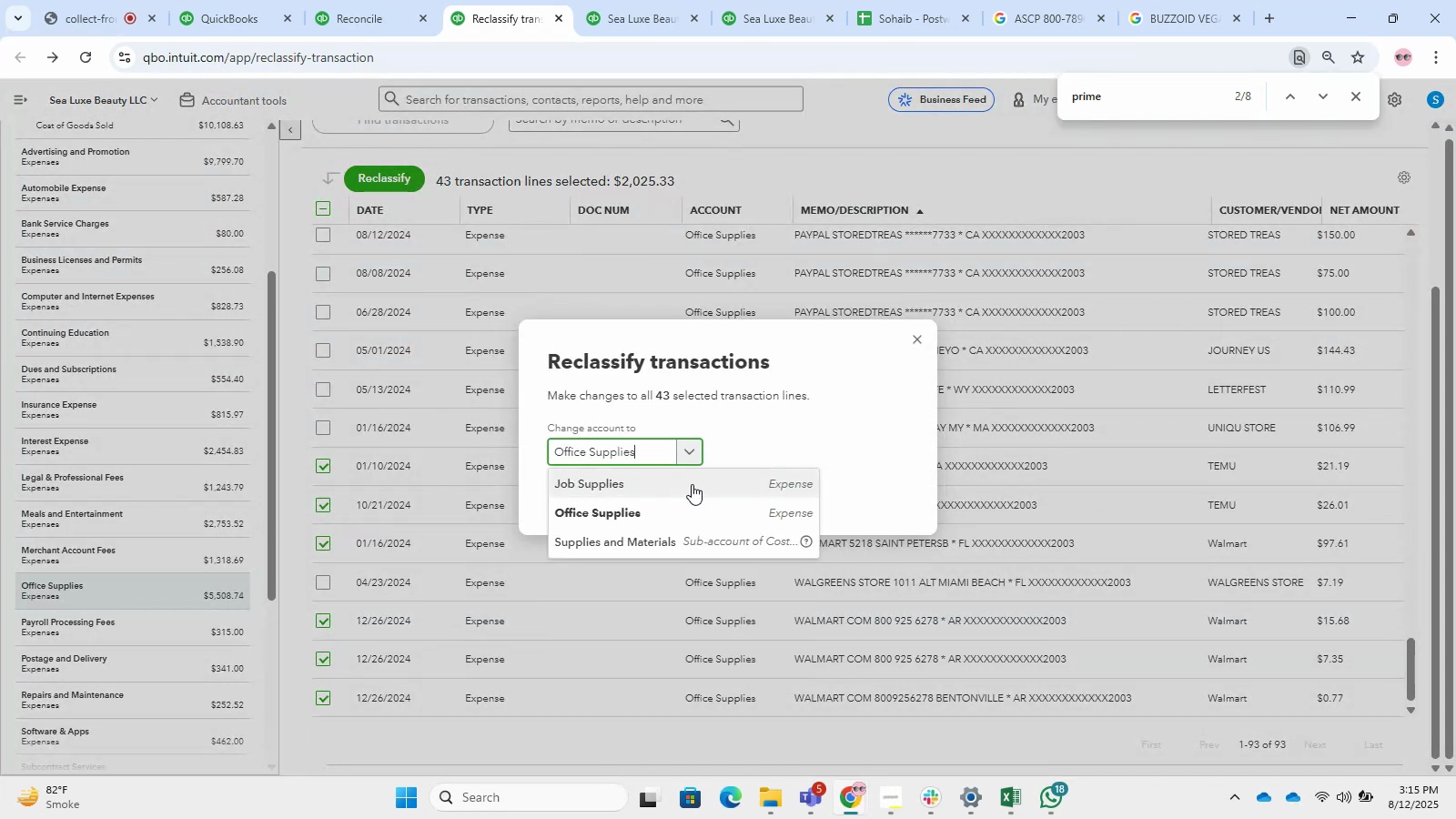 
key(ArrowDown)
 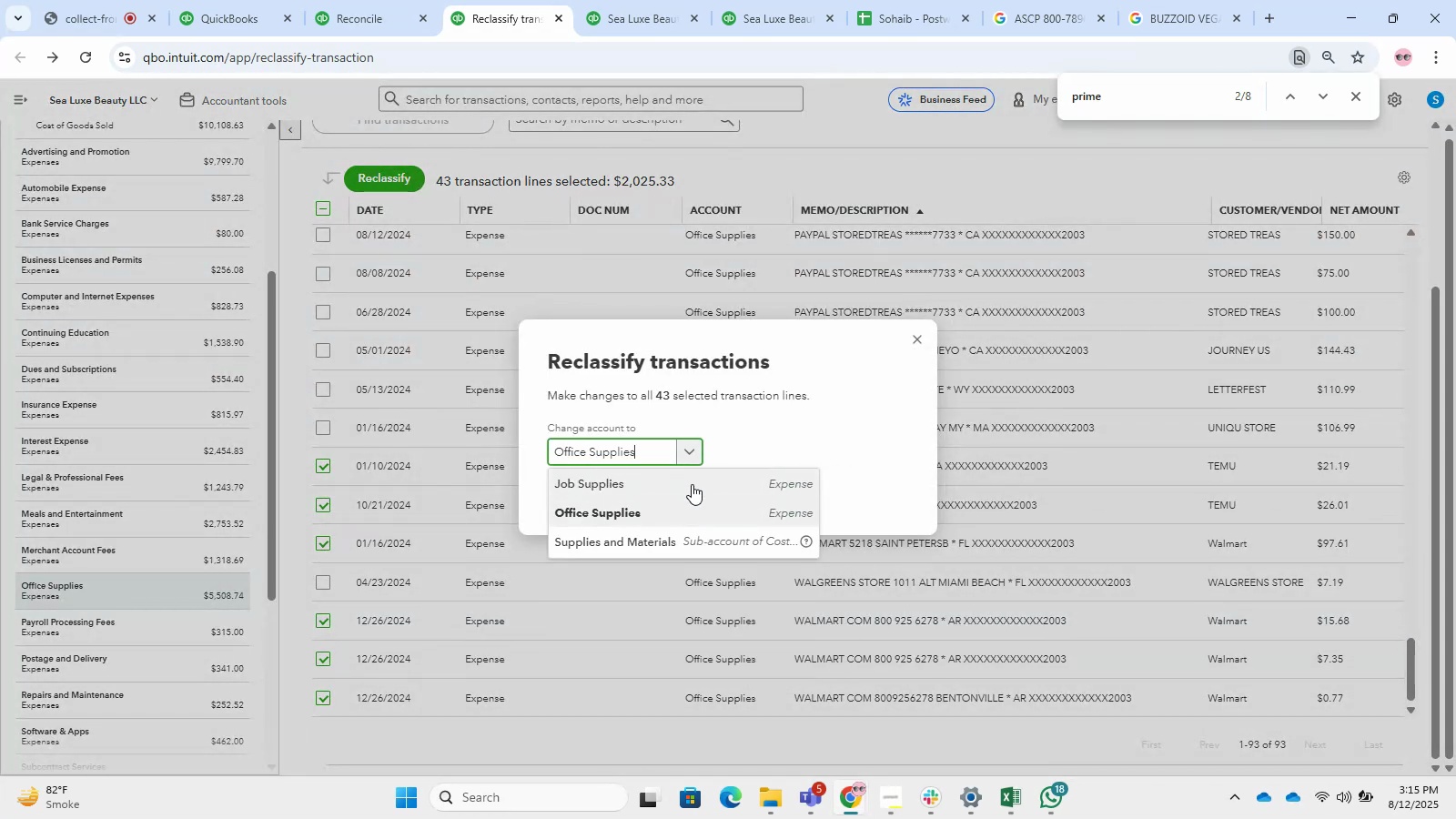 
key(ArrowDown)
 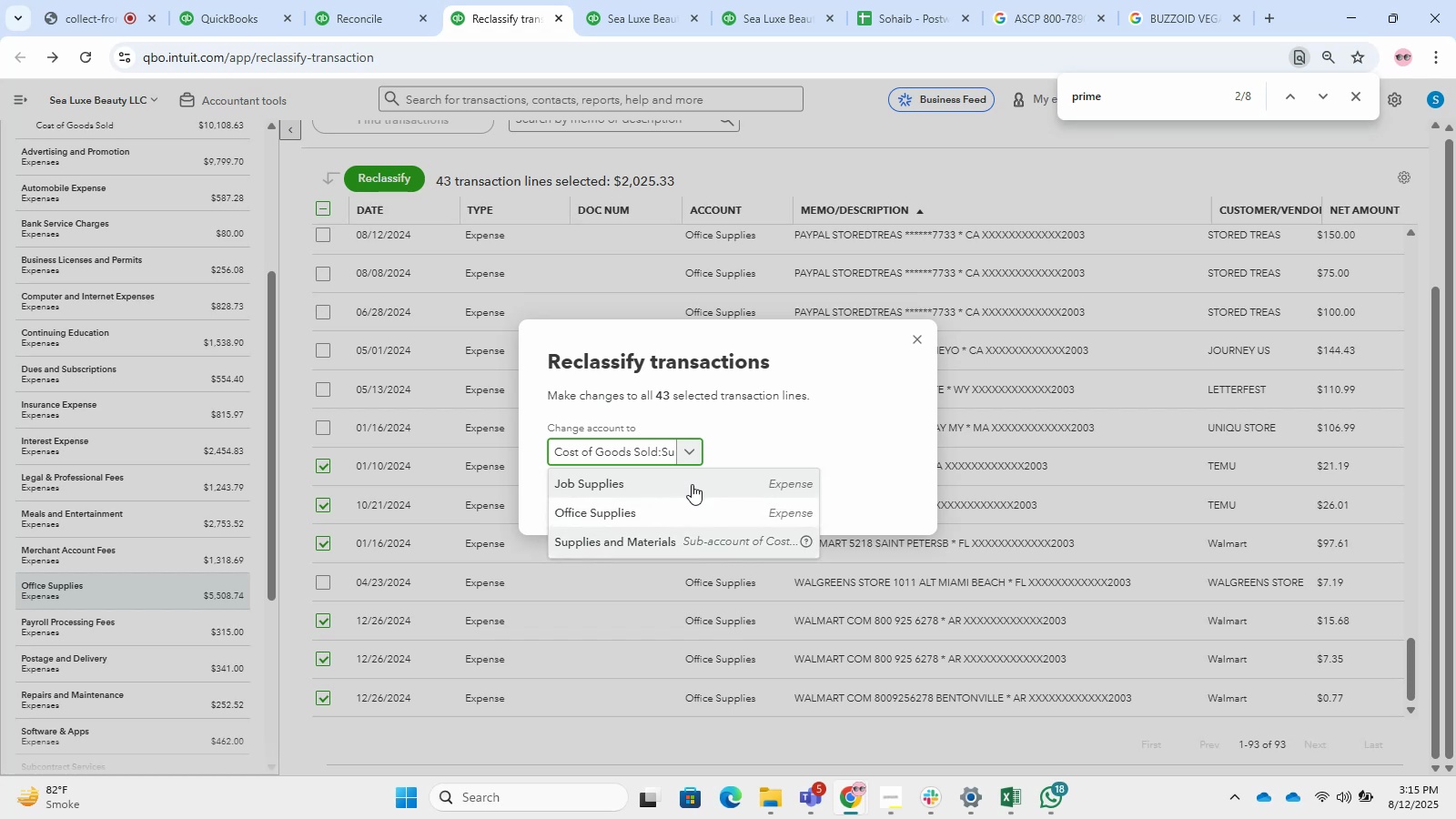 
key(Shift+ShiftRight)
 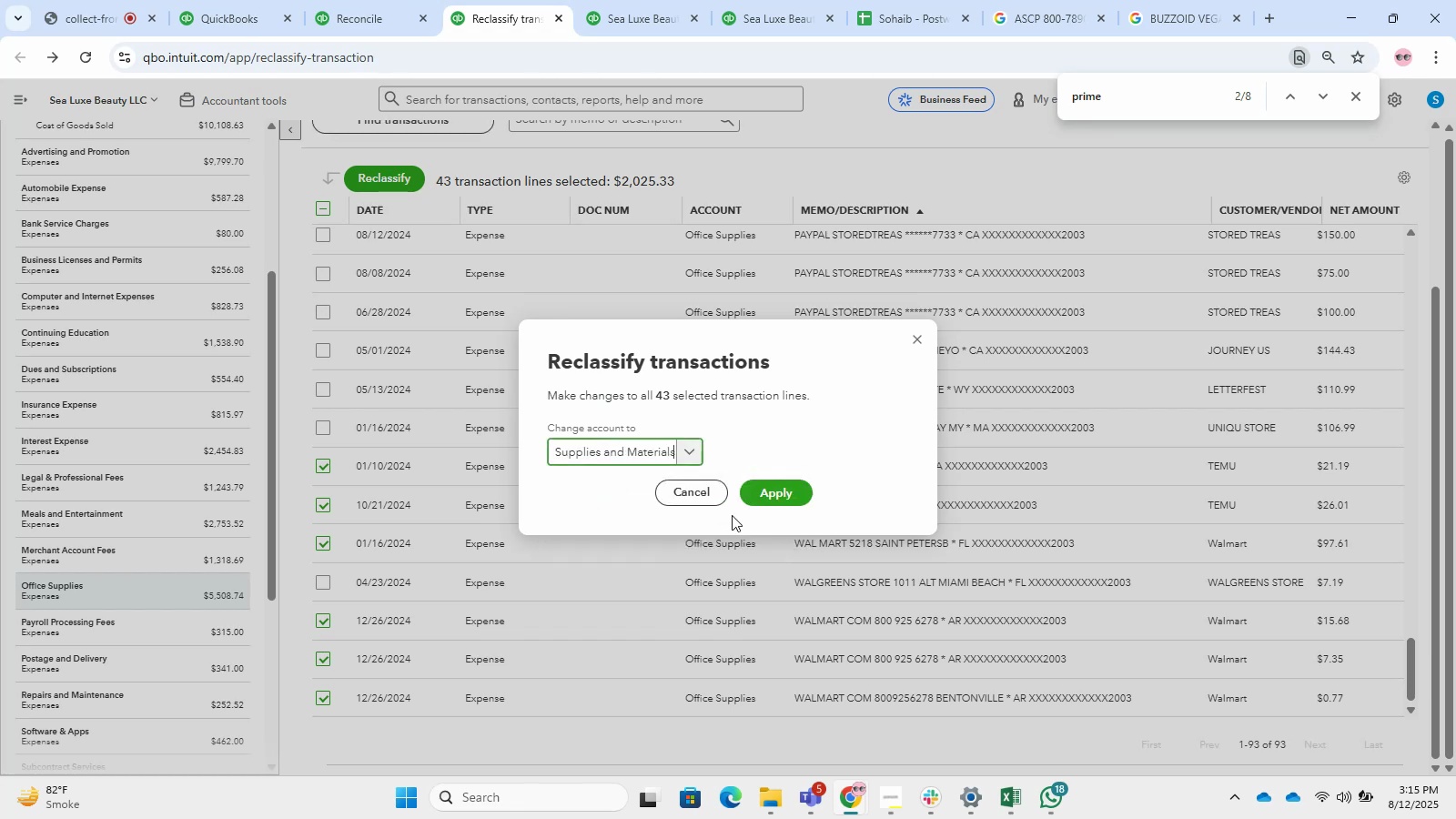 
left_click([784, 490])
 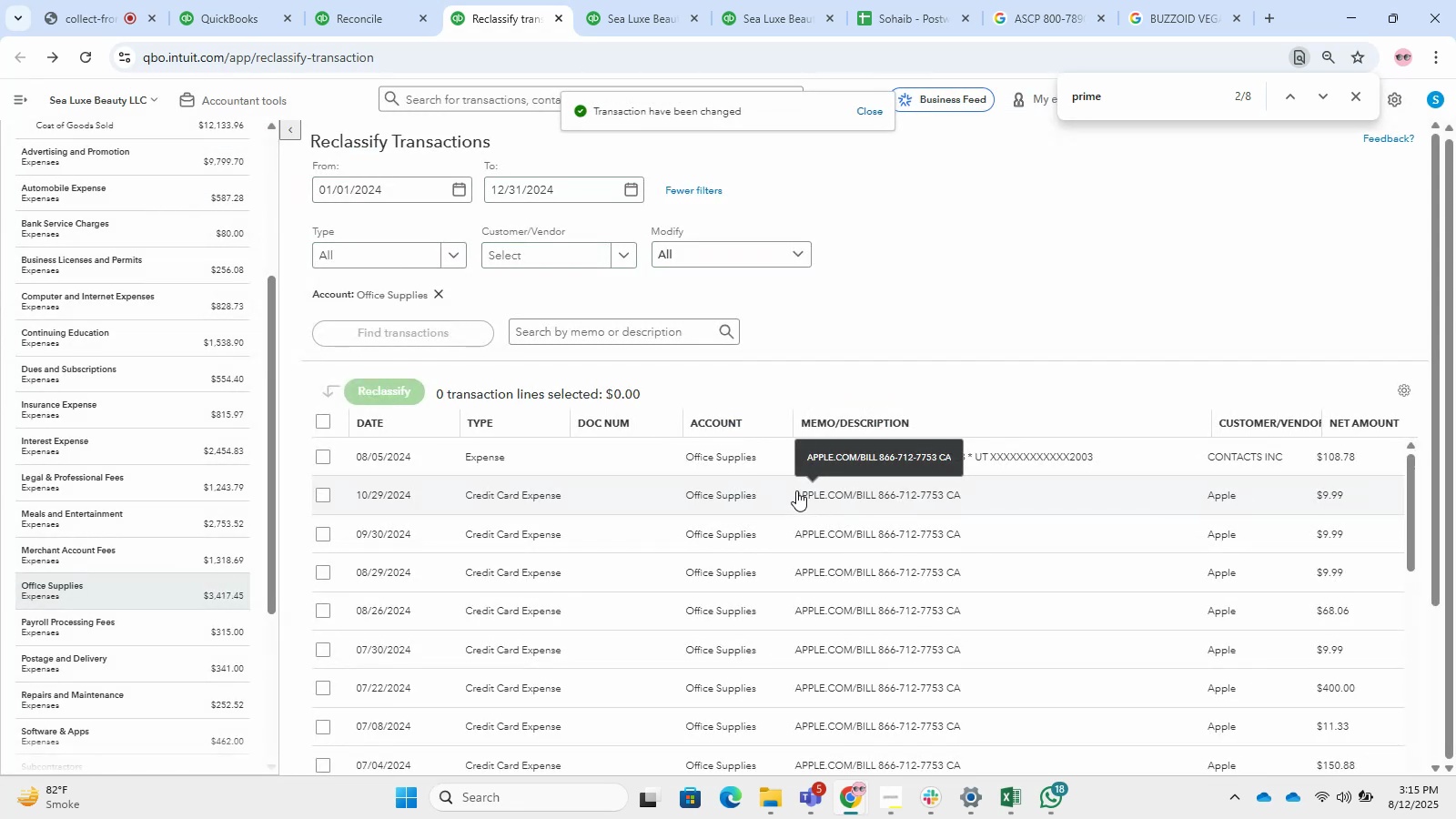 
wait(10.21)
 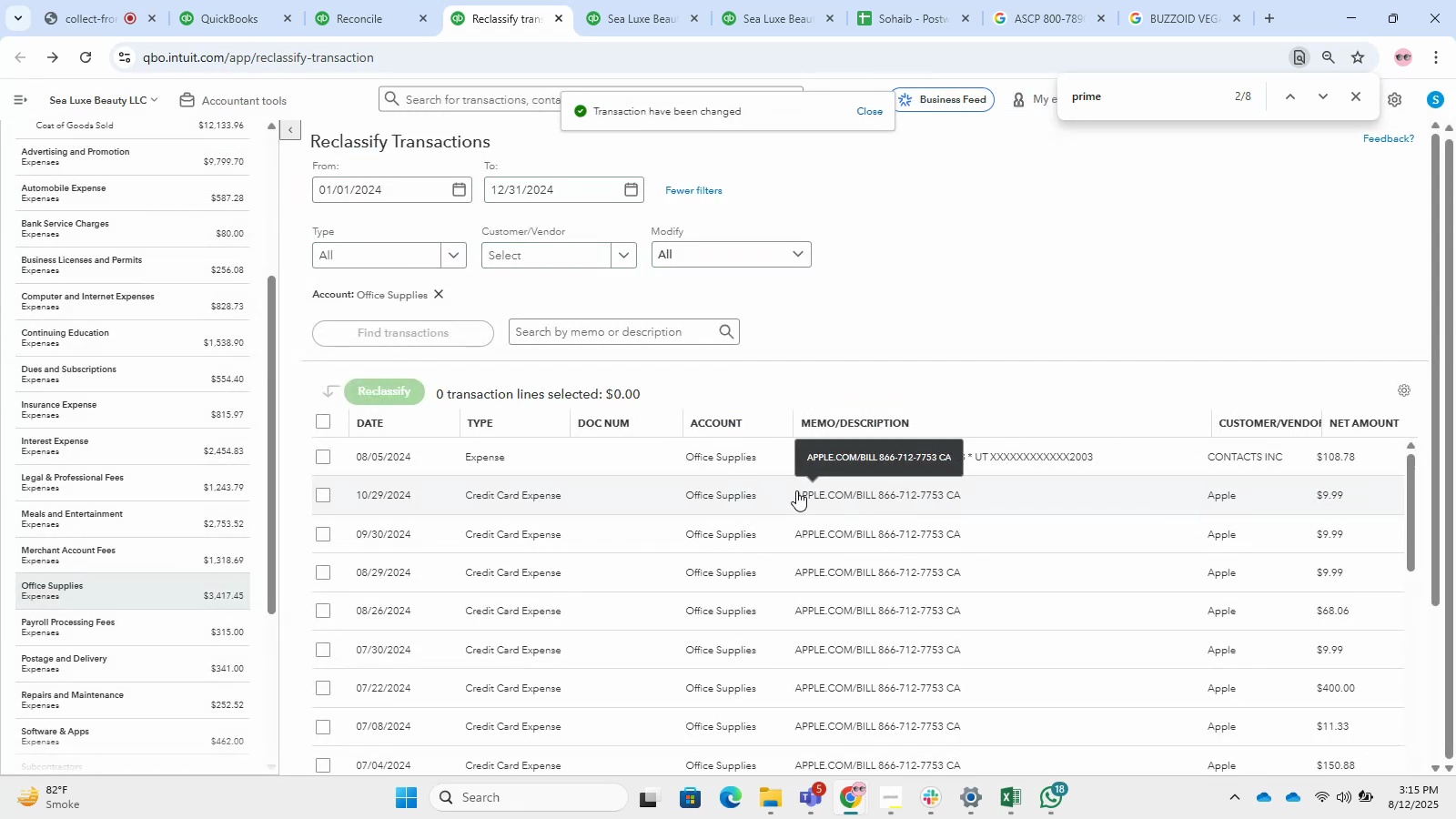 
scroll: coordinate [968, 445], scroll_direction: down, amount: 22.0
 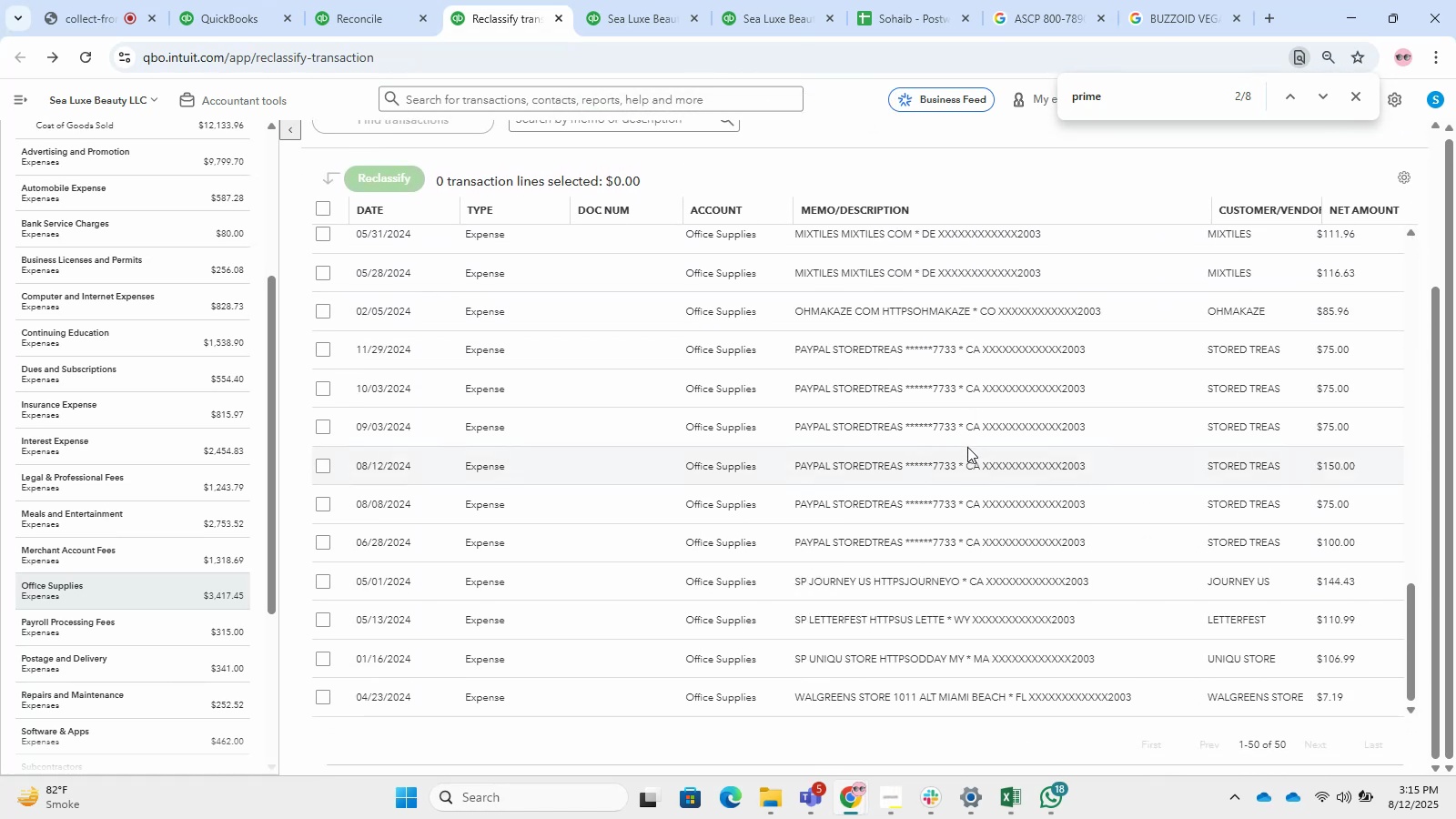 
scroll: coordinate [967, 447], scroll_direction: down, amount: 6.0
 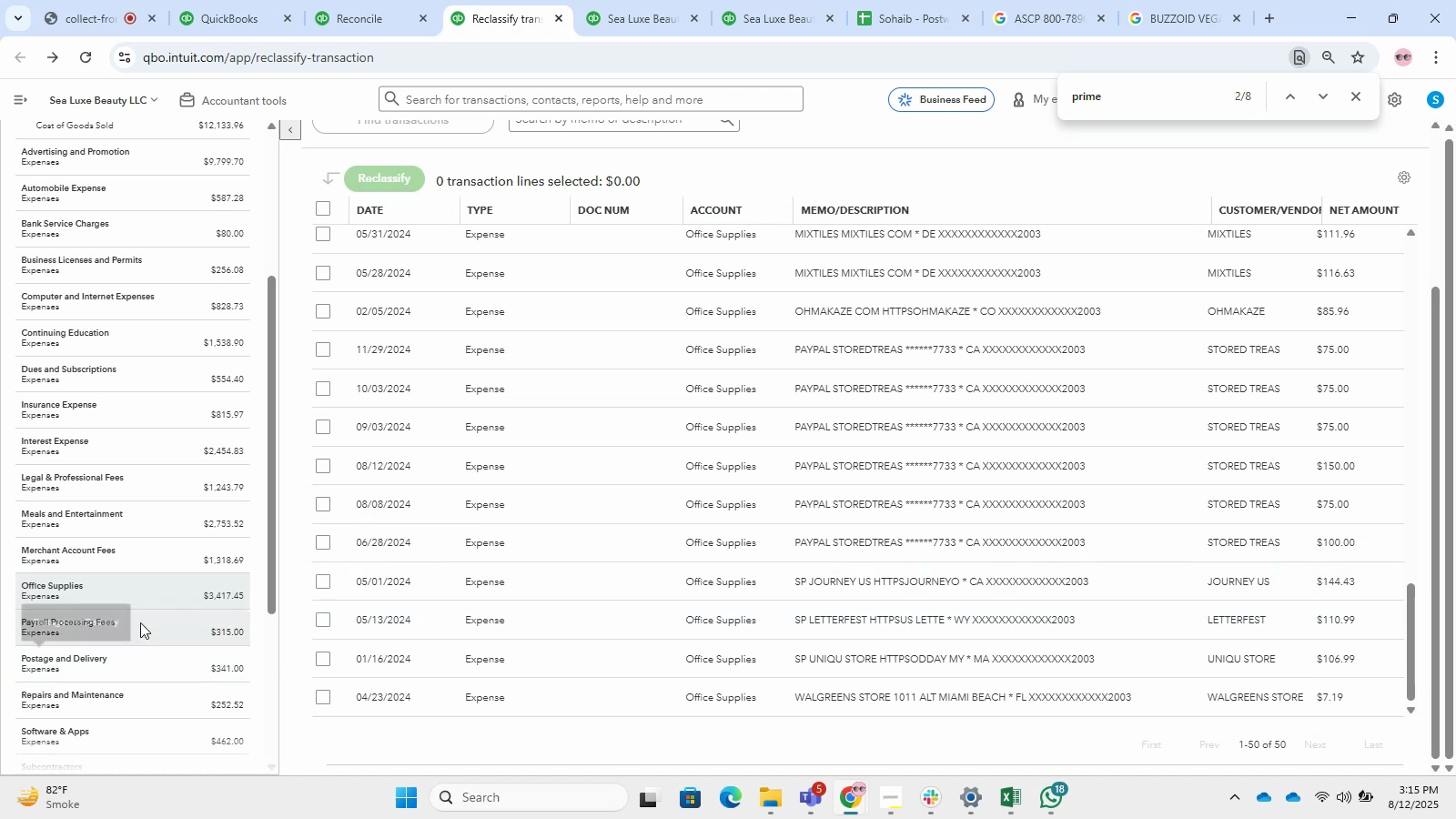 
left_click([139, 622])
 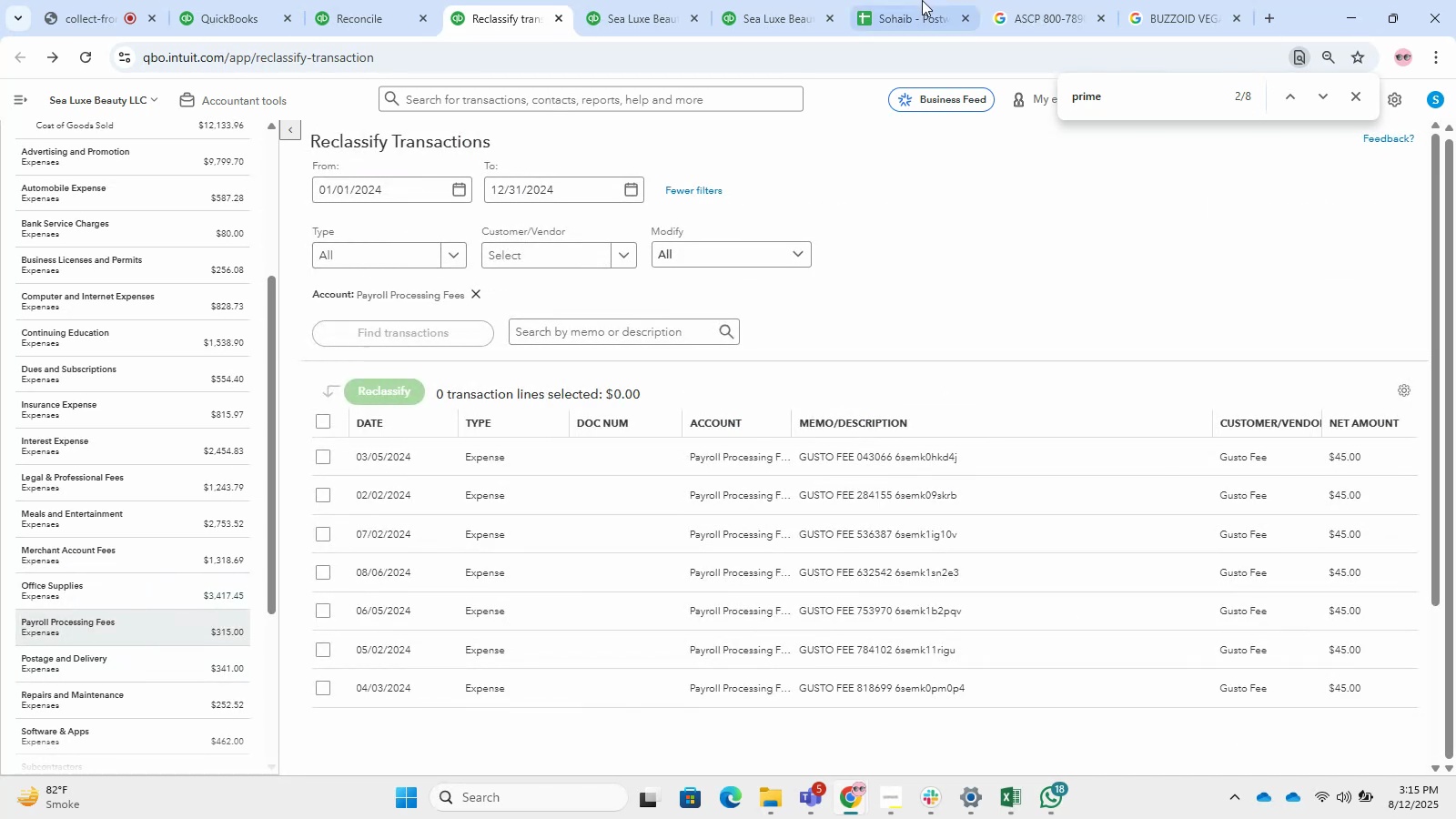 
left_click([915, 0])
 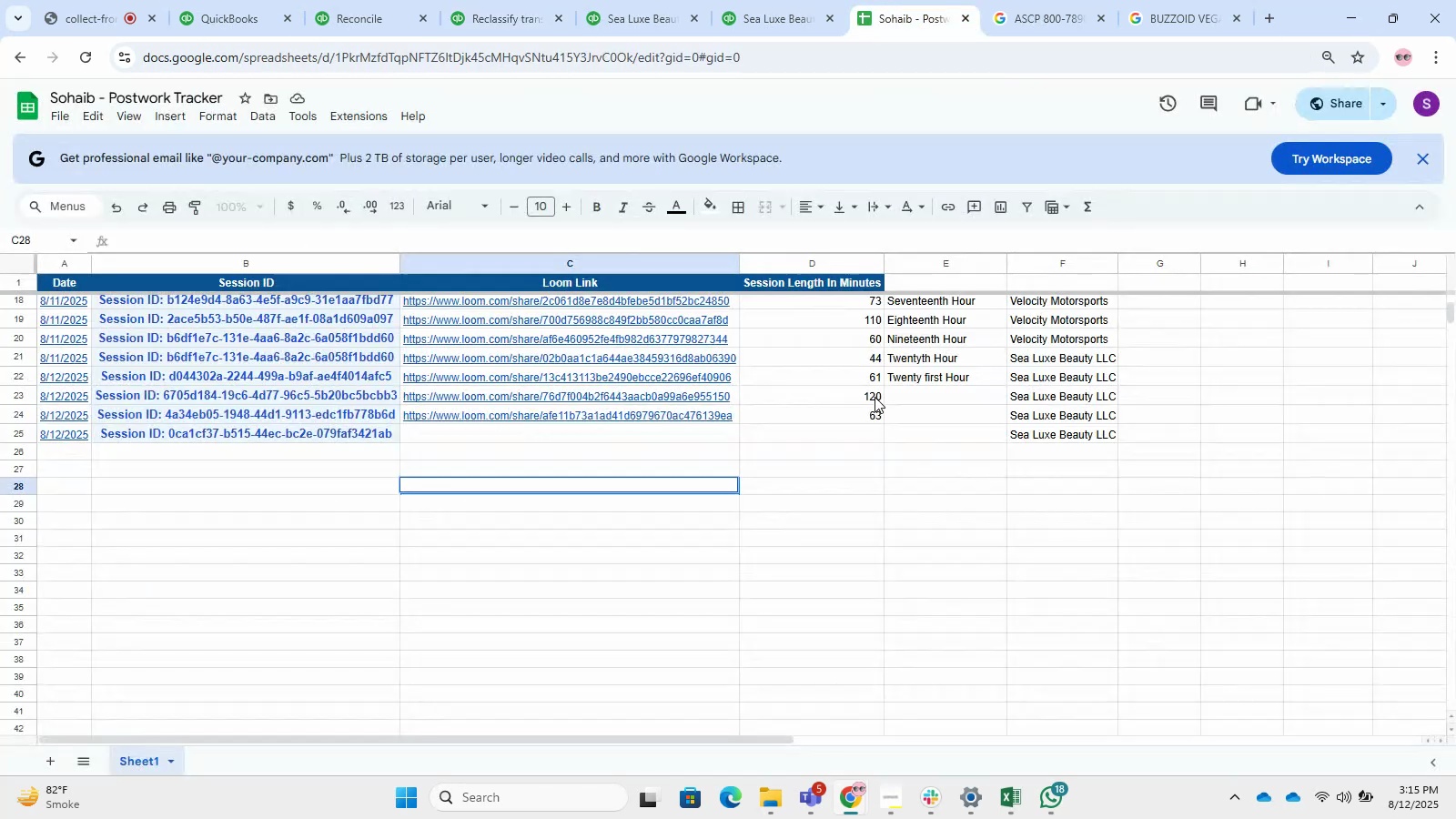 
scroll: coordinate [1007, 501], scroll_direction: up, amount: 2.0
 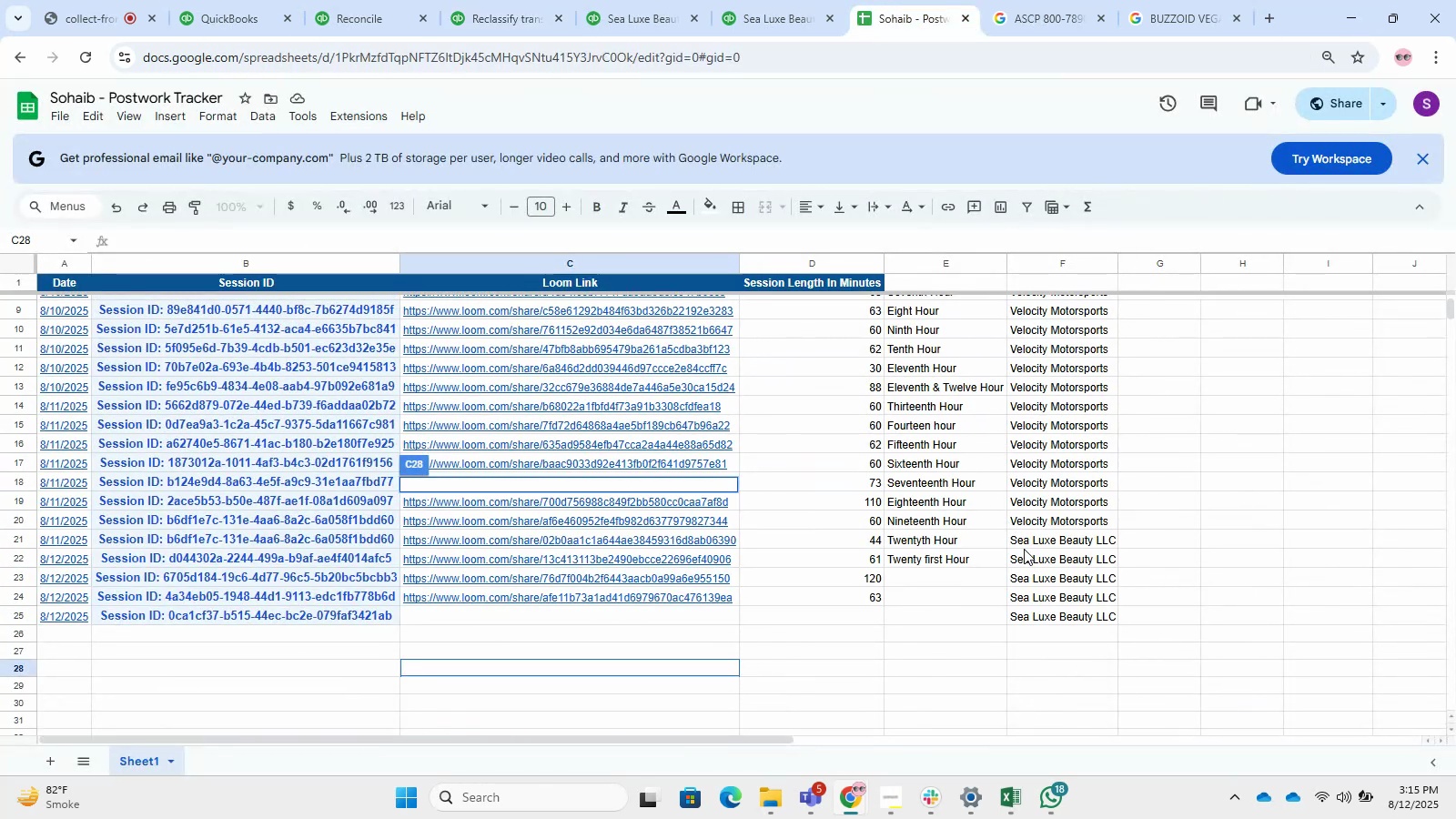 
left_click_drag(start_coordinate=[1022, 546], to_coordinate=[864, 614])
 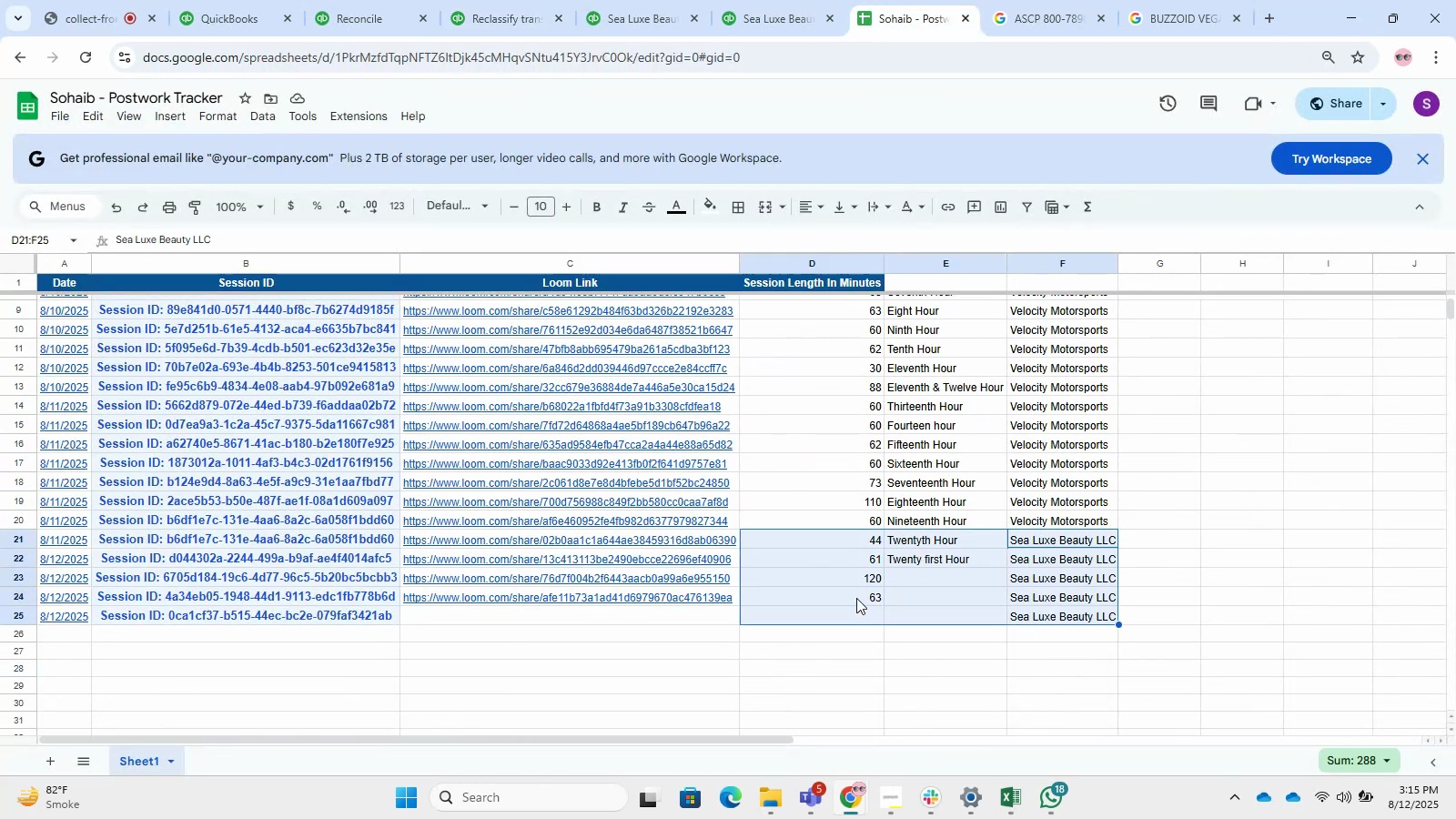 
left_click_drag(start_coordinate=[856, 598], to_coordinate=[856, 537])
 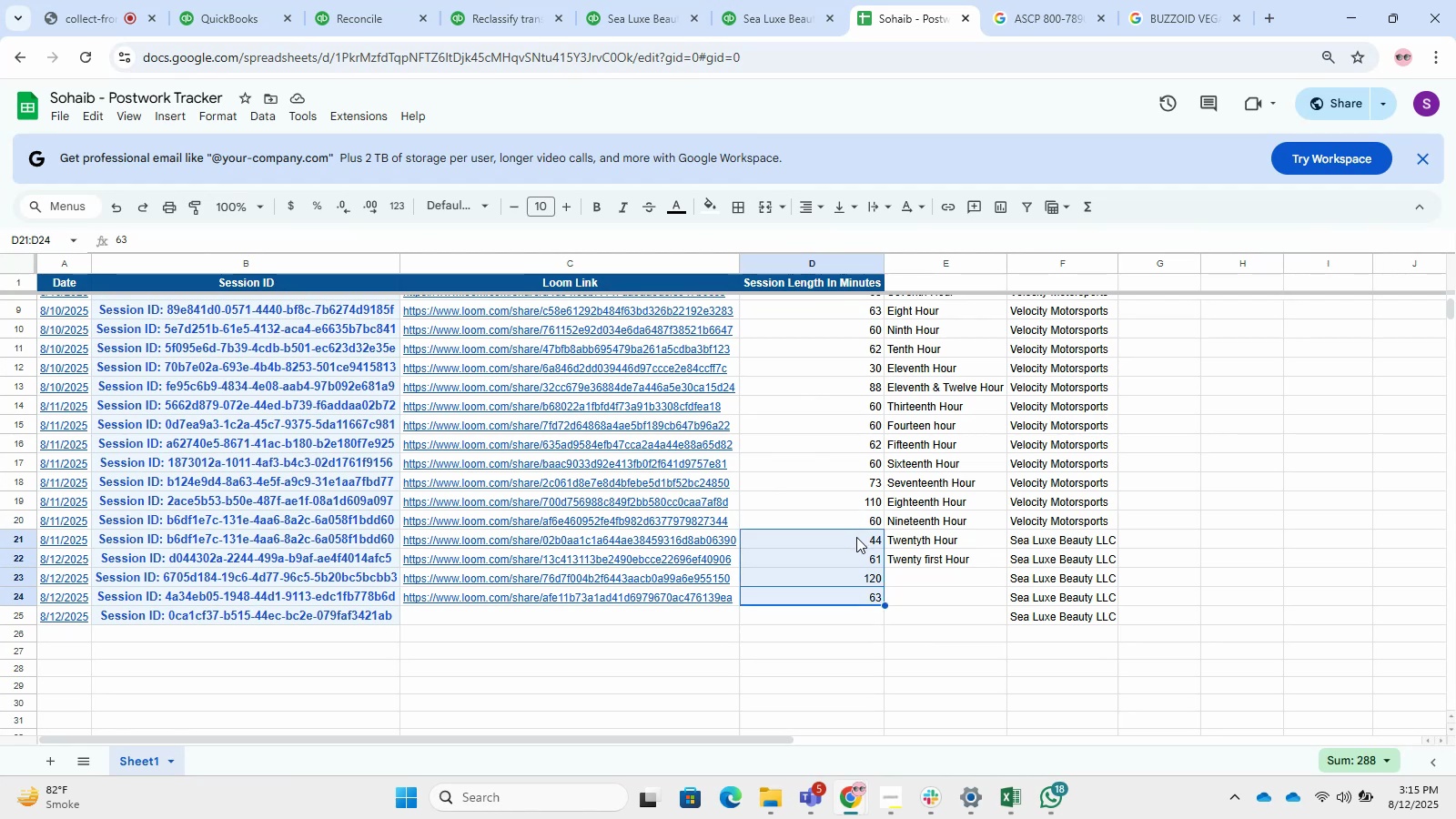 
left_click([869, 595])
 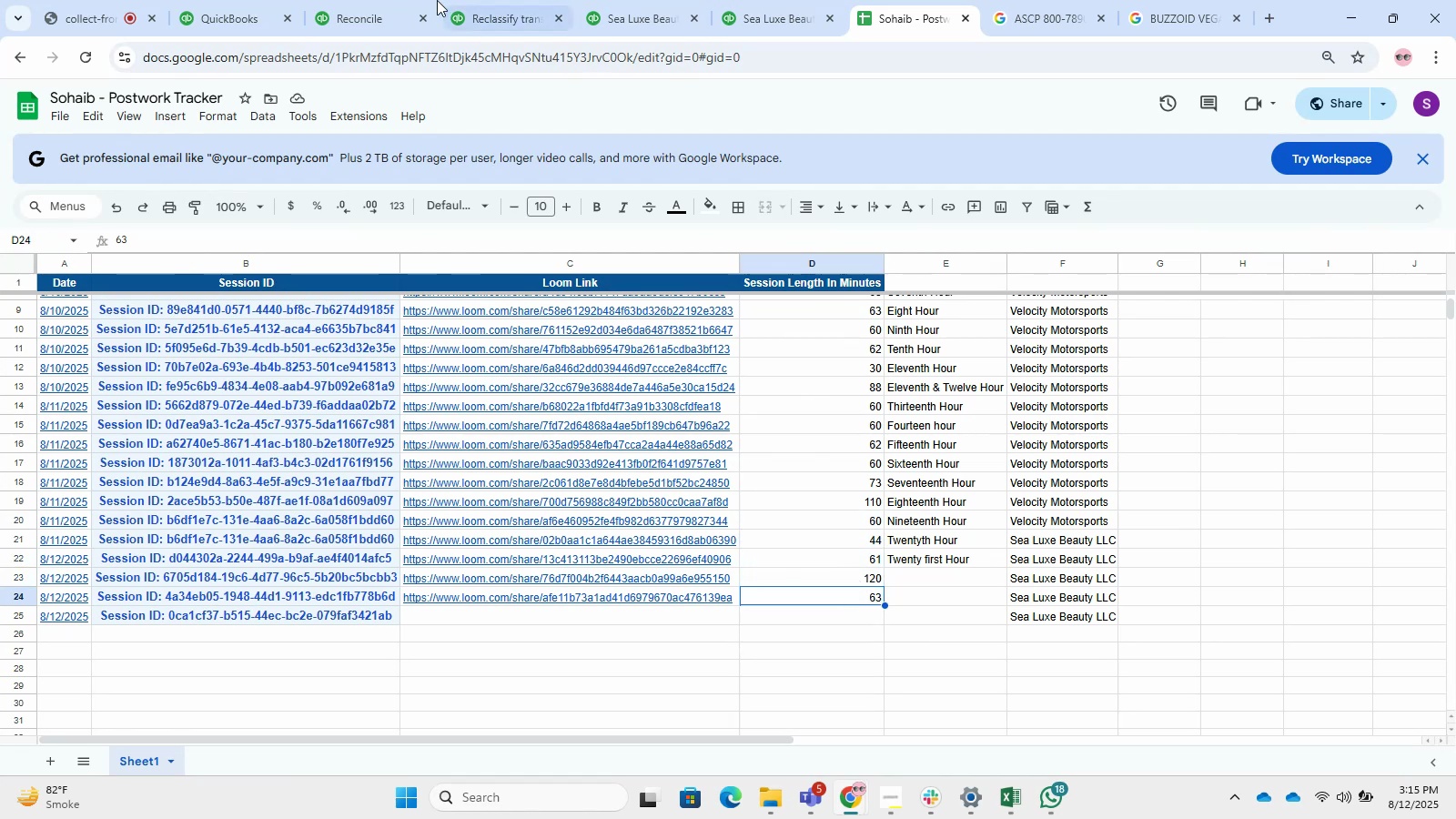 
left_click([418, 0])
 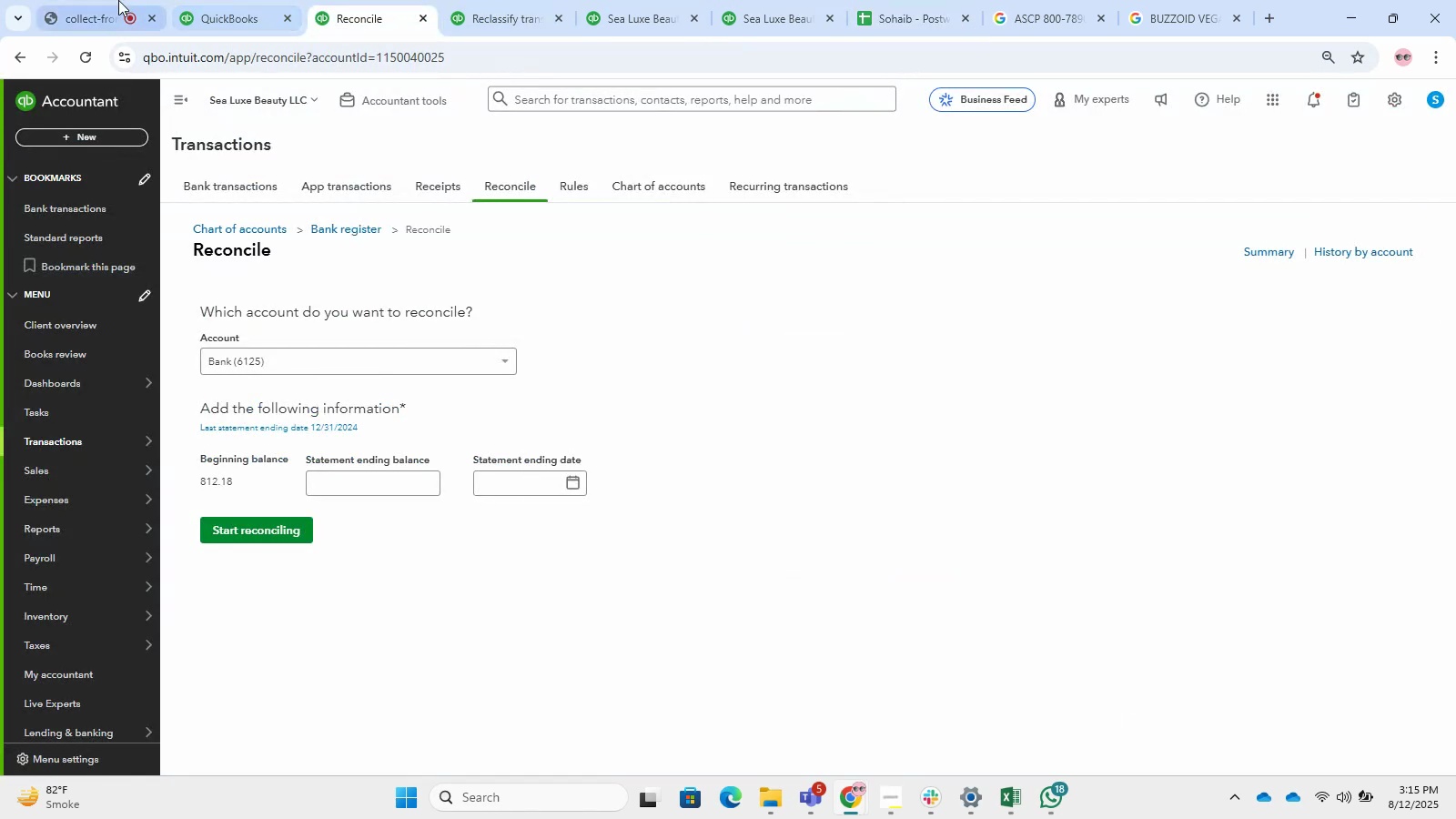 
left_click([116, 0])
 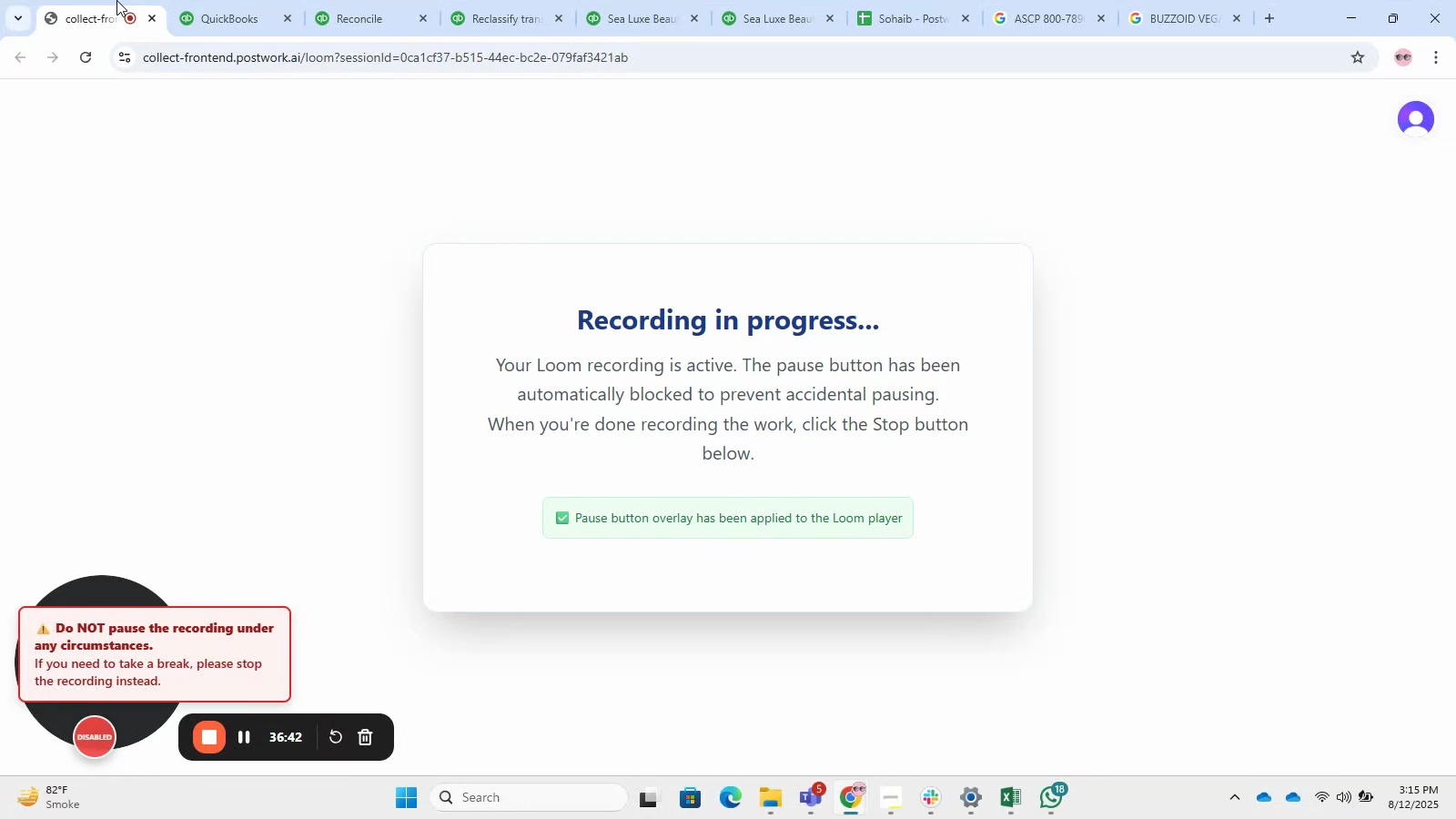 
wait(7.45)
 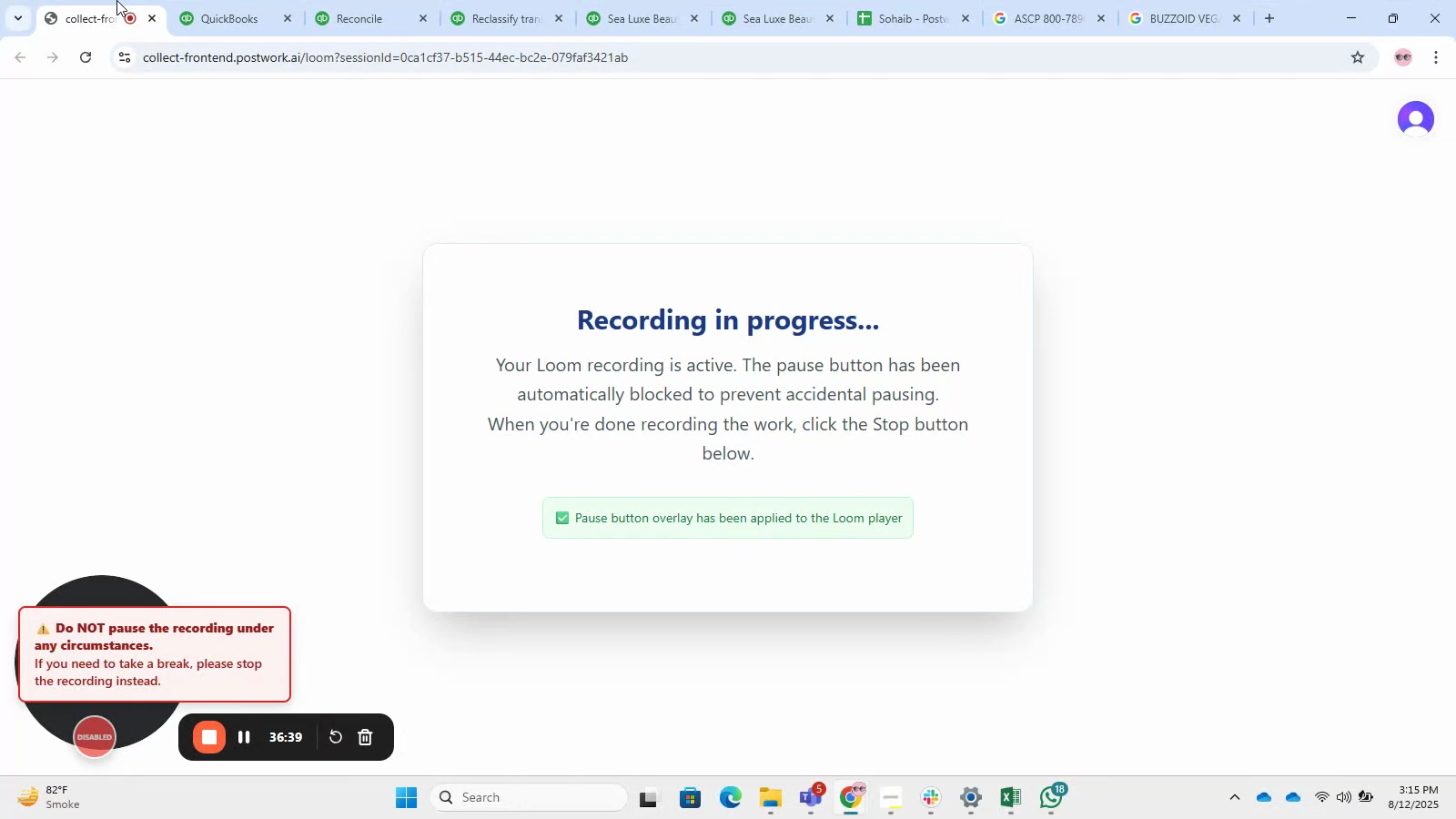 
left_click([183, 5])
 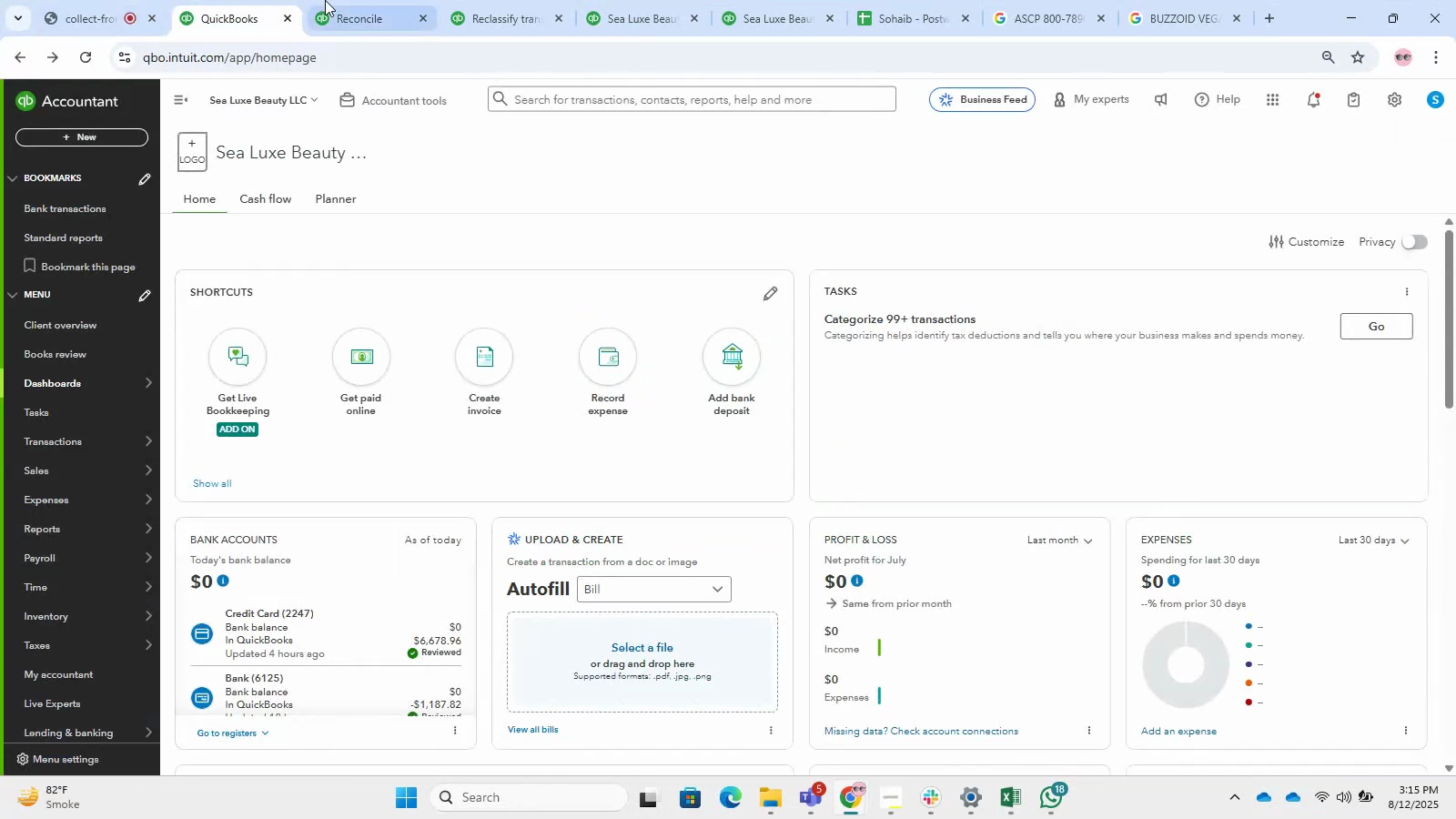 
left_click_drag(start_coordinate=[325, 0], to_coordinate=[335, 0])
 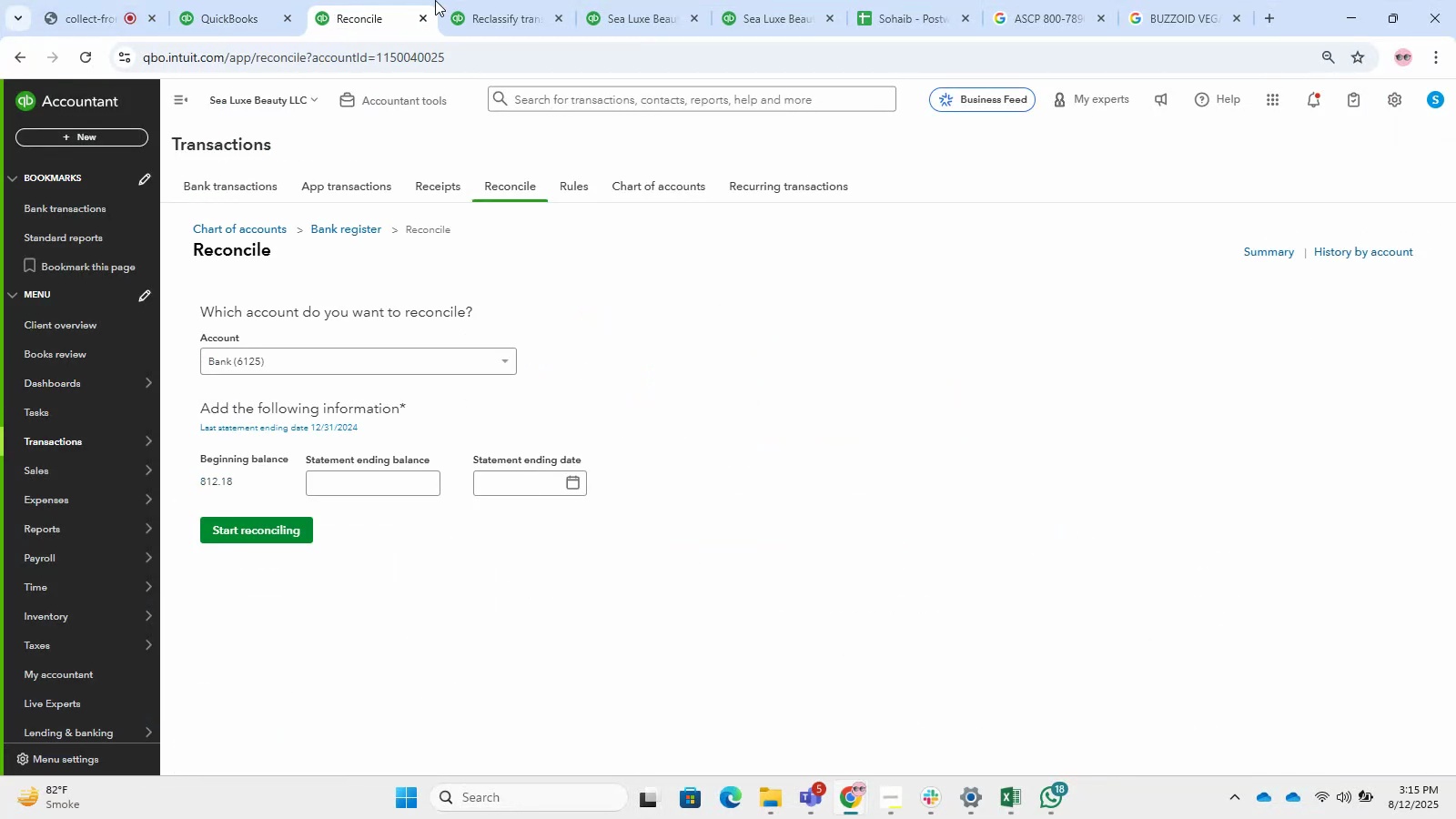 
left_click_drag(start_coordinate=[443, 0], to_coordinate=[459, 0])
 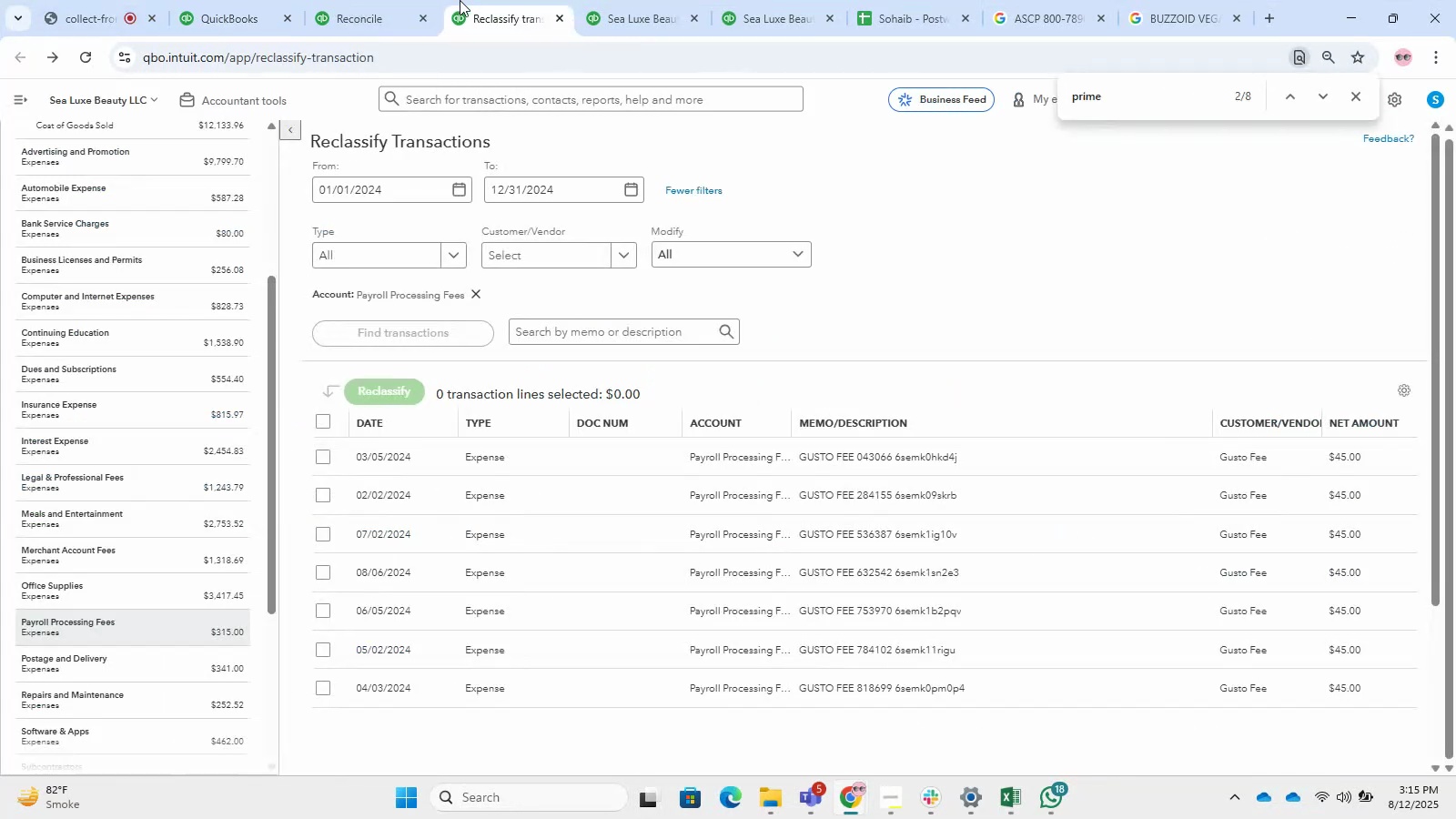 
double_click([460, 0])
 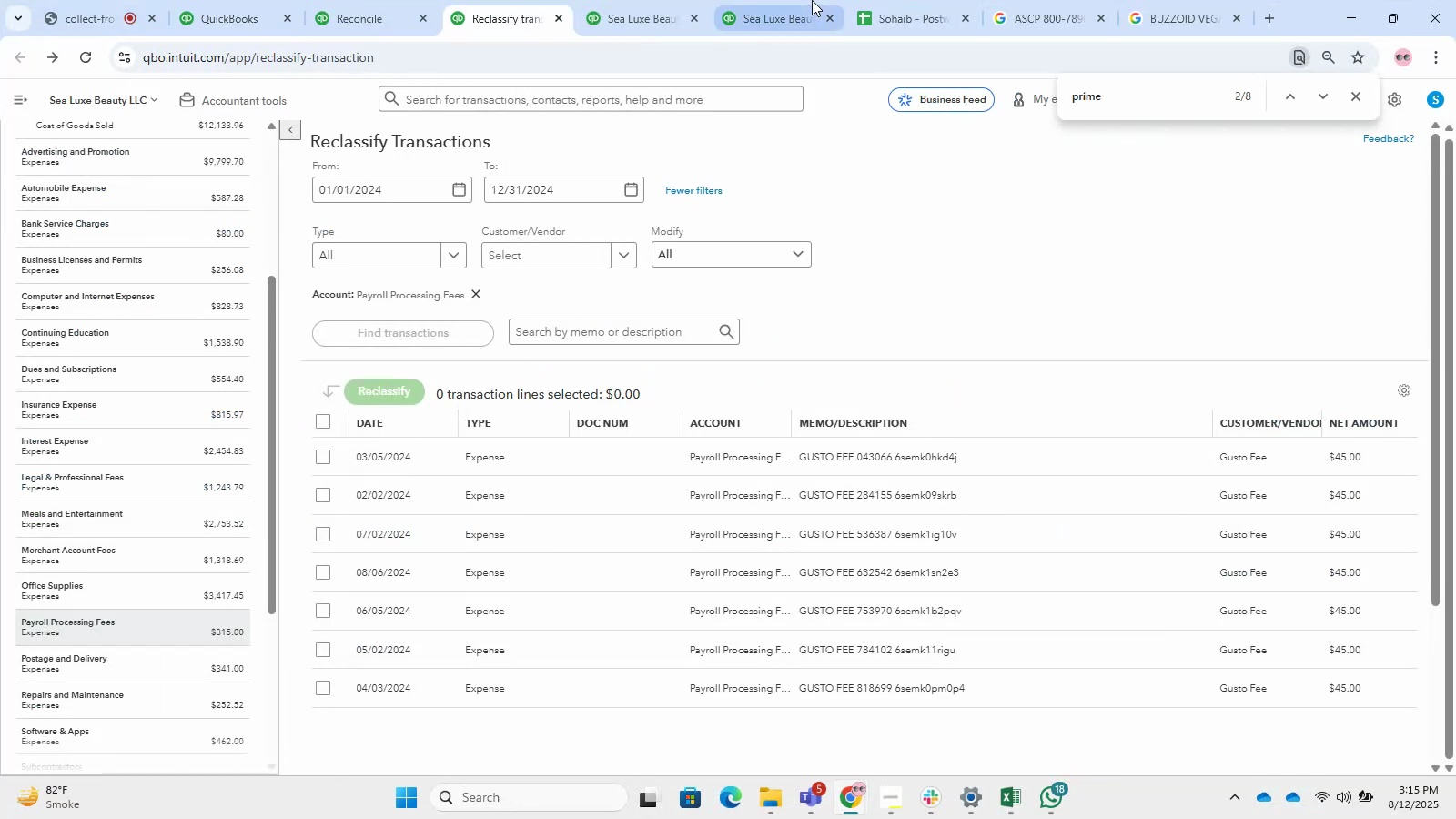 
left_click([812, 0])
 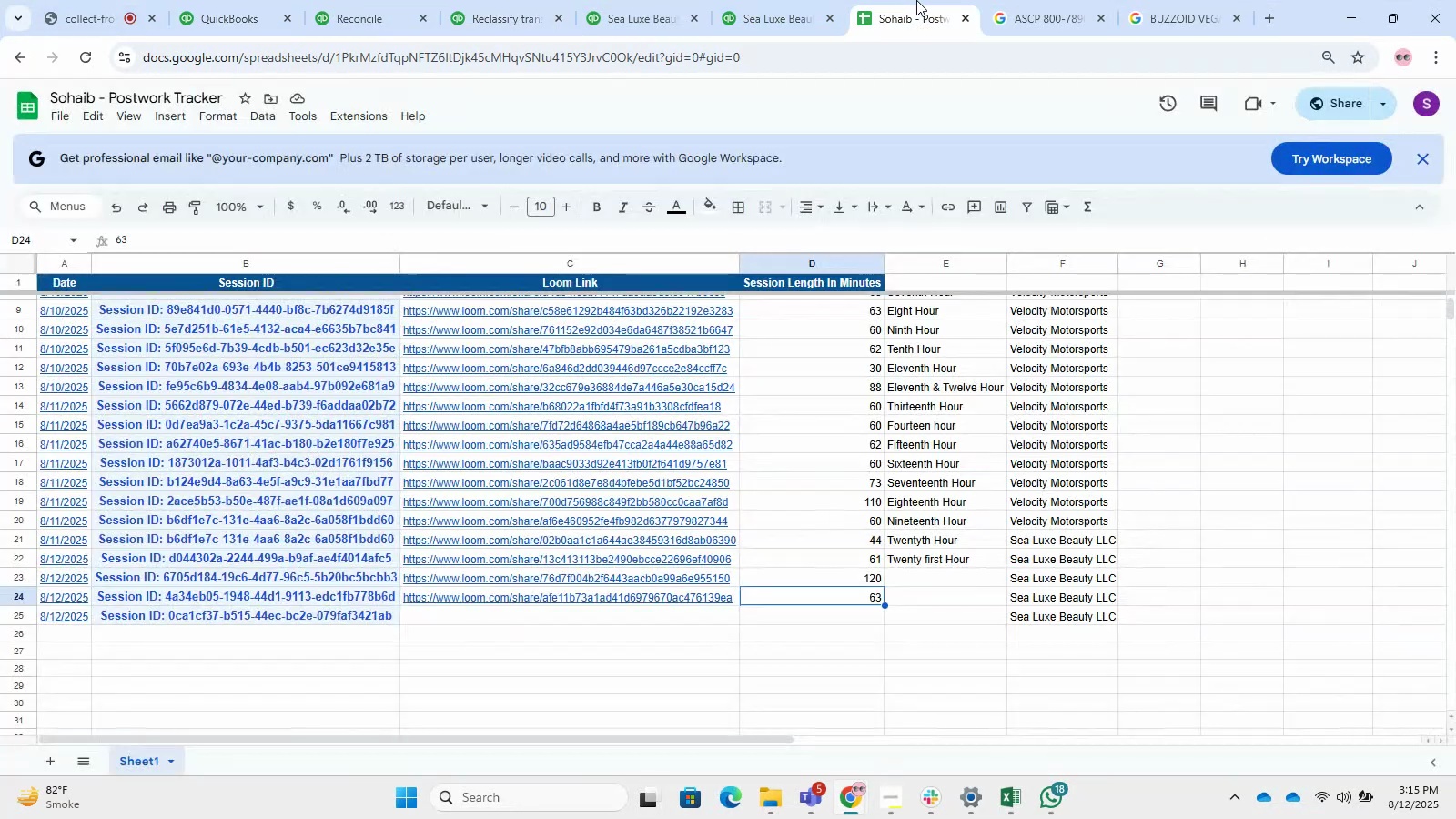 
left_click_drag(start_coordinate=[848, 0], to_coordinate=[838, 0])
 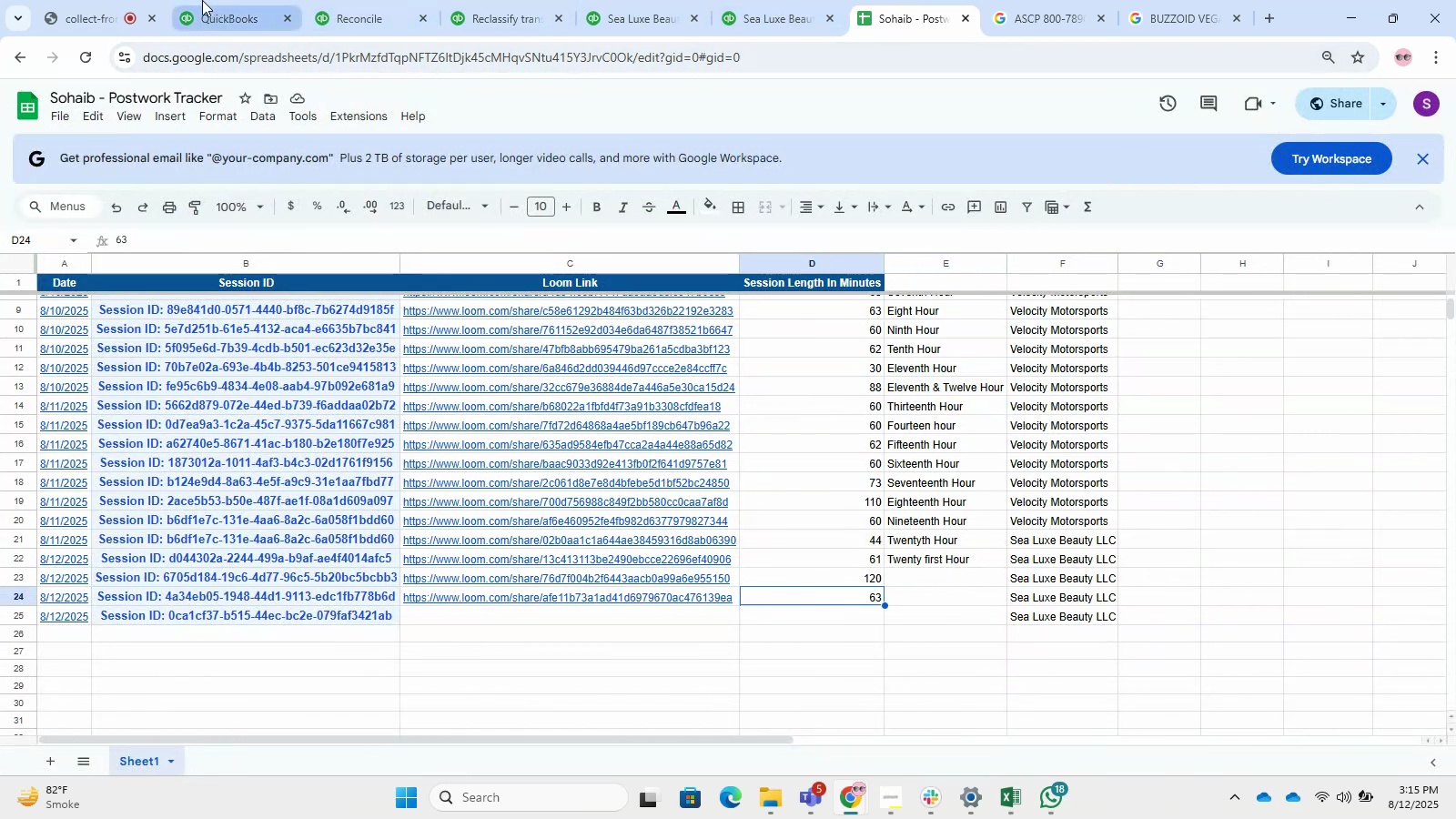 
left_click([107, 0])
 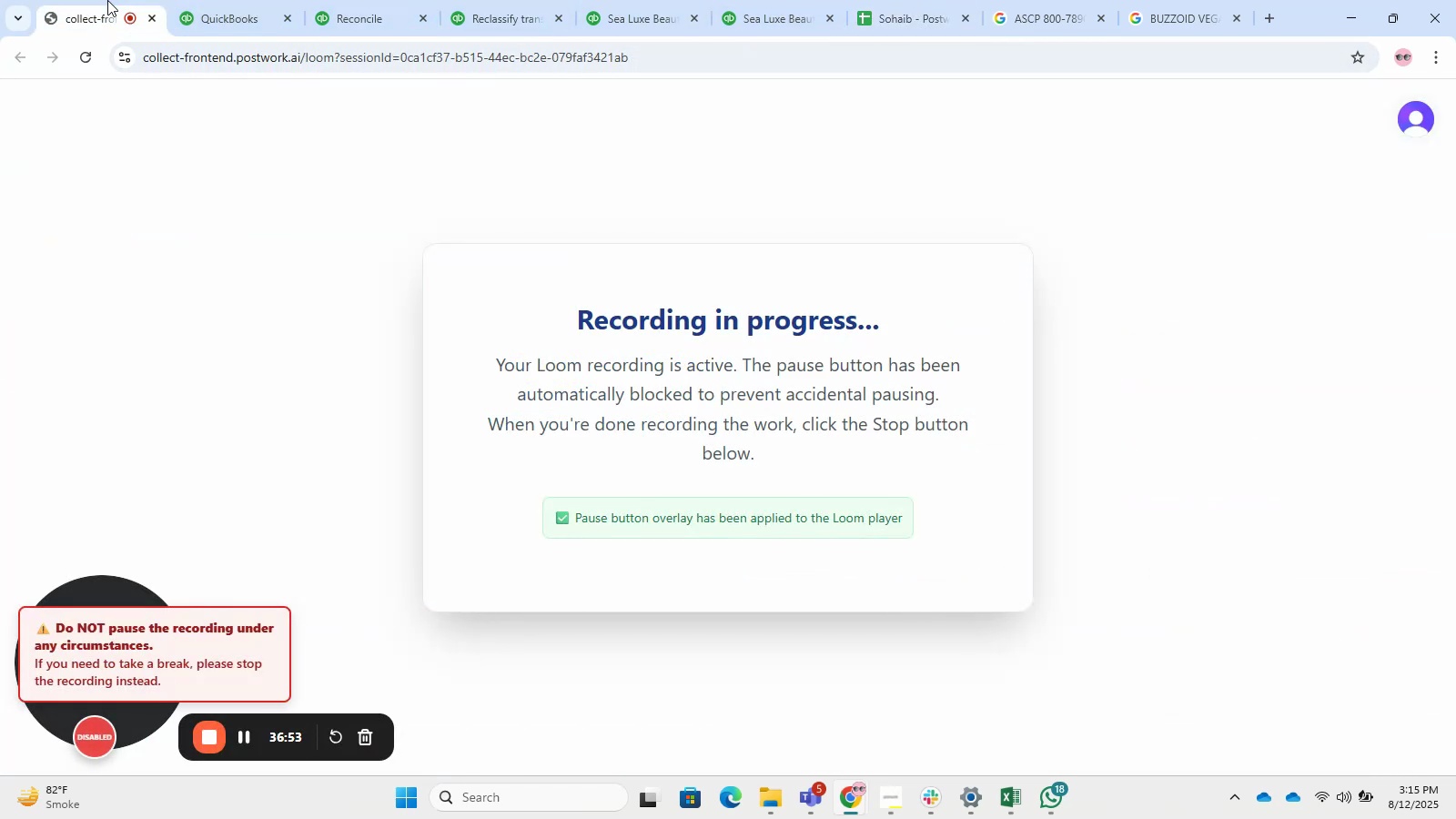 
left_click([408, 0])
 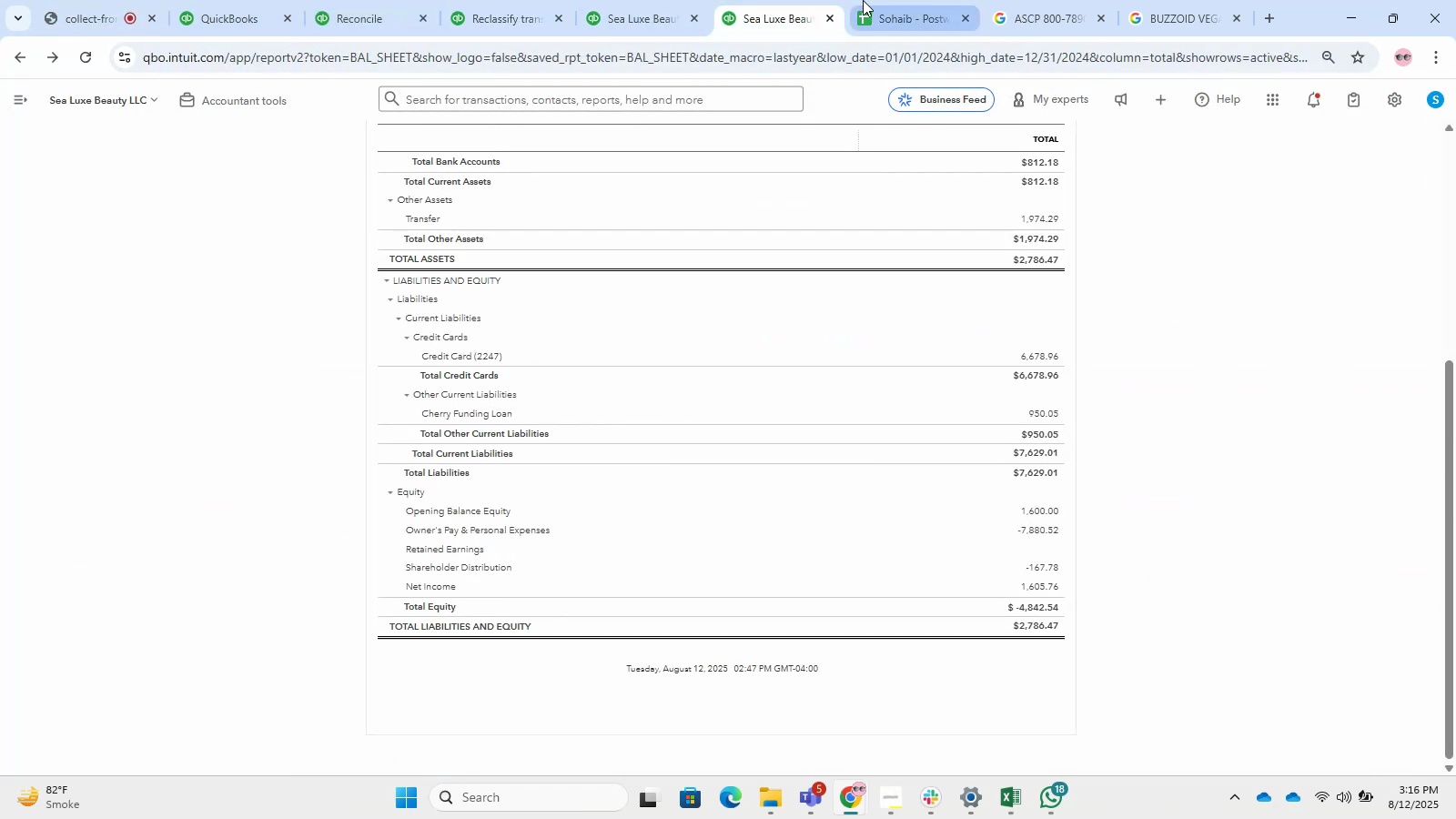 
left_click([826, 18])
 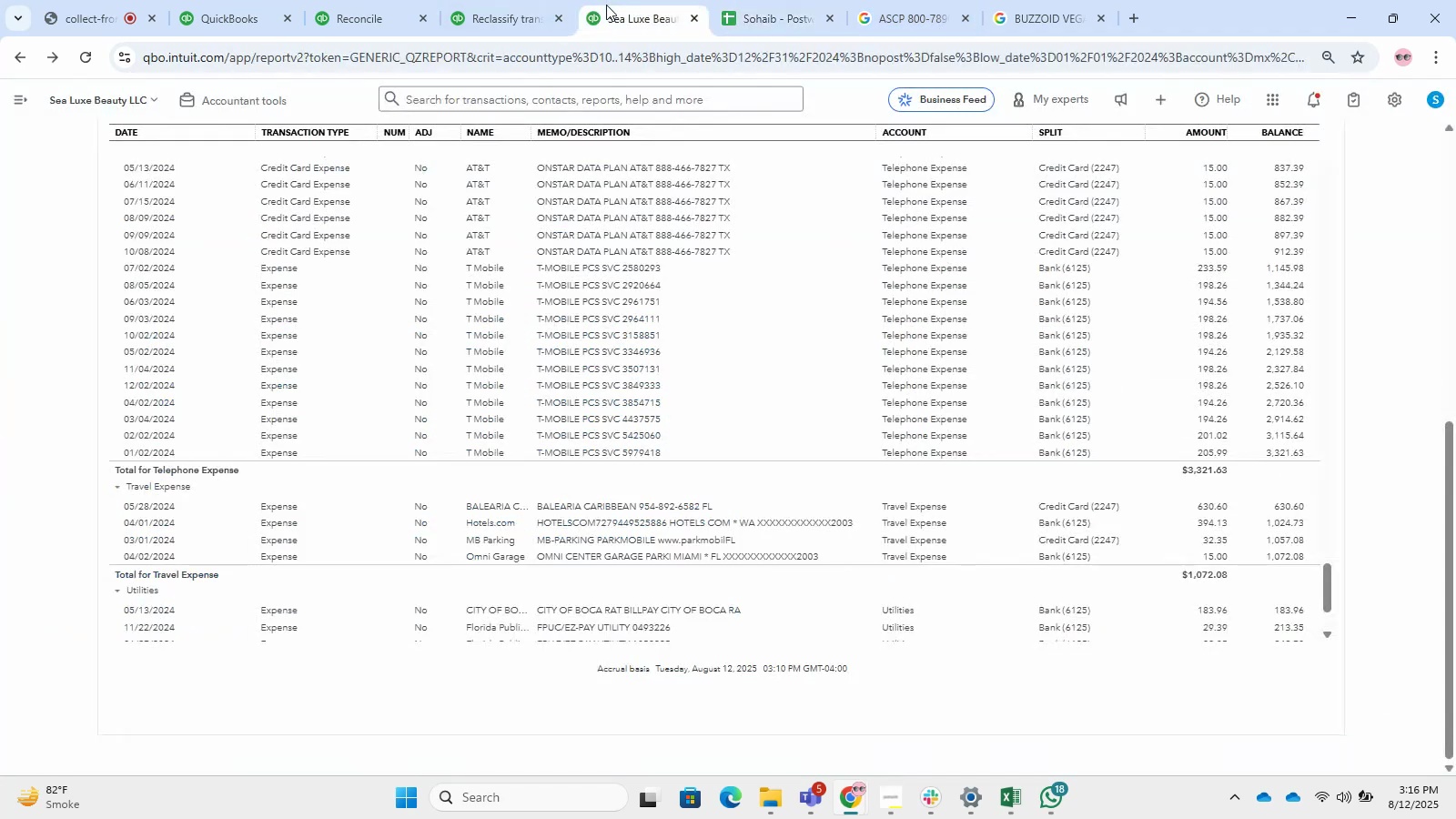 
scroll: coordinate [784, 440], scroll_direction: down, amount: 2.0
 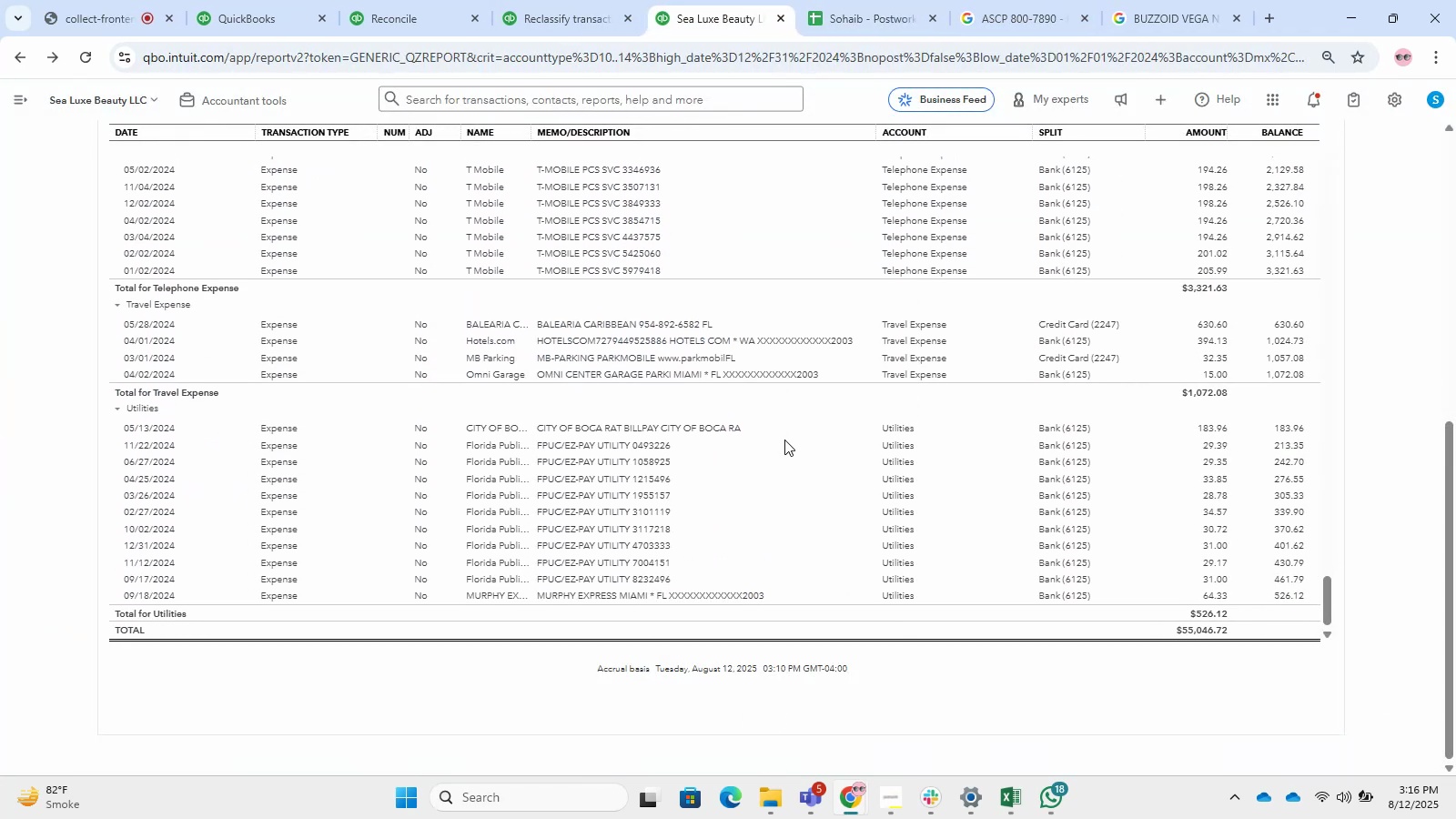 
wait(5.56)
 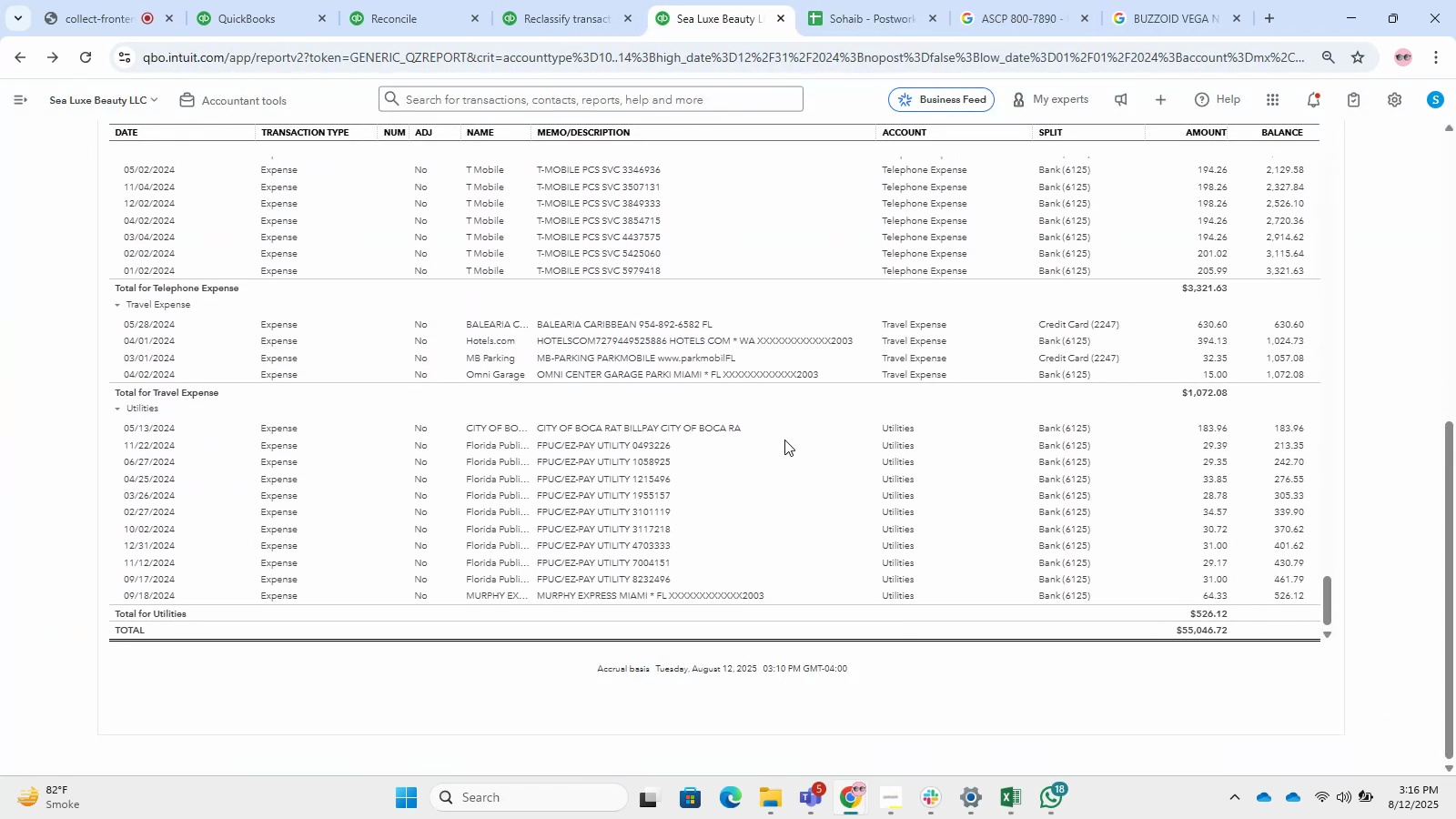 
scroll: coordinate [663, 399], scroll_direction: up, amount: 26.0
 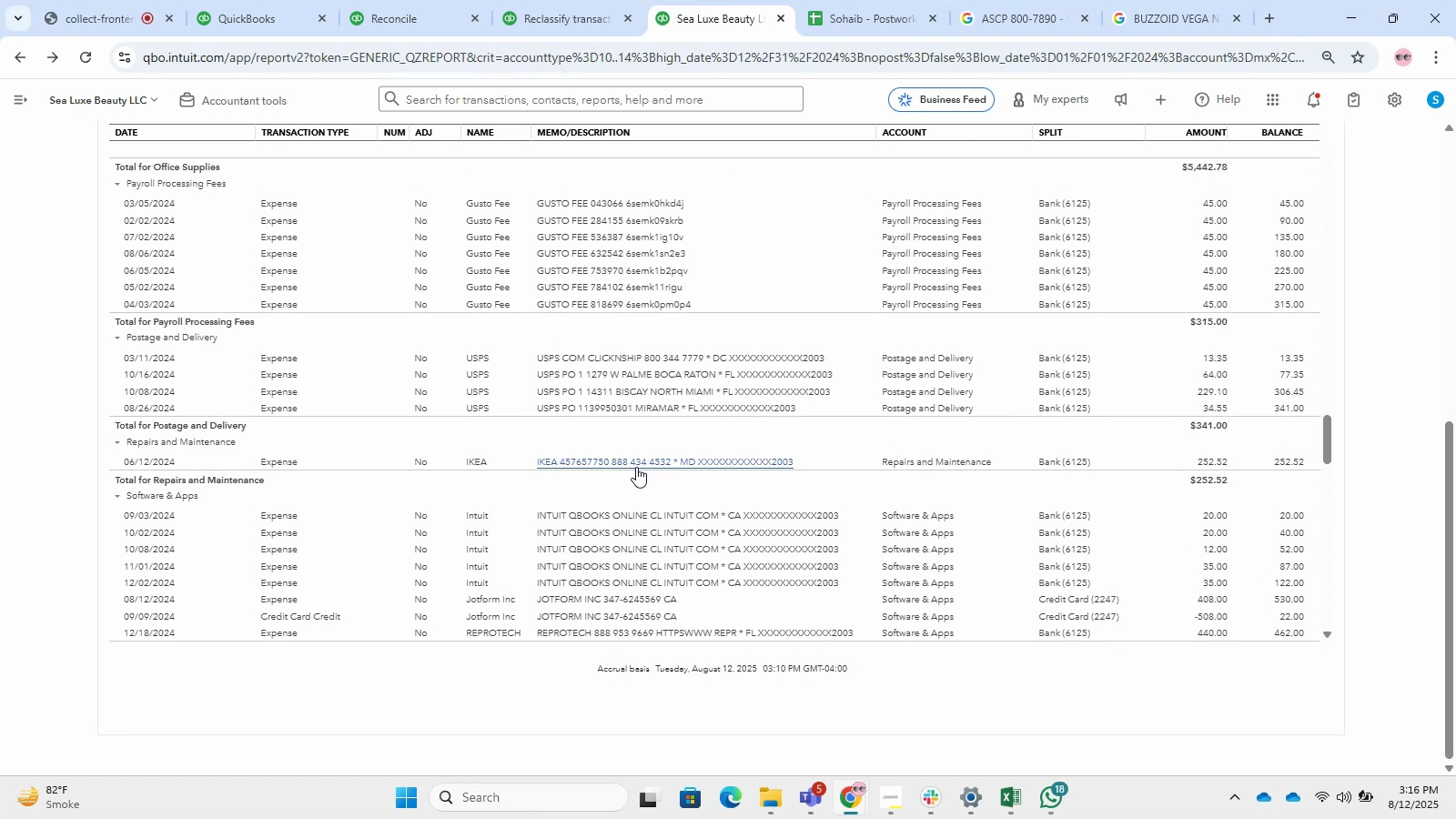 
wait(6.38)
 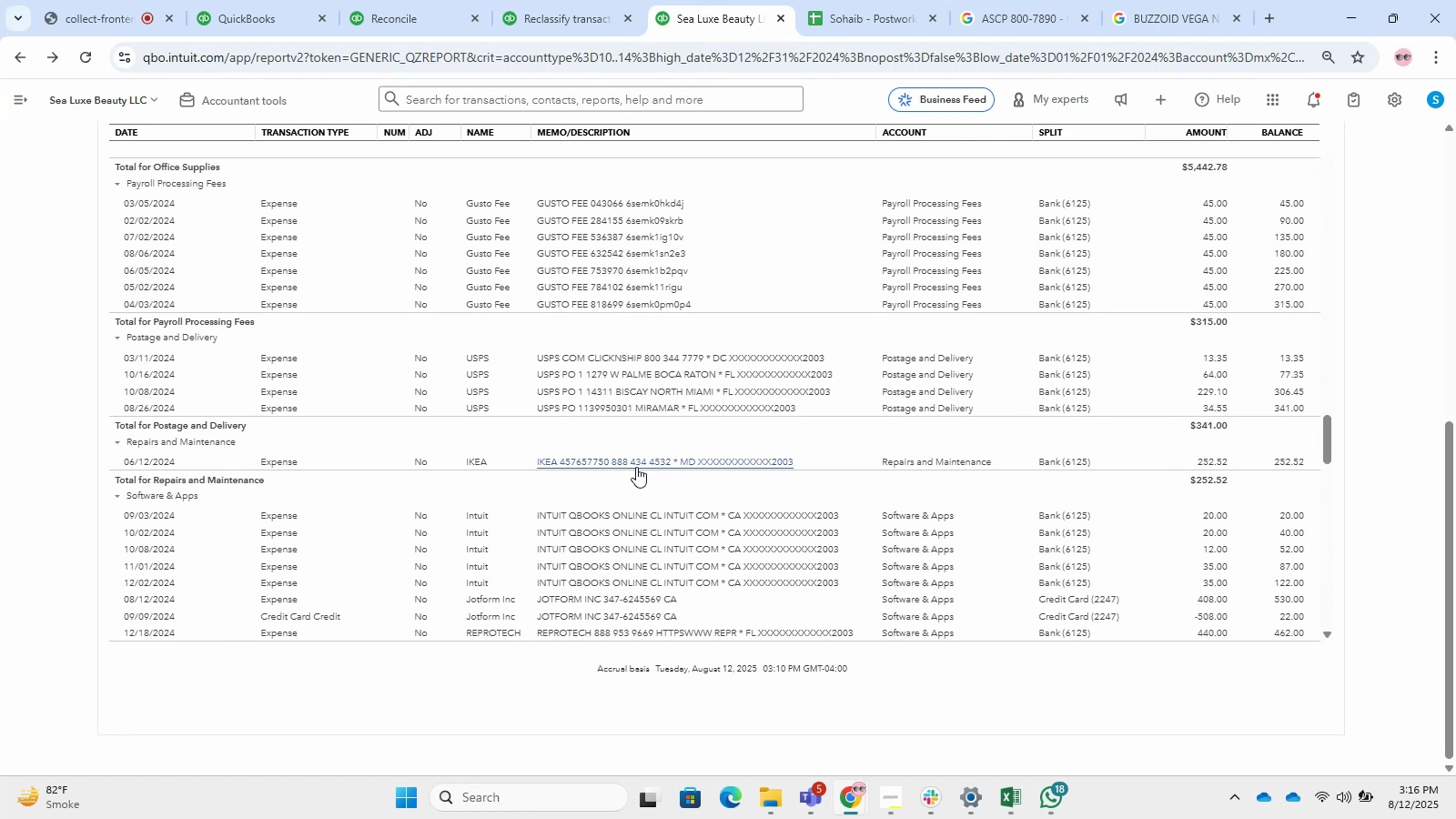 
left_click([636, 467])
 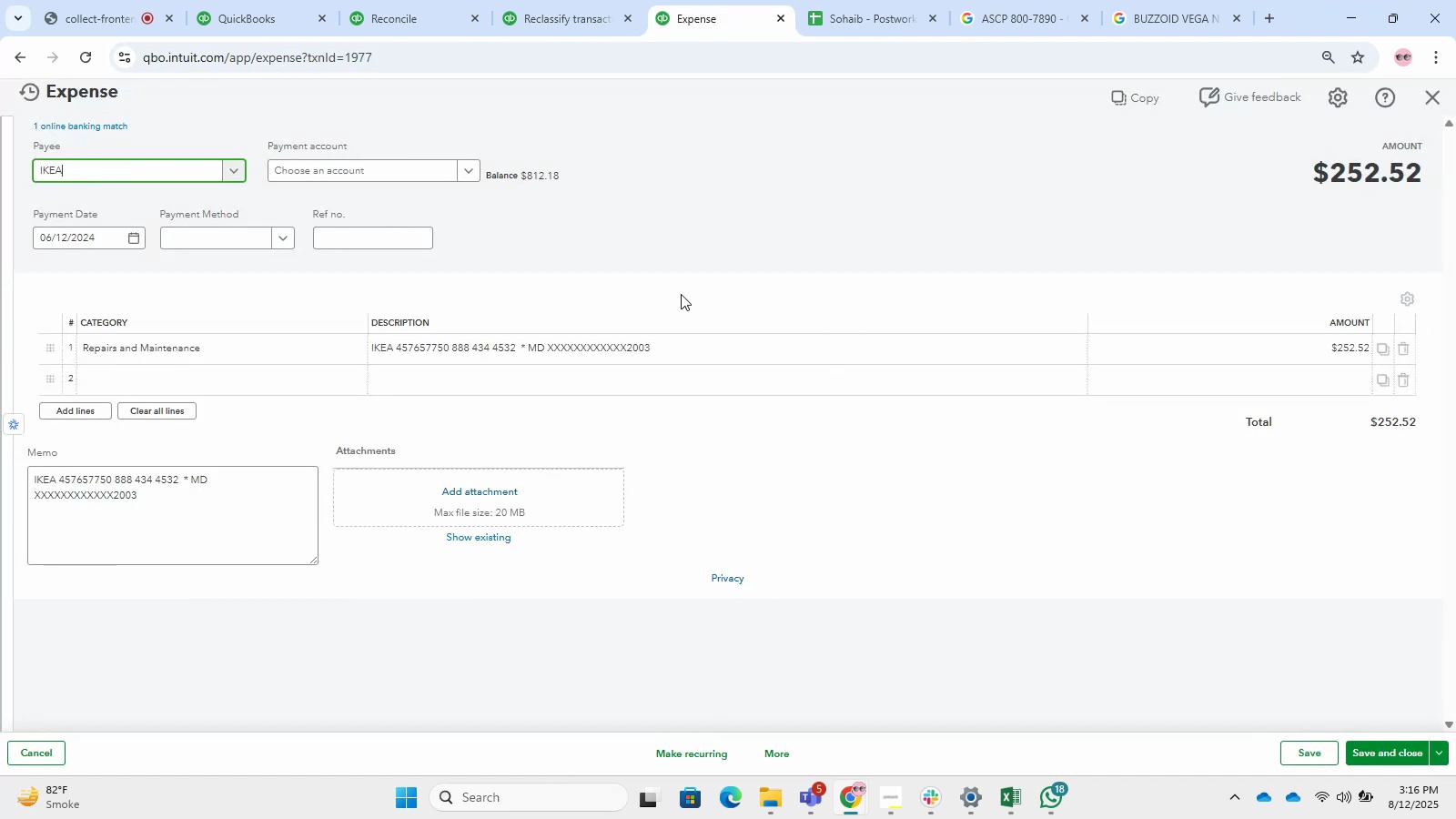 
left_click([297, 364])
 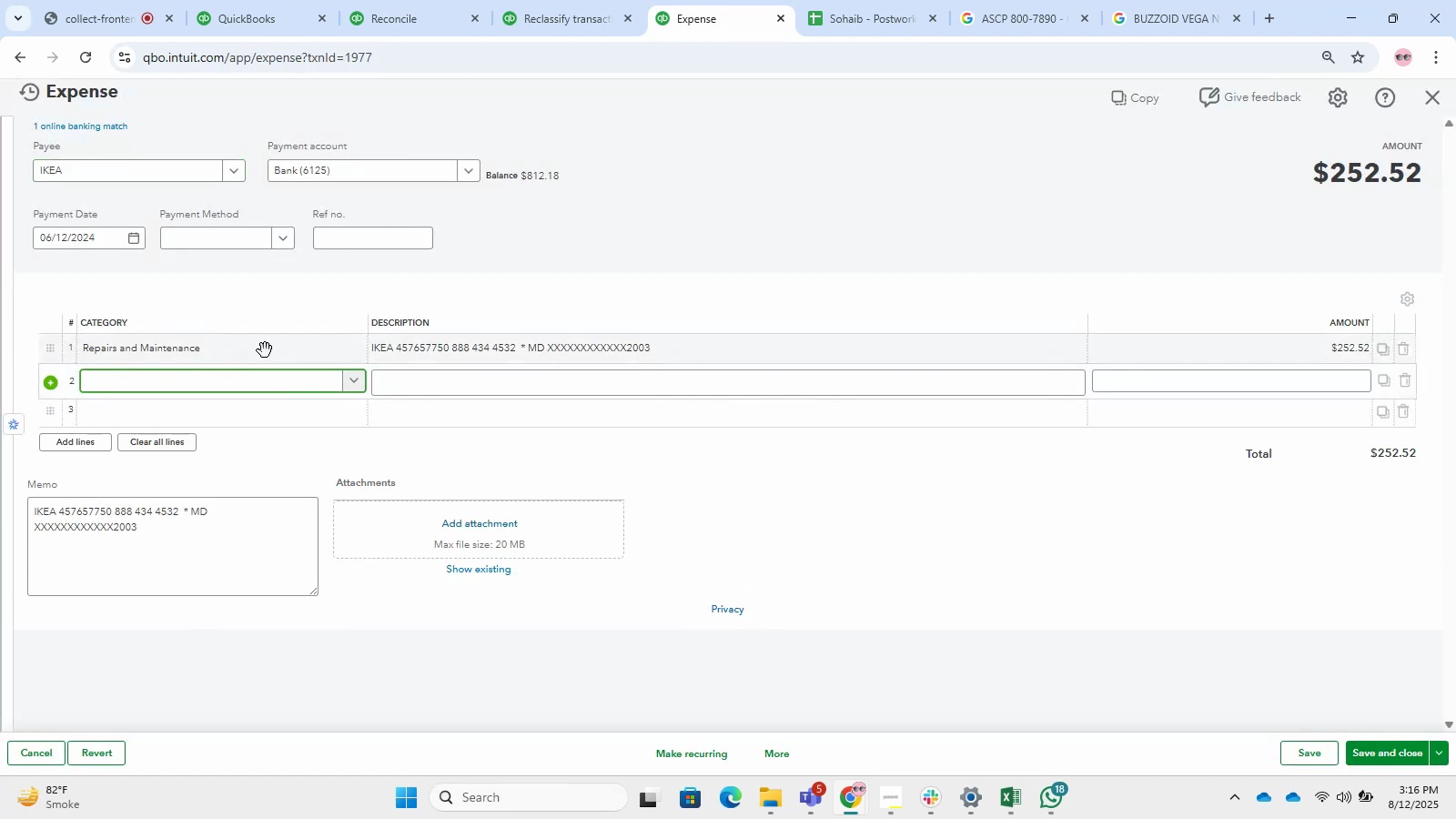 
left_click([261, 348])
 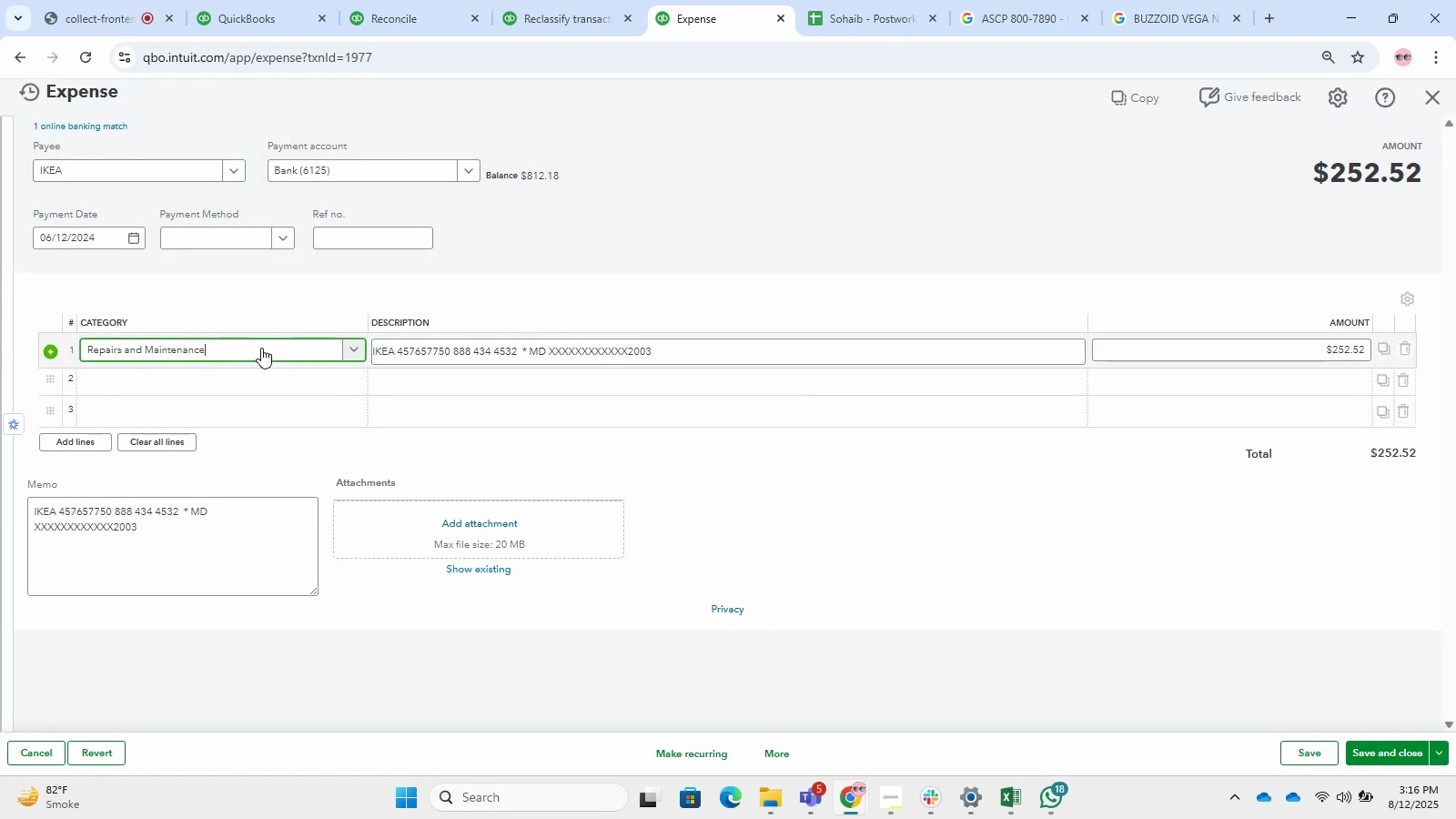 
left_click([261, 348])
 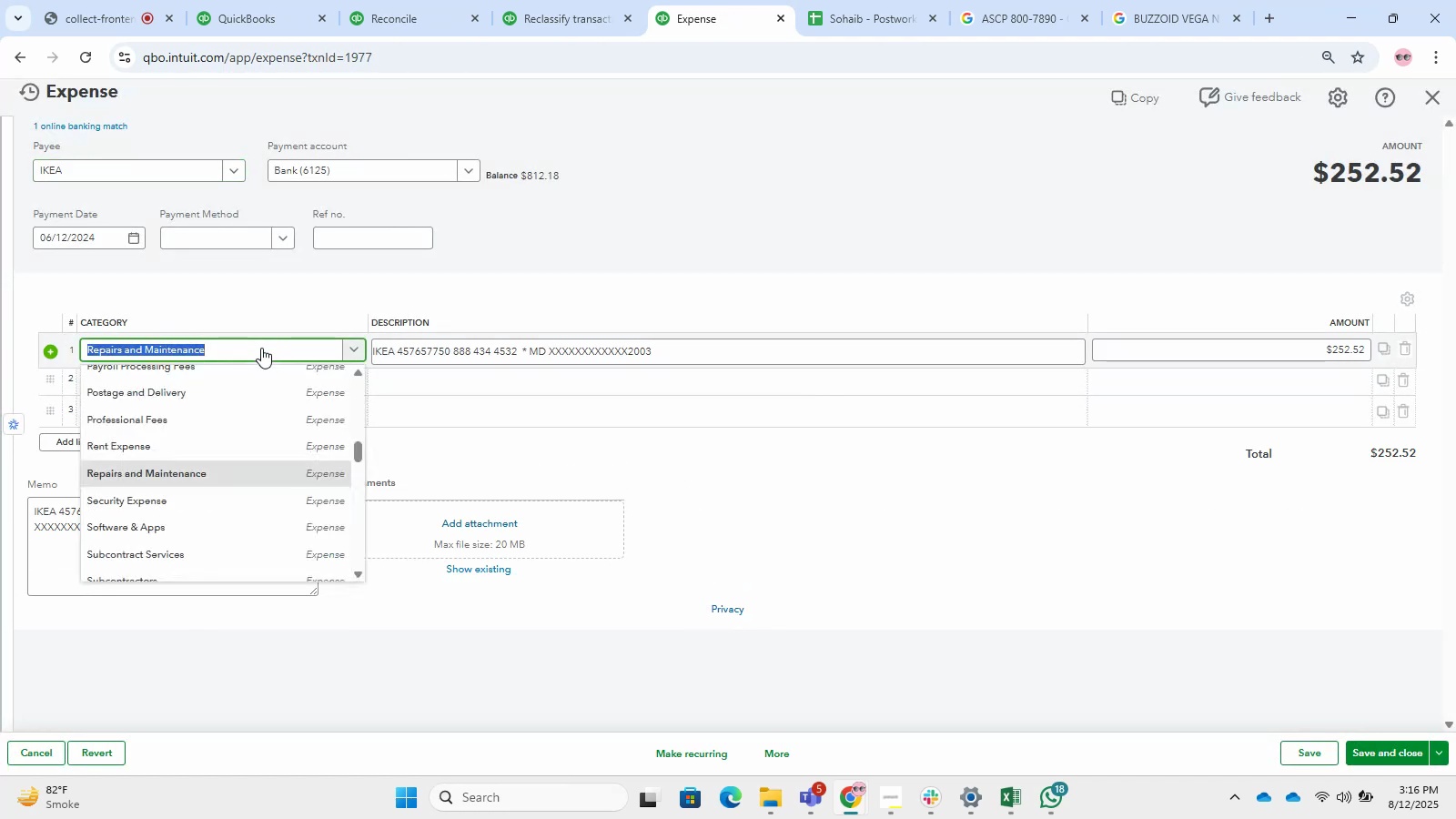 
type(office)
 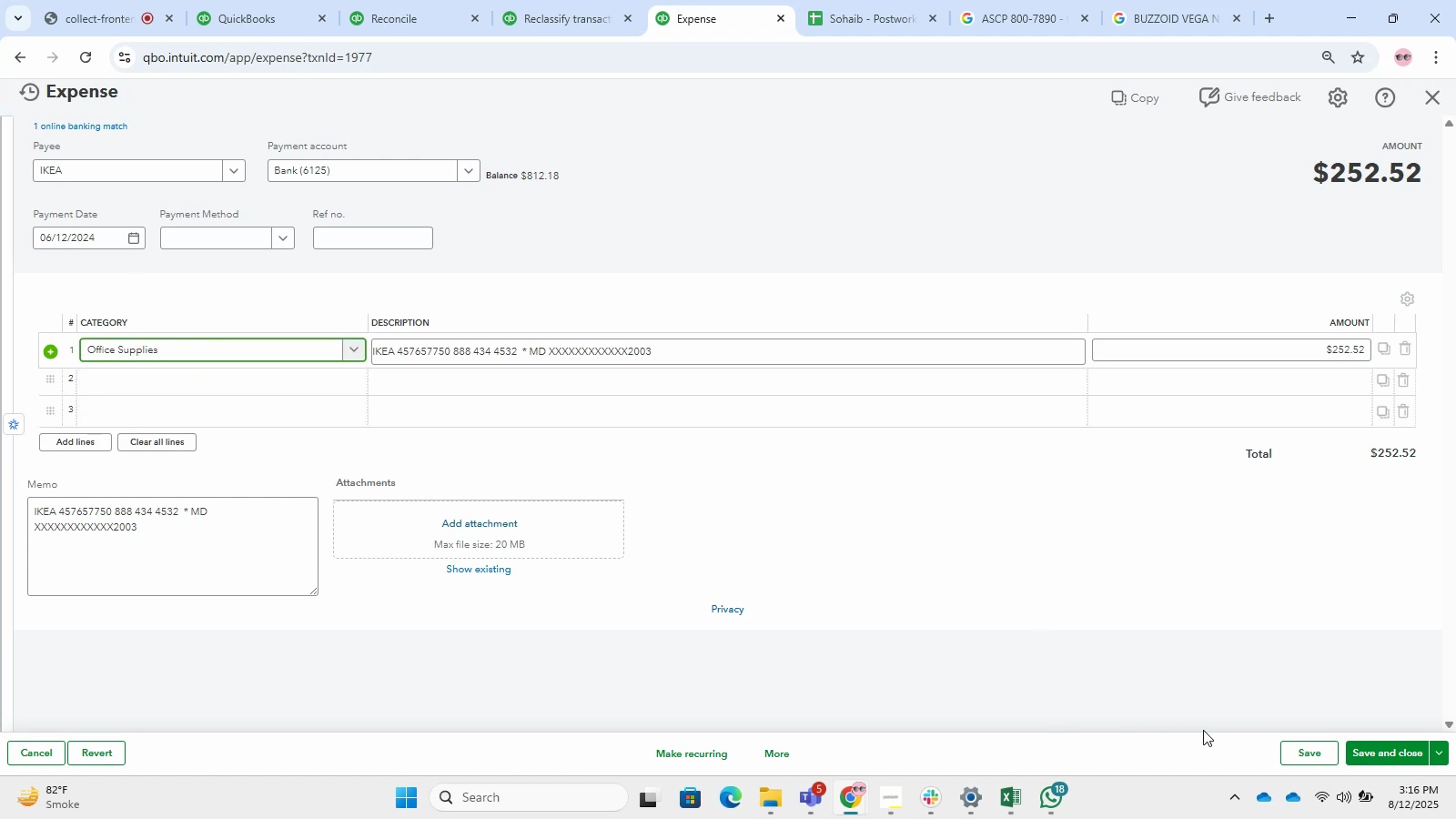 
double_click([1350, 745])
 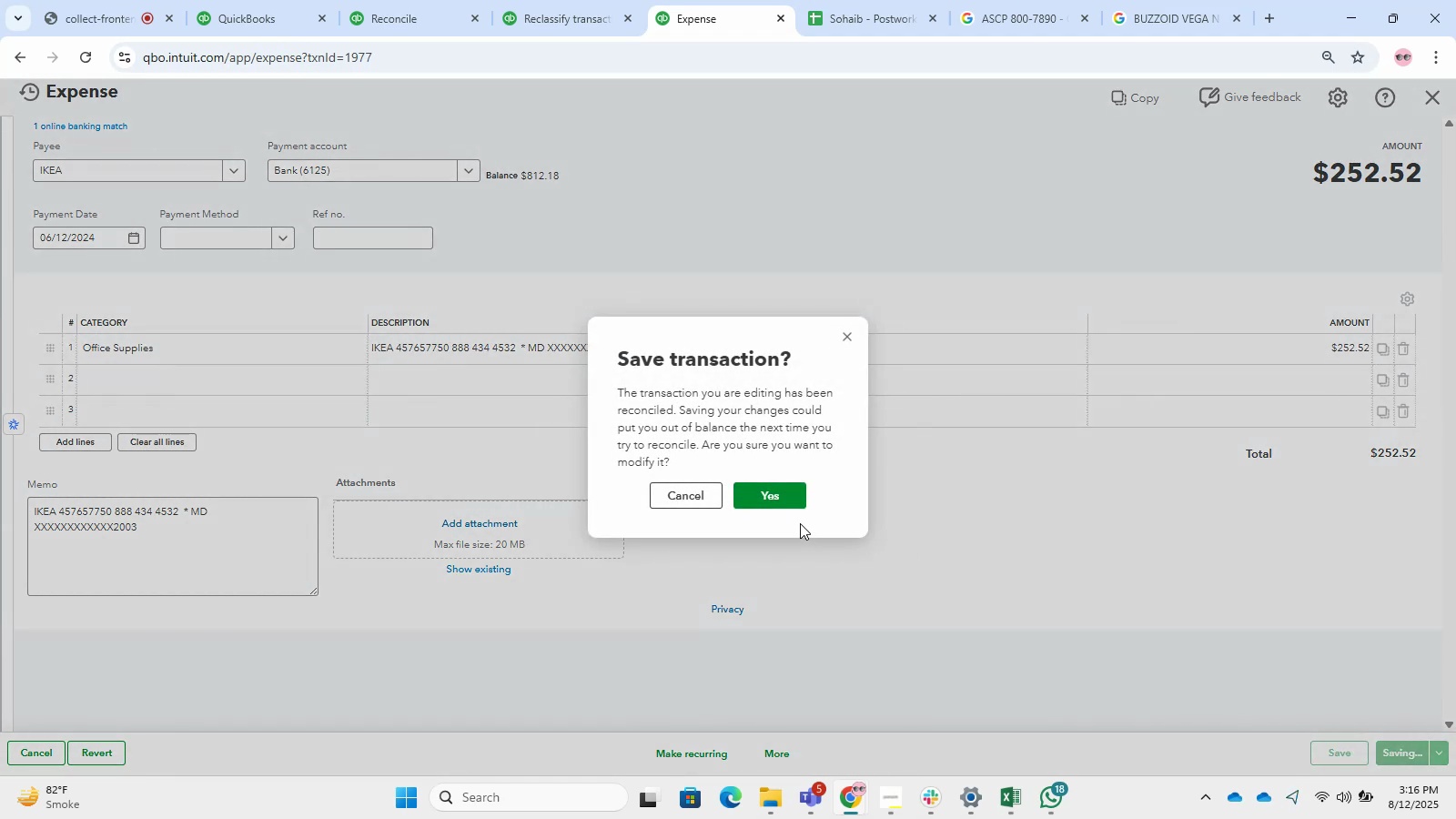 
left_click([789, 502])
 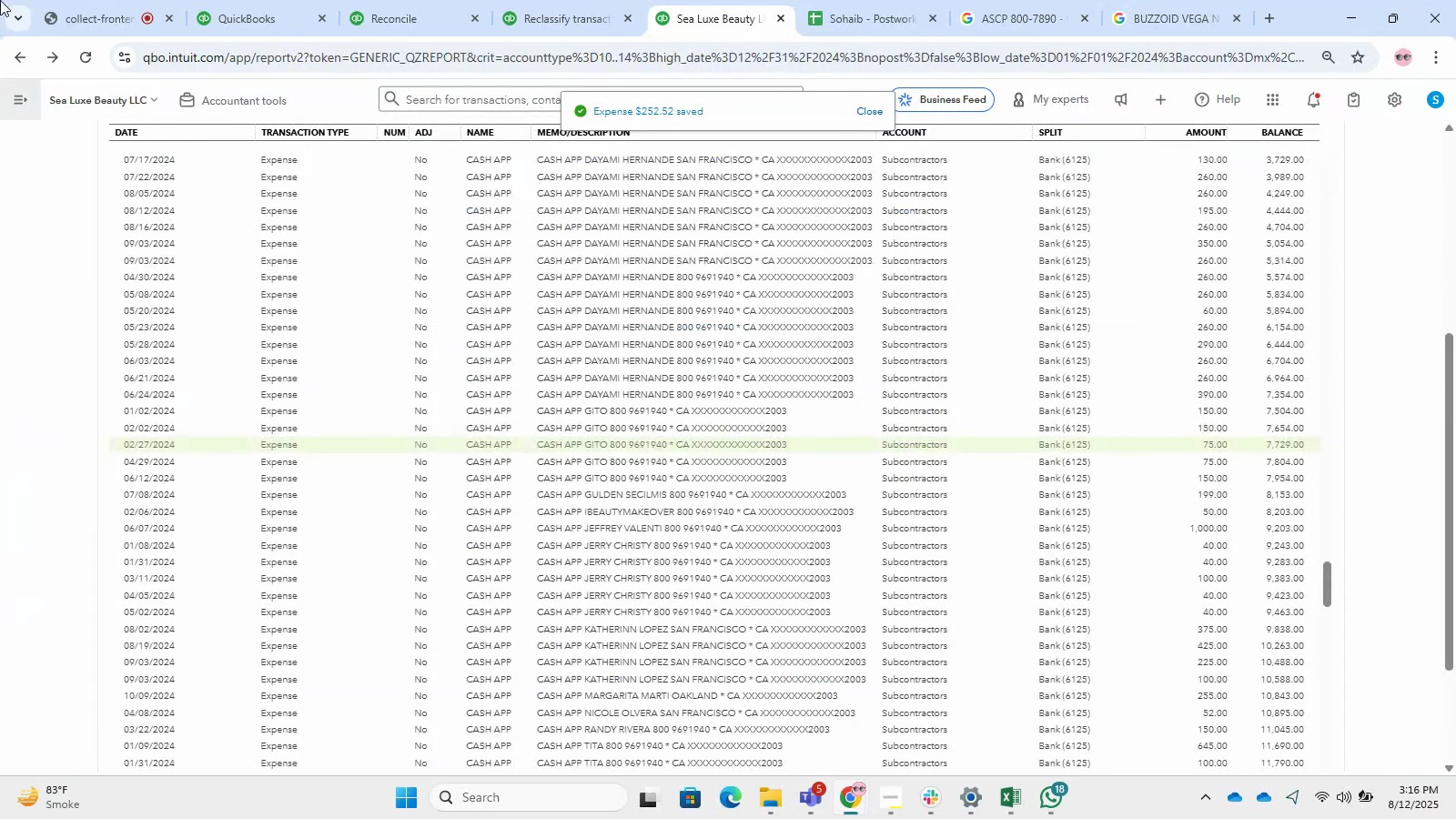 
wait(7.2)
 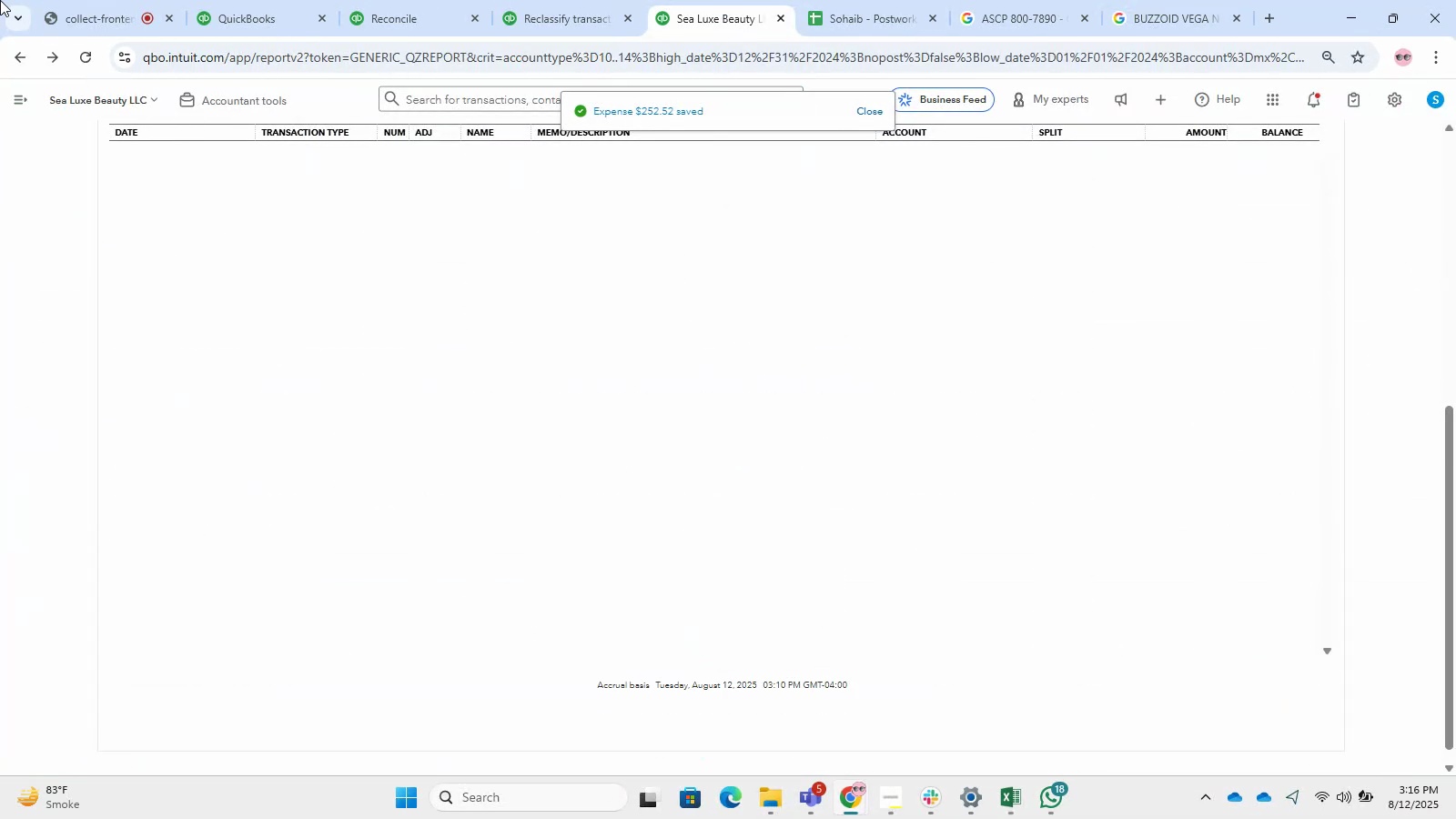 
scroll: coordinate [1370, 438], scroll_direction: up, amount: 20.0
 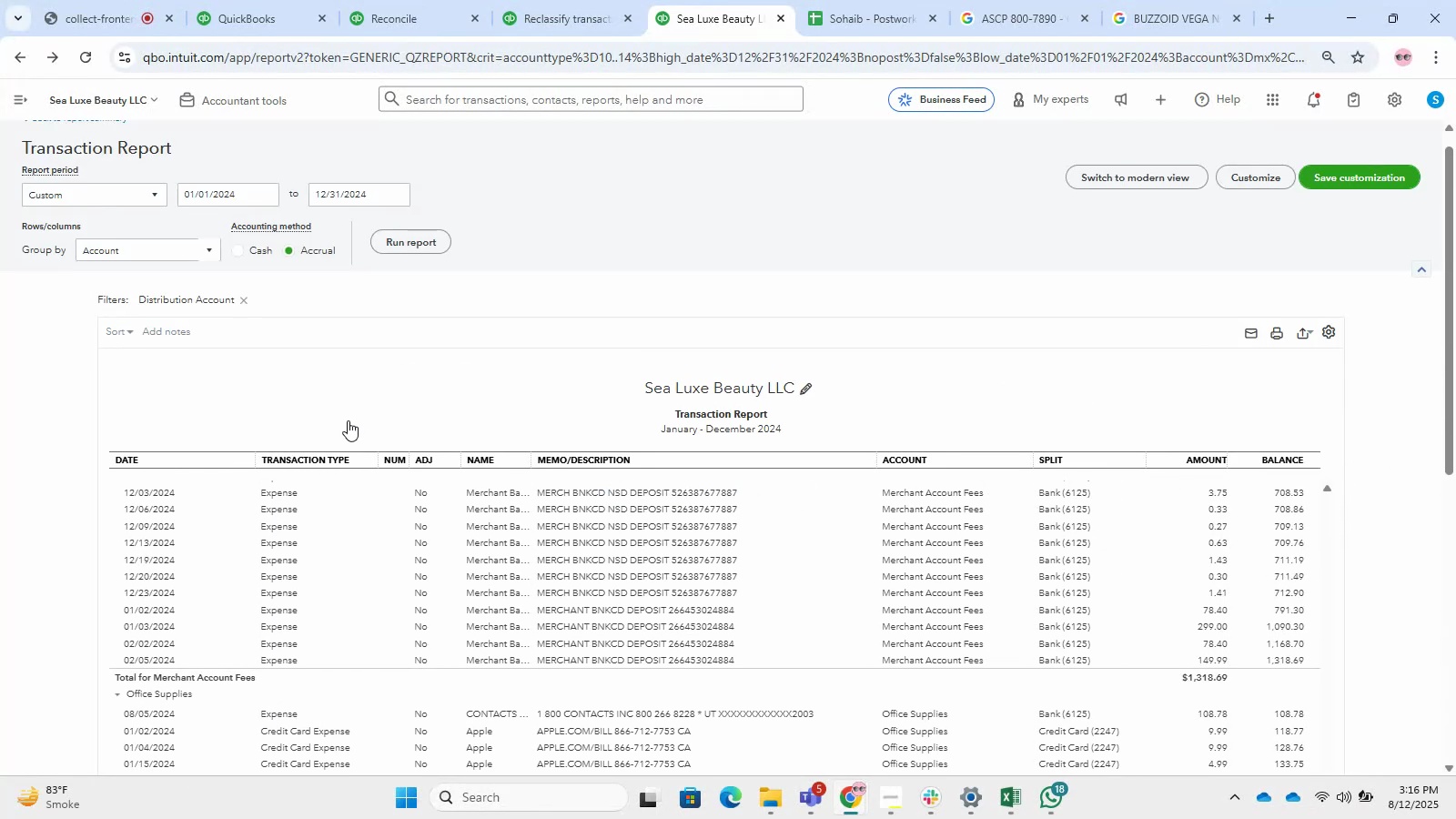 
scroll: coordinate [449, 578], scroll_direction: up, amount: 2.0
 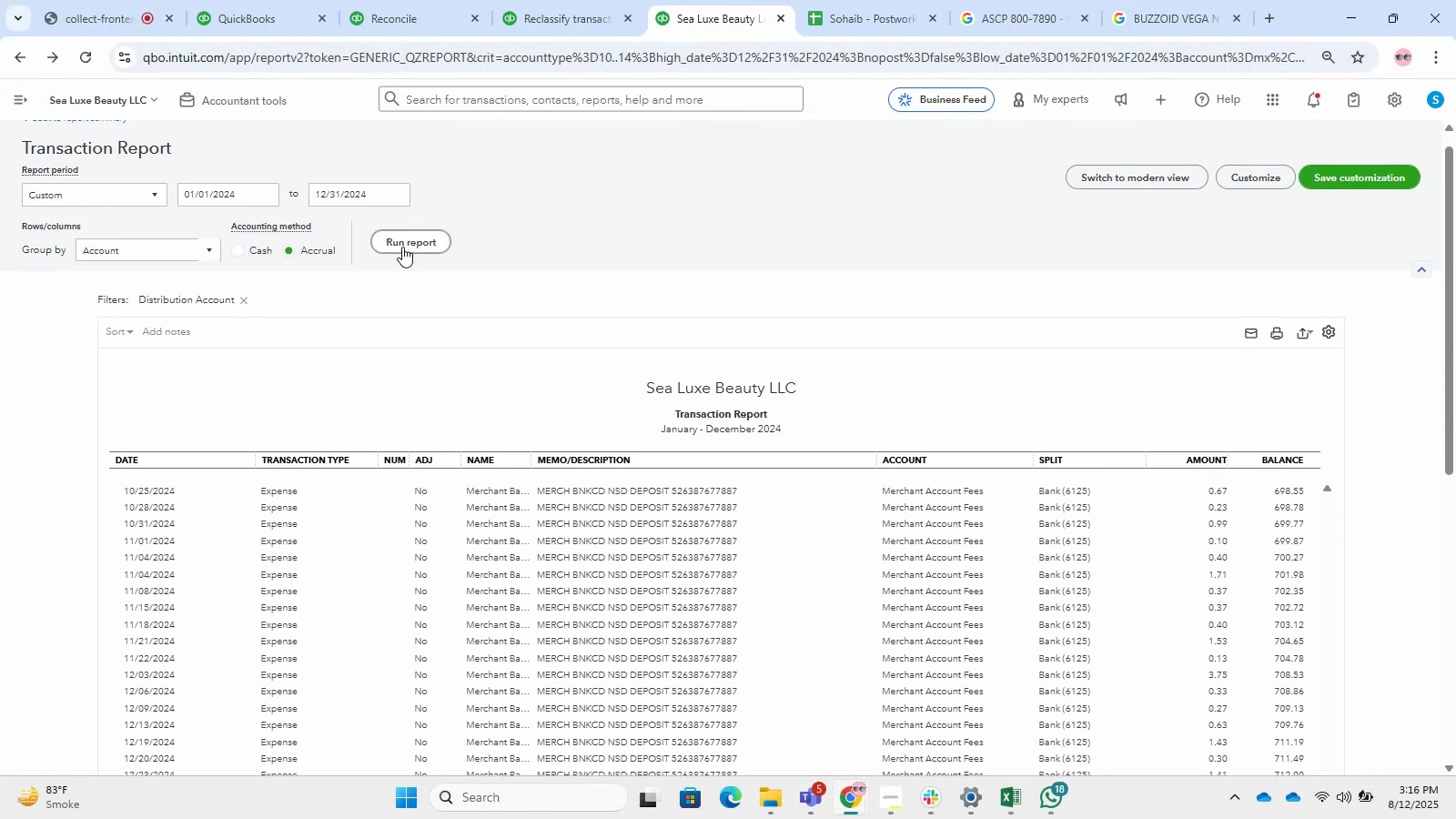 
left_click([402, 247])
 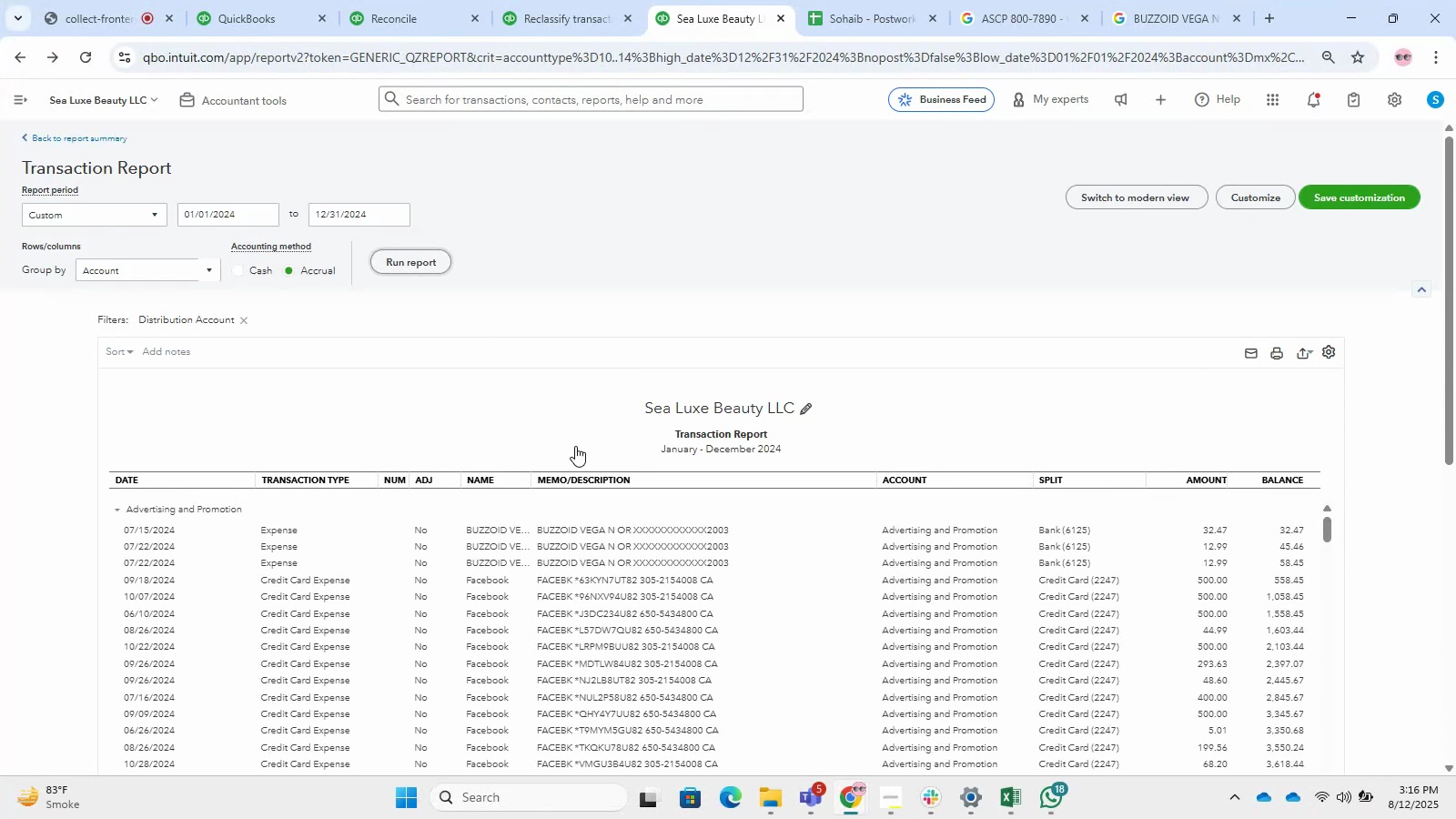 
scroll: coordinate [549, 423], scroll_direction: down, amount: 11.0
 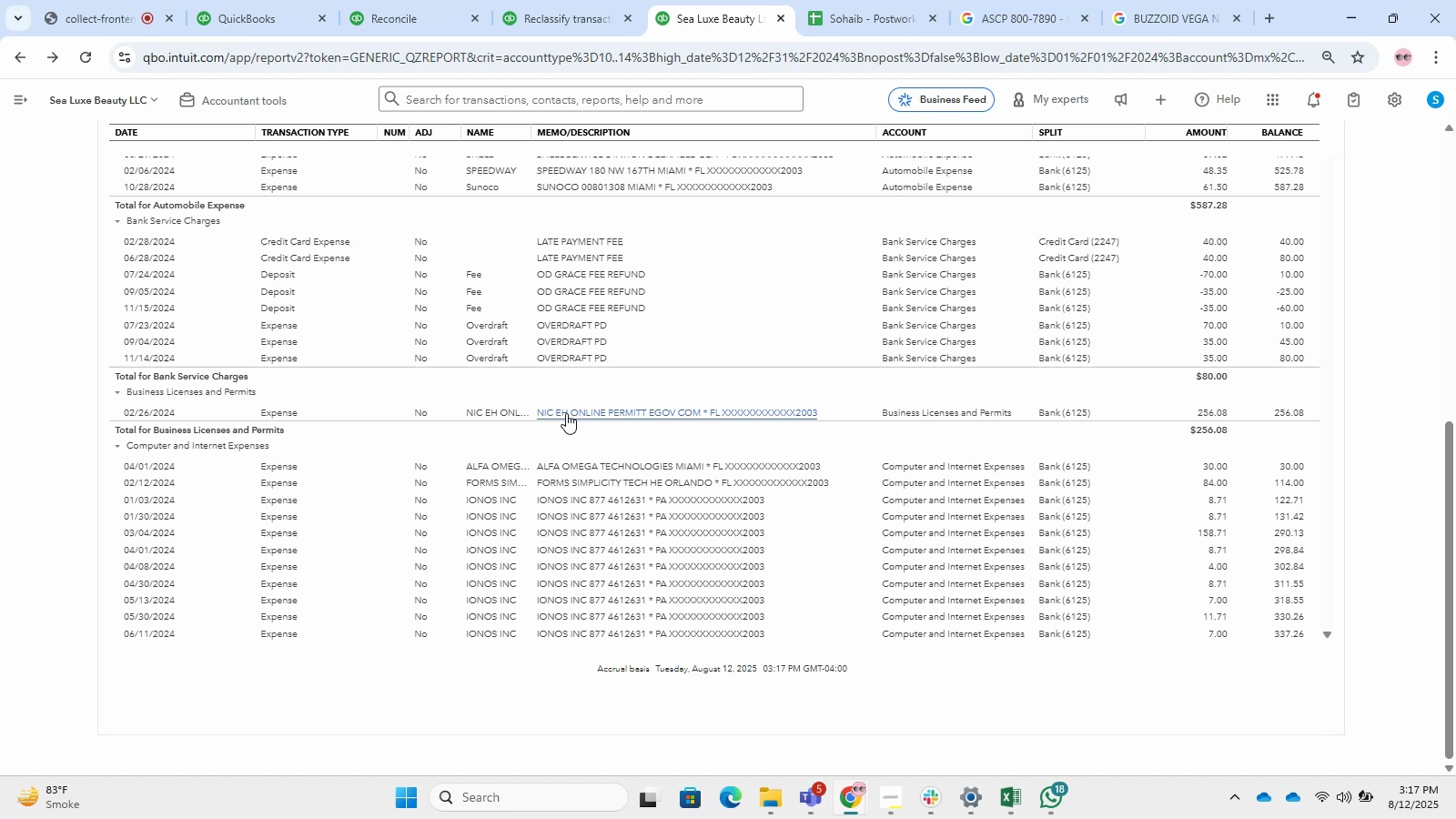 
left_click([566, 413])
 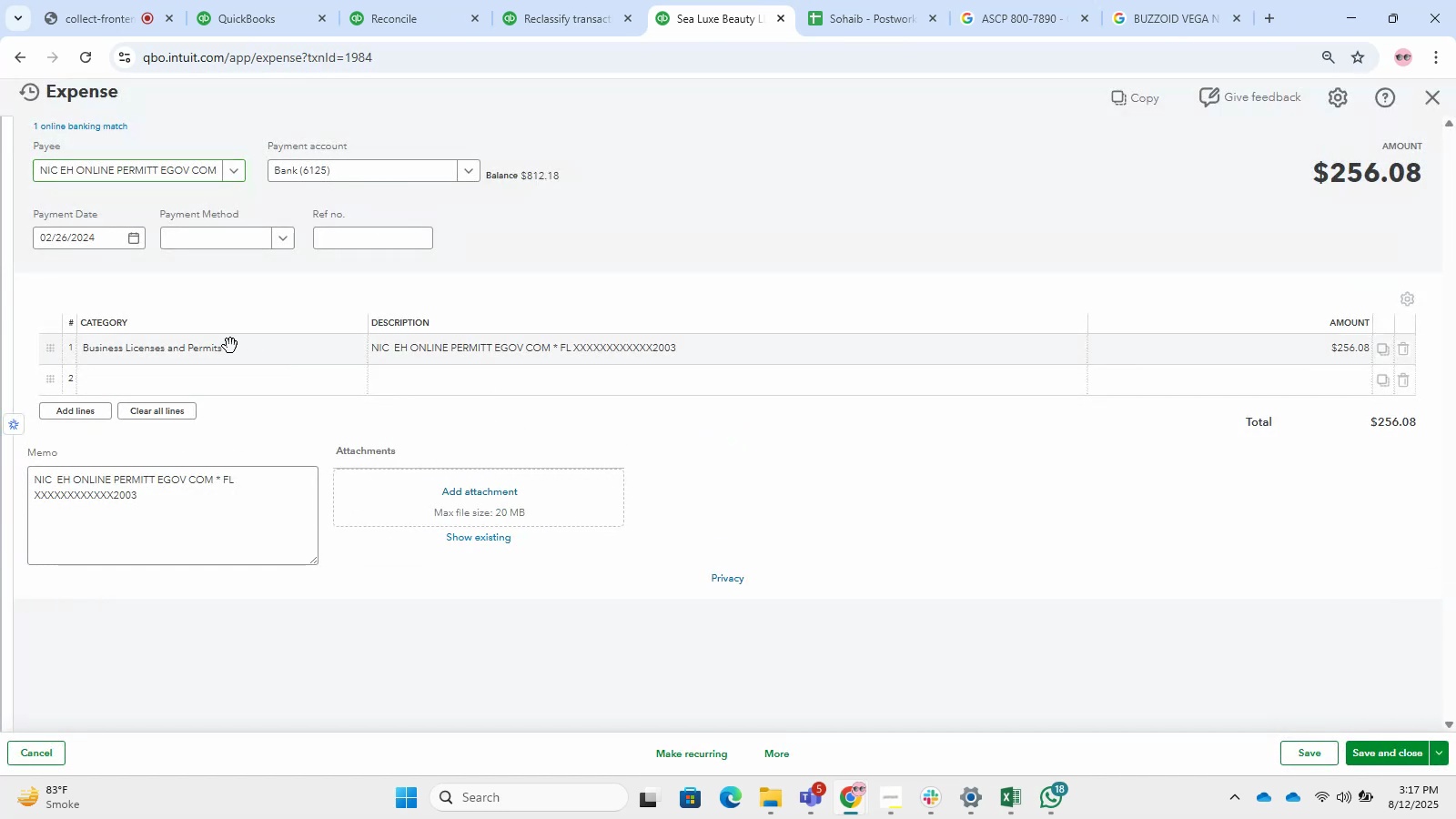 
left_click([230, 346])
 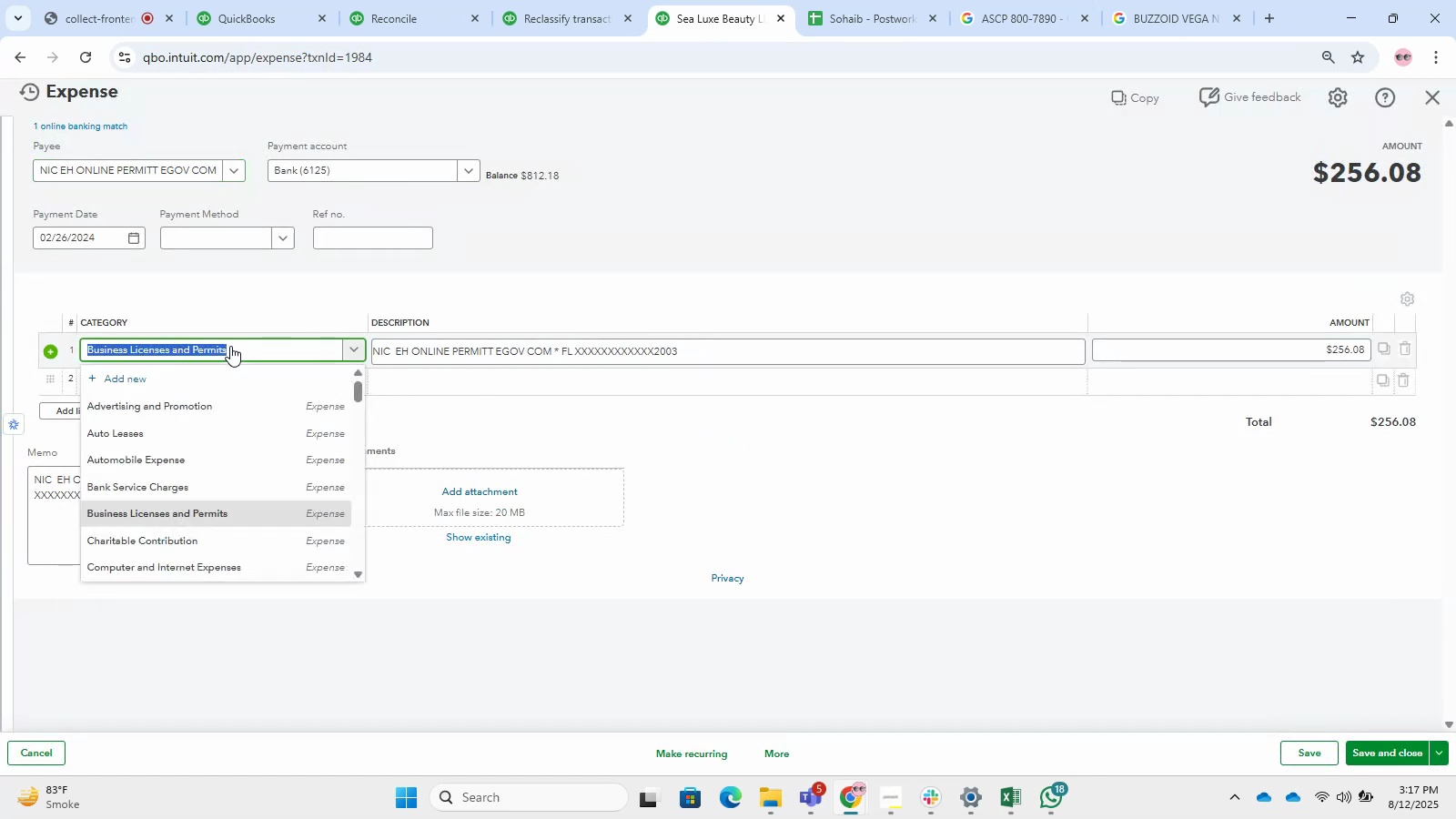 
type(taxes)
 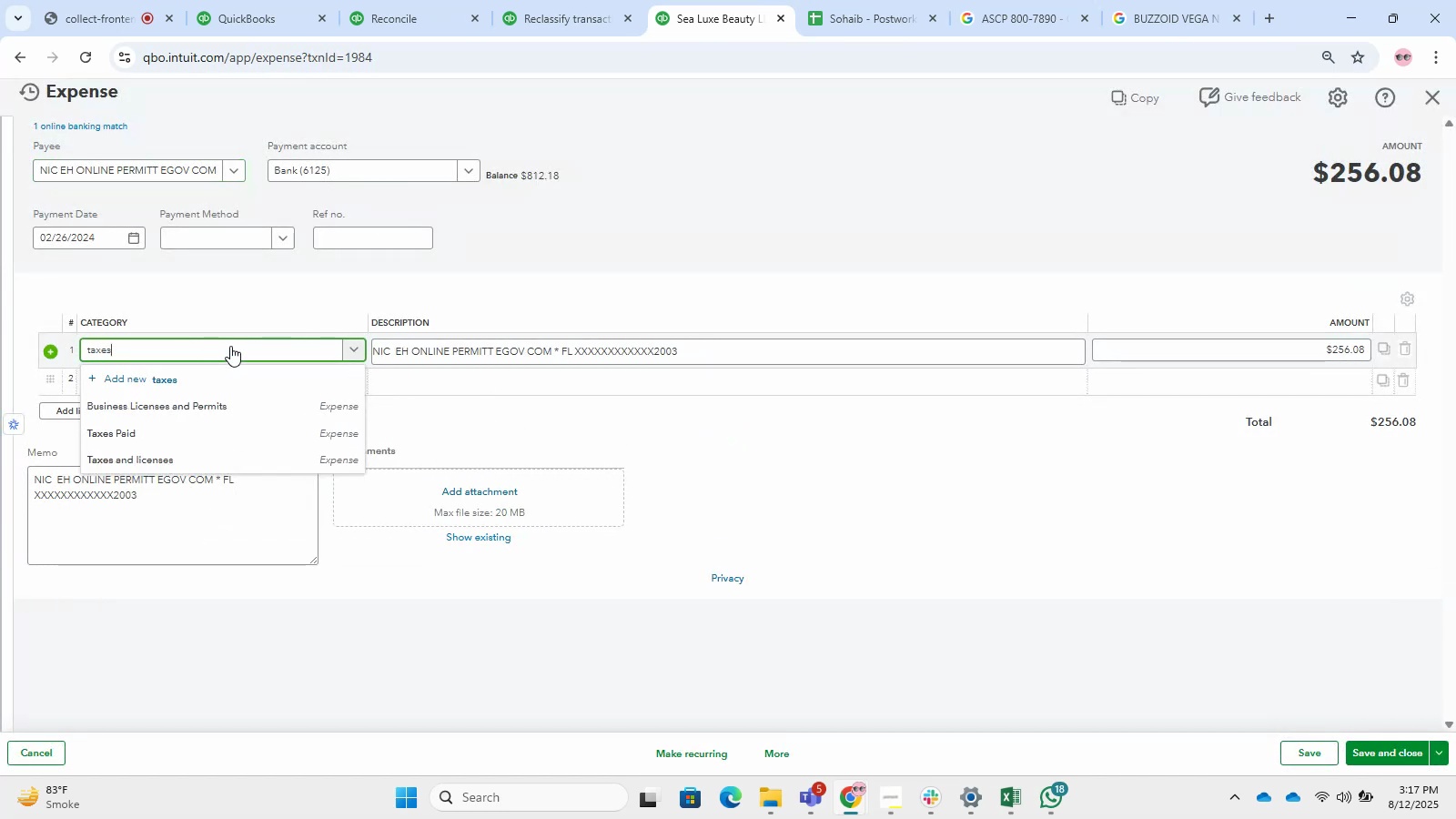 
hold_key(key=Backspace, duration=1.02)
 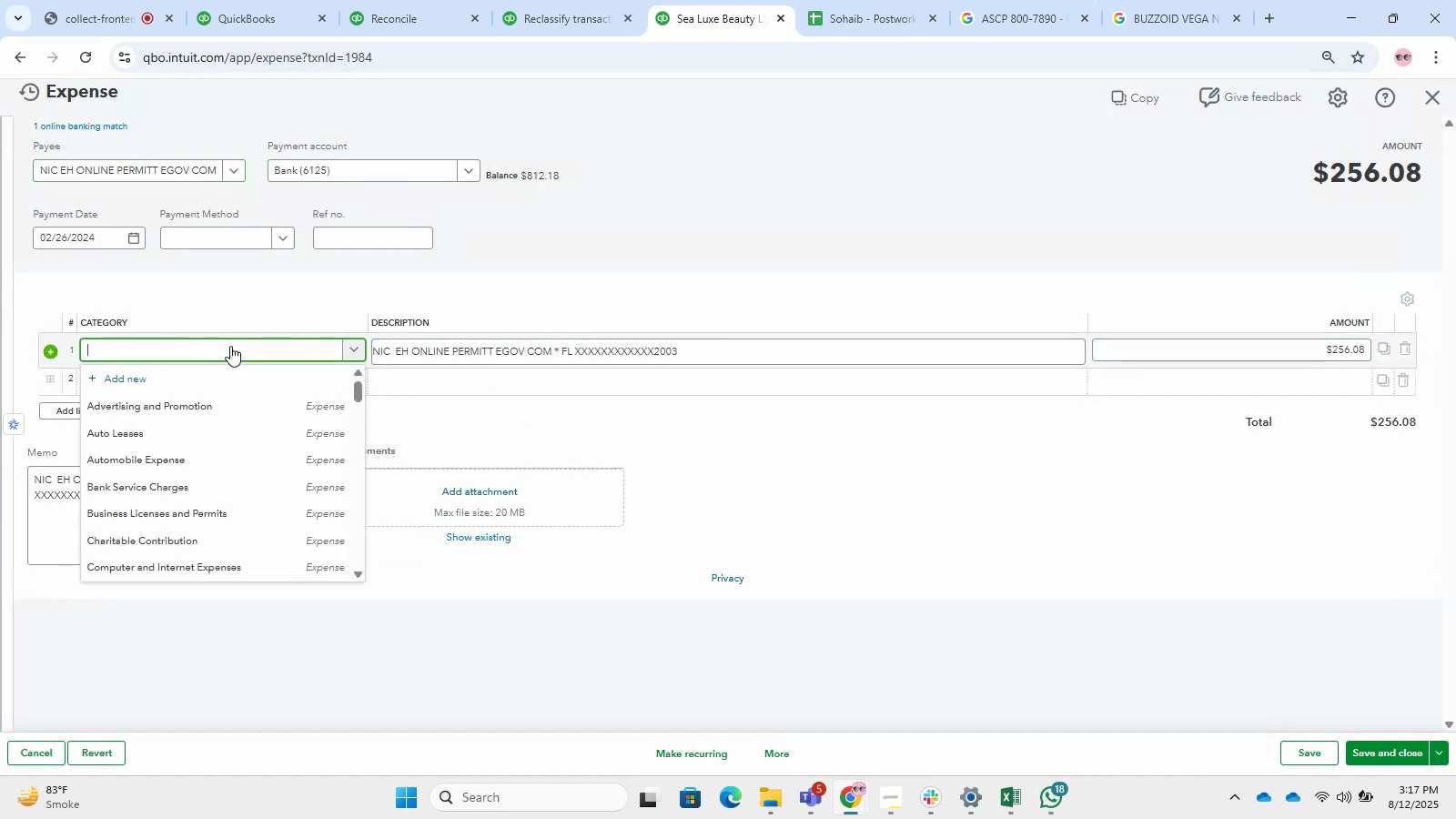 
key(ArrowDown)
 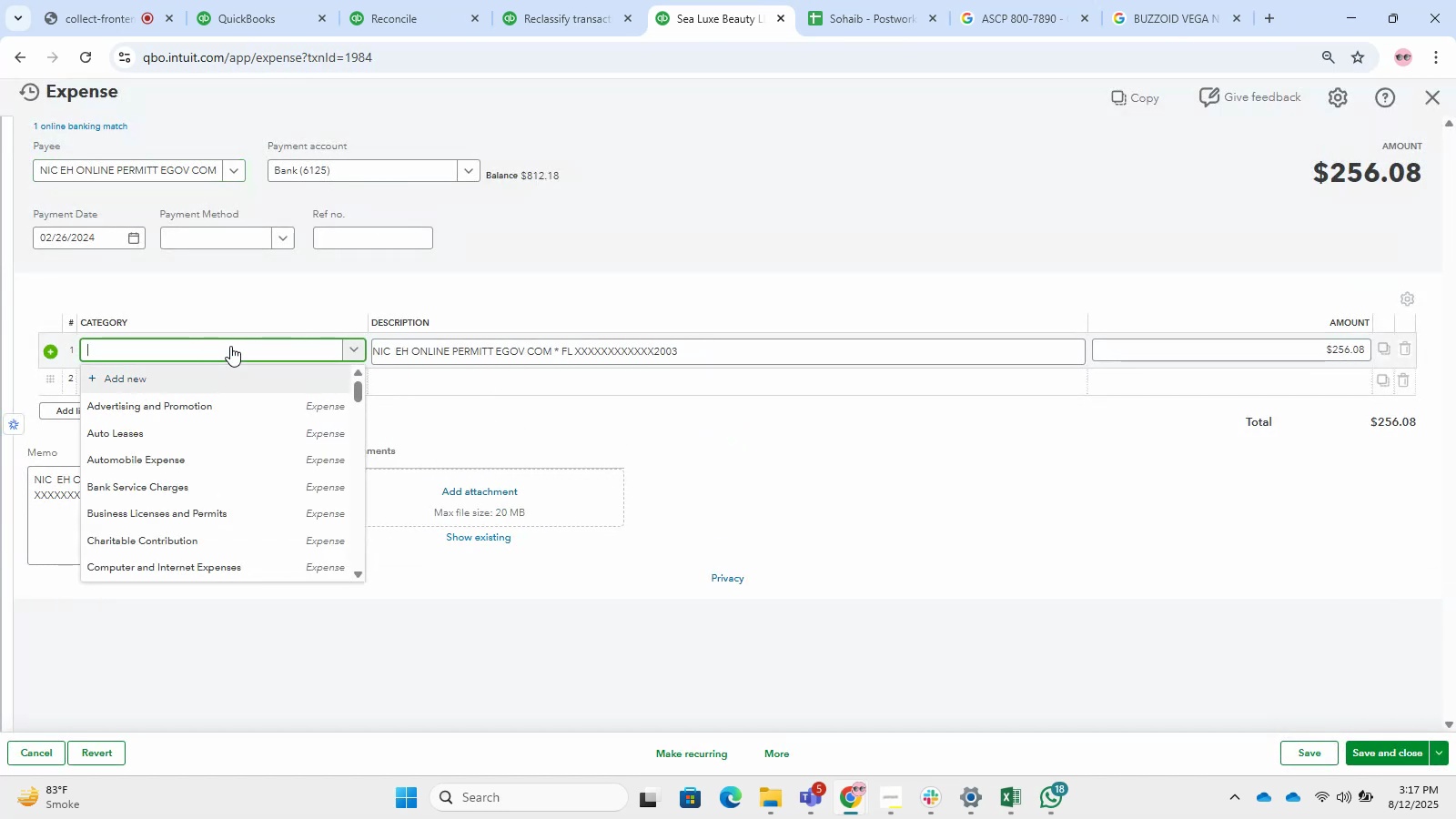 
type(business)
 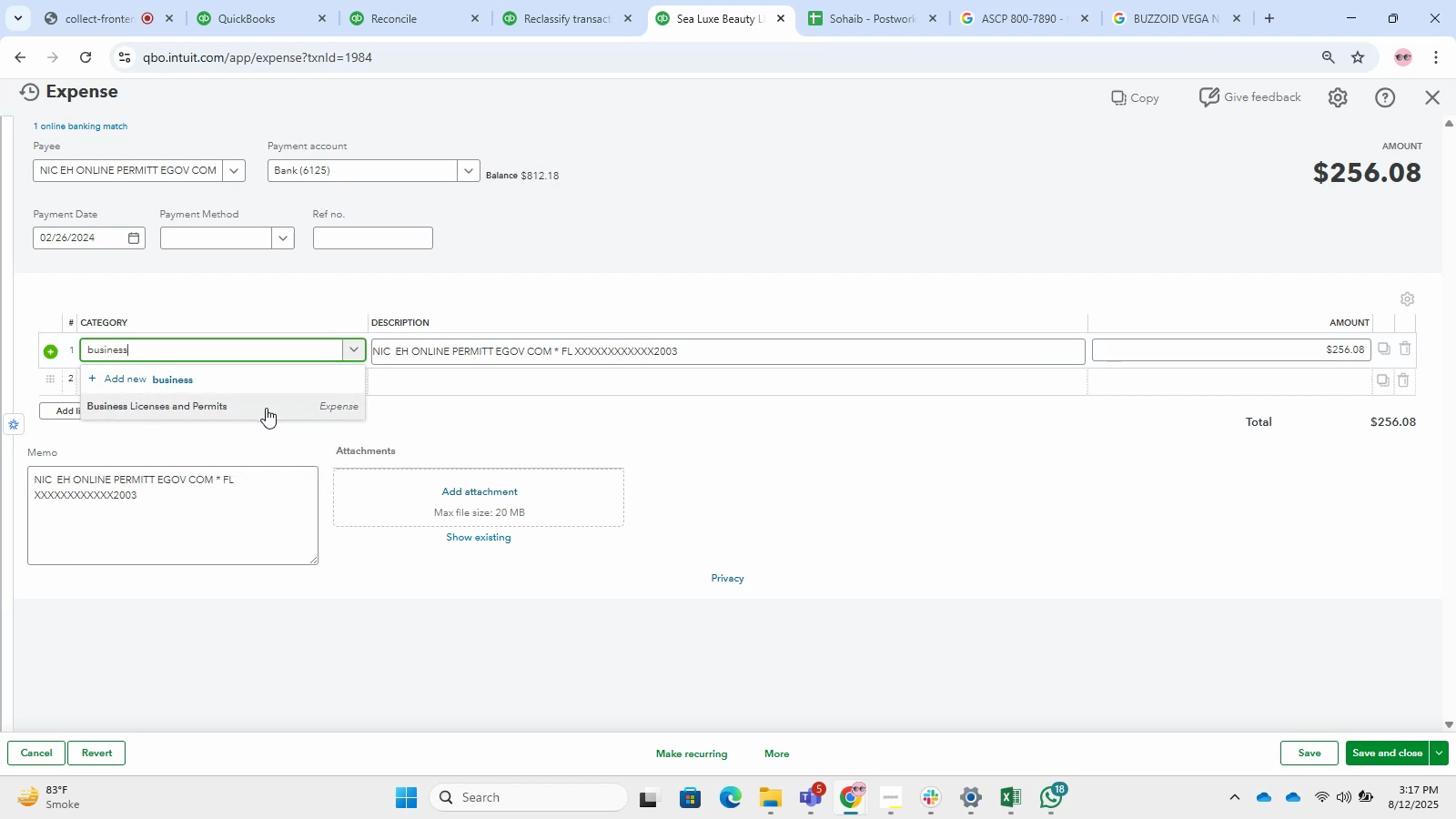 
left_click([266, 408])
 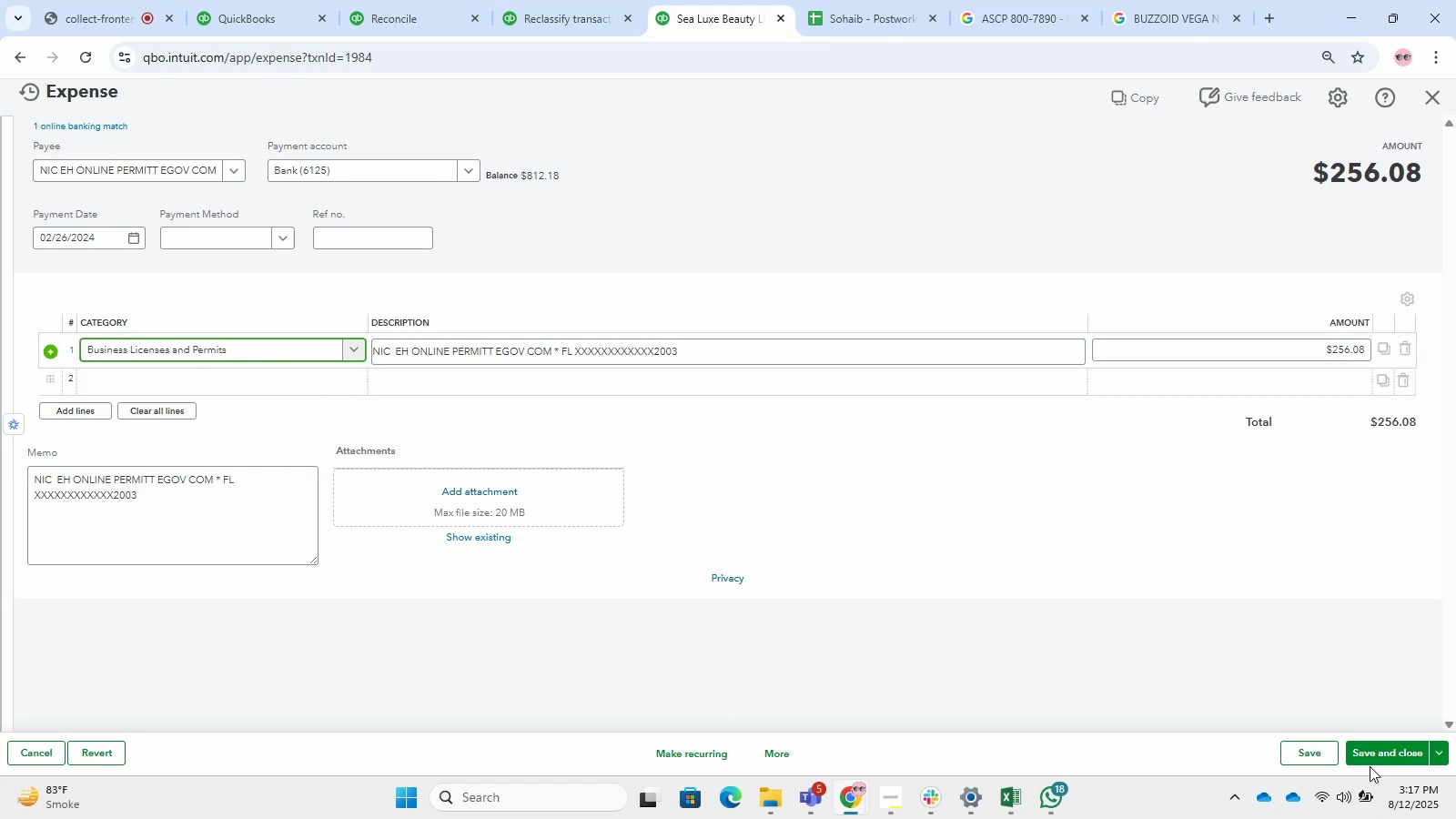 
left_click([1392, 759])
 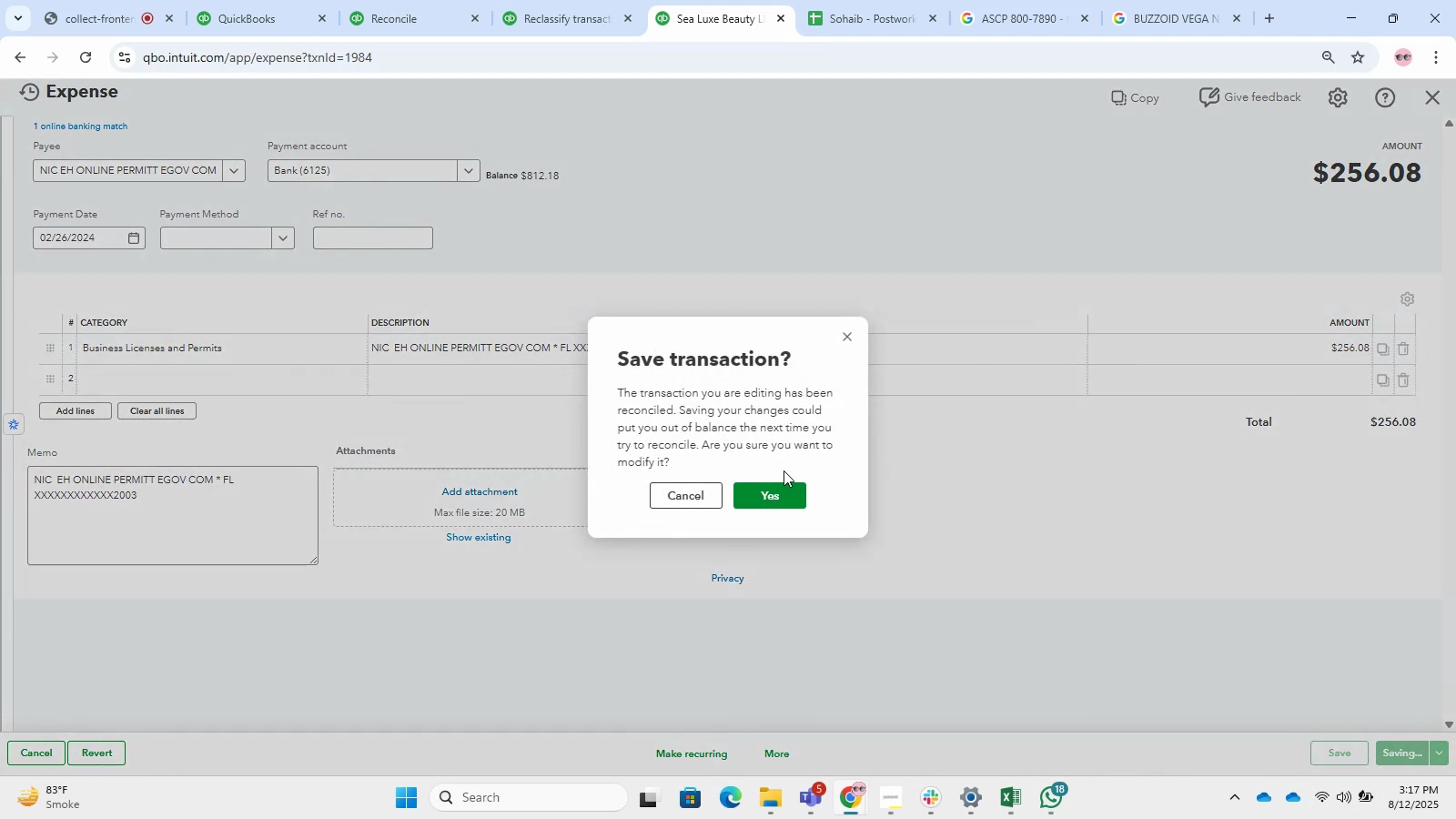 
left_click([789, 494])
 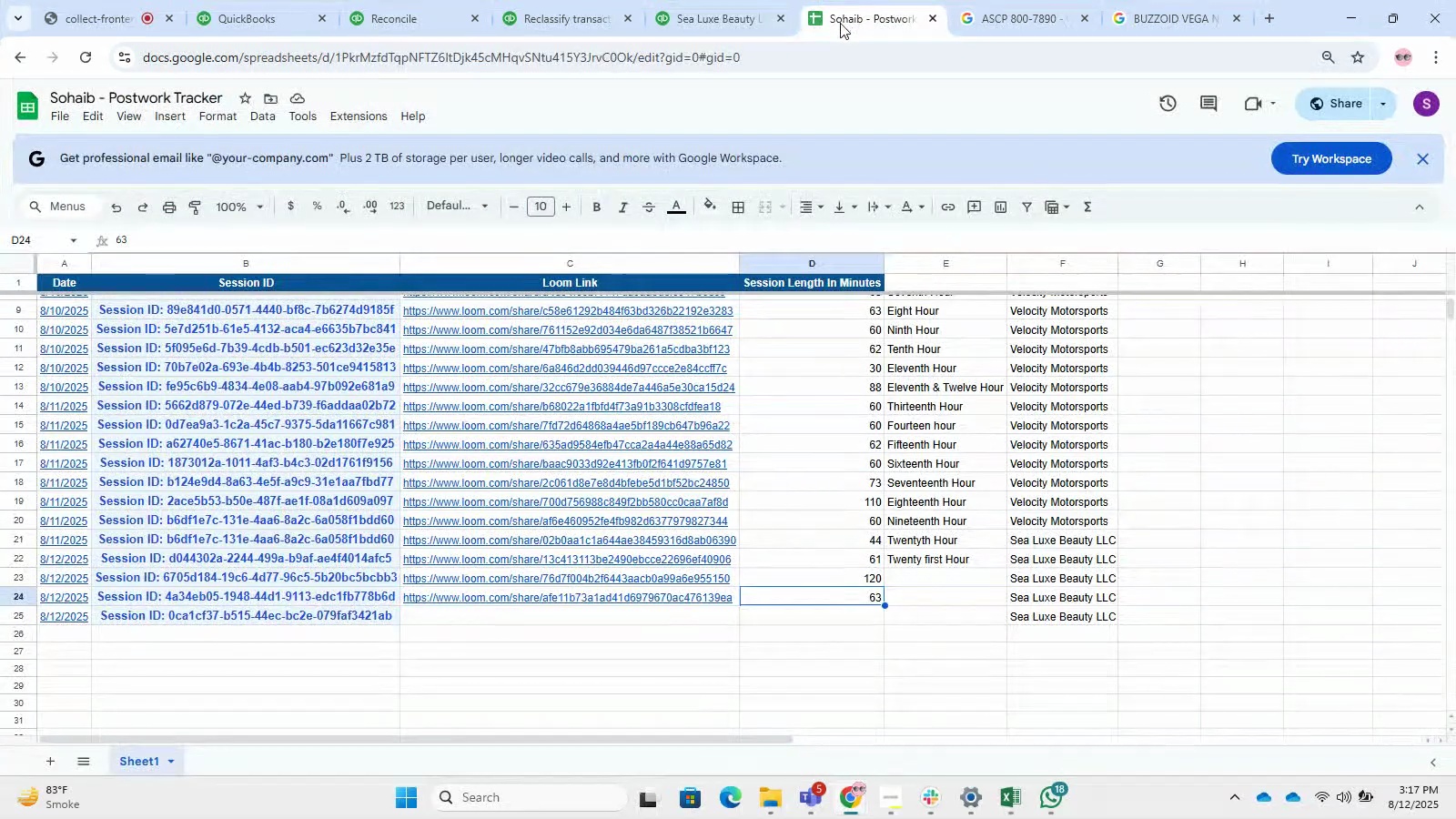 
scroll: coordinate [1177, 420], scroll_direction: up, amount: 10.0
 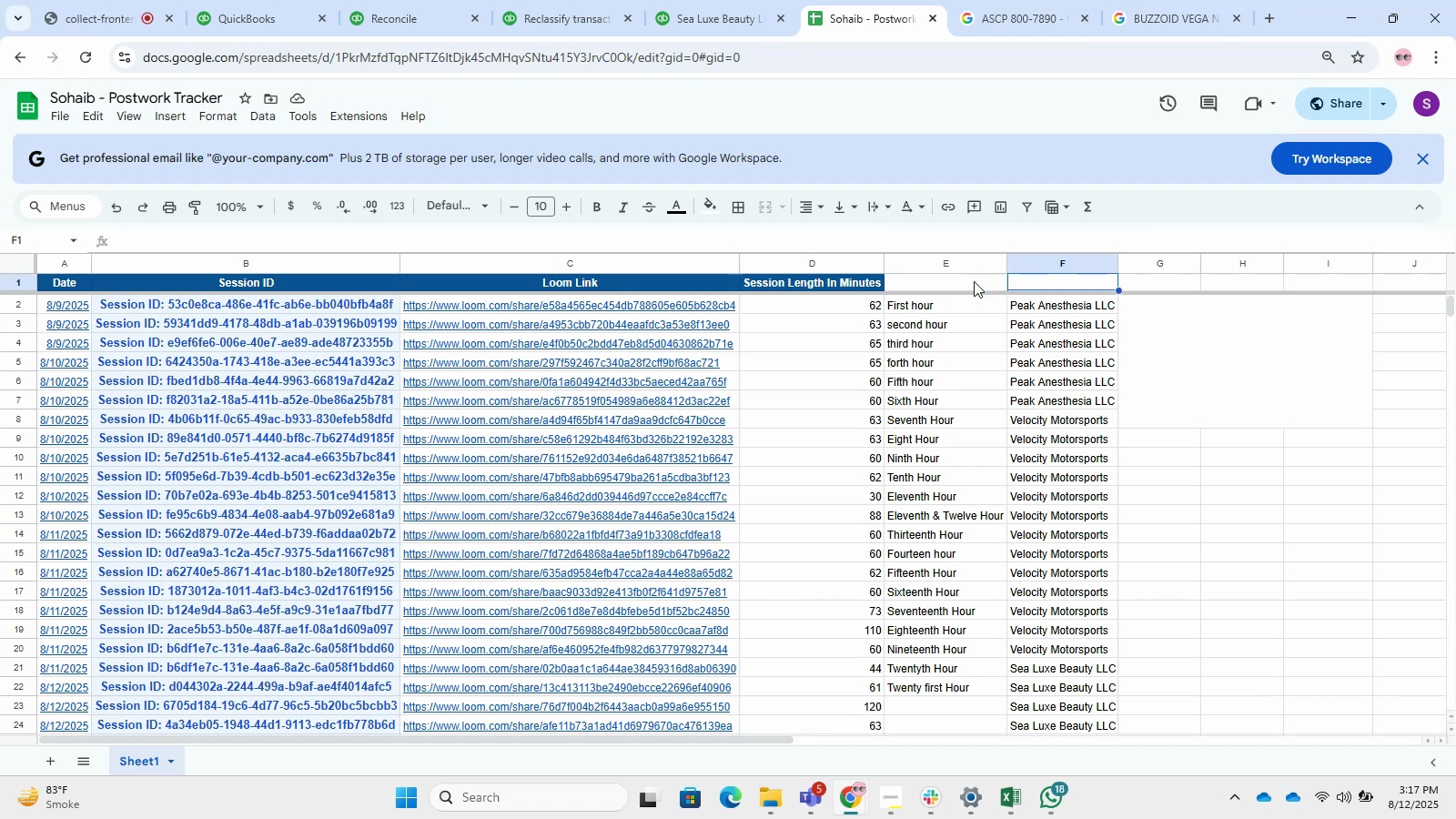 
double_click([966, 281])
 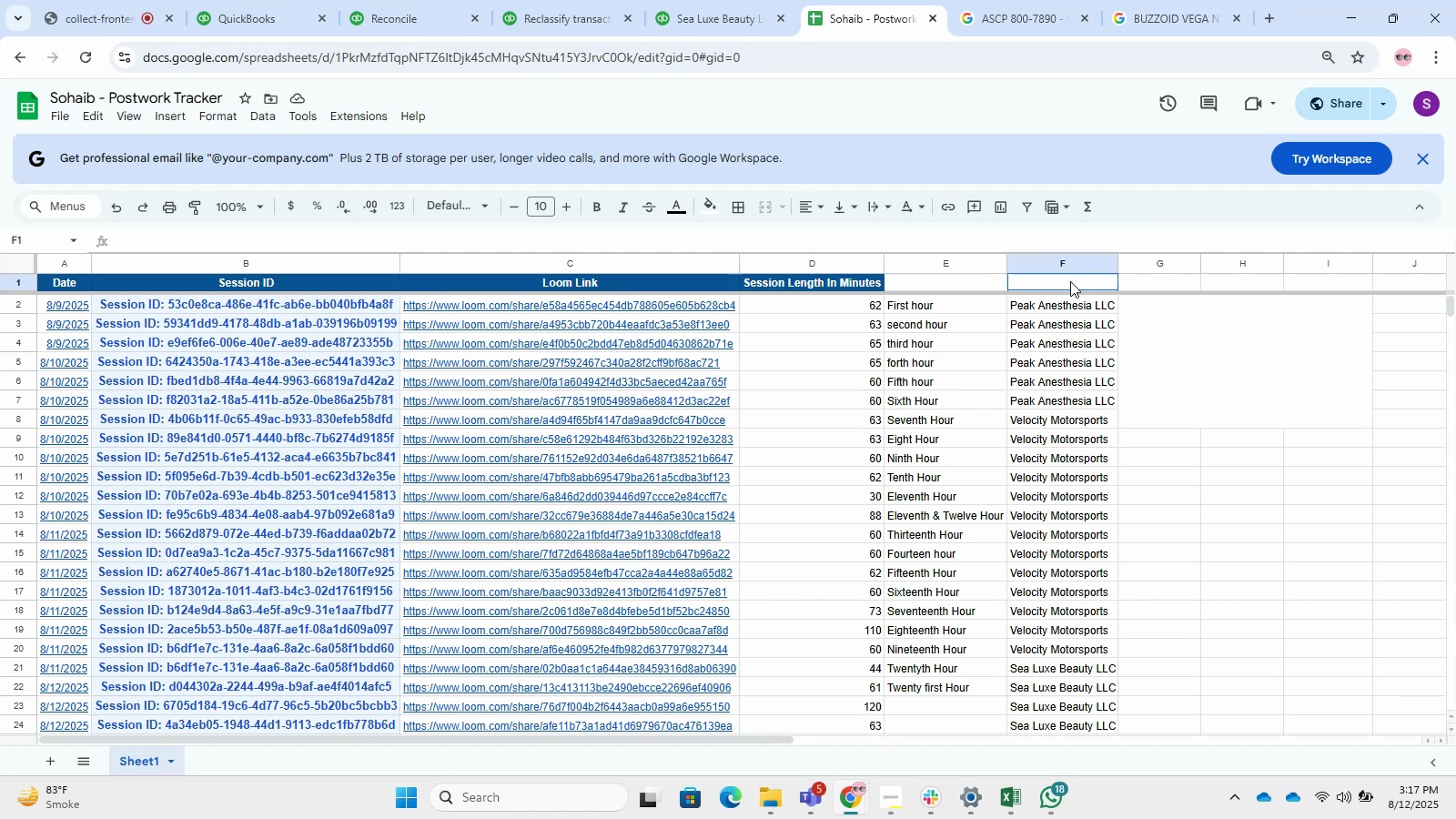 
left_click([1070, 281])
 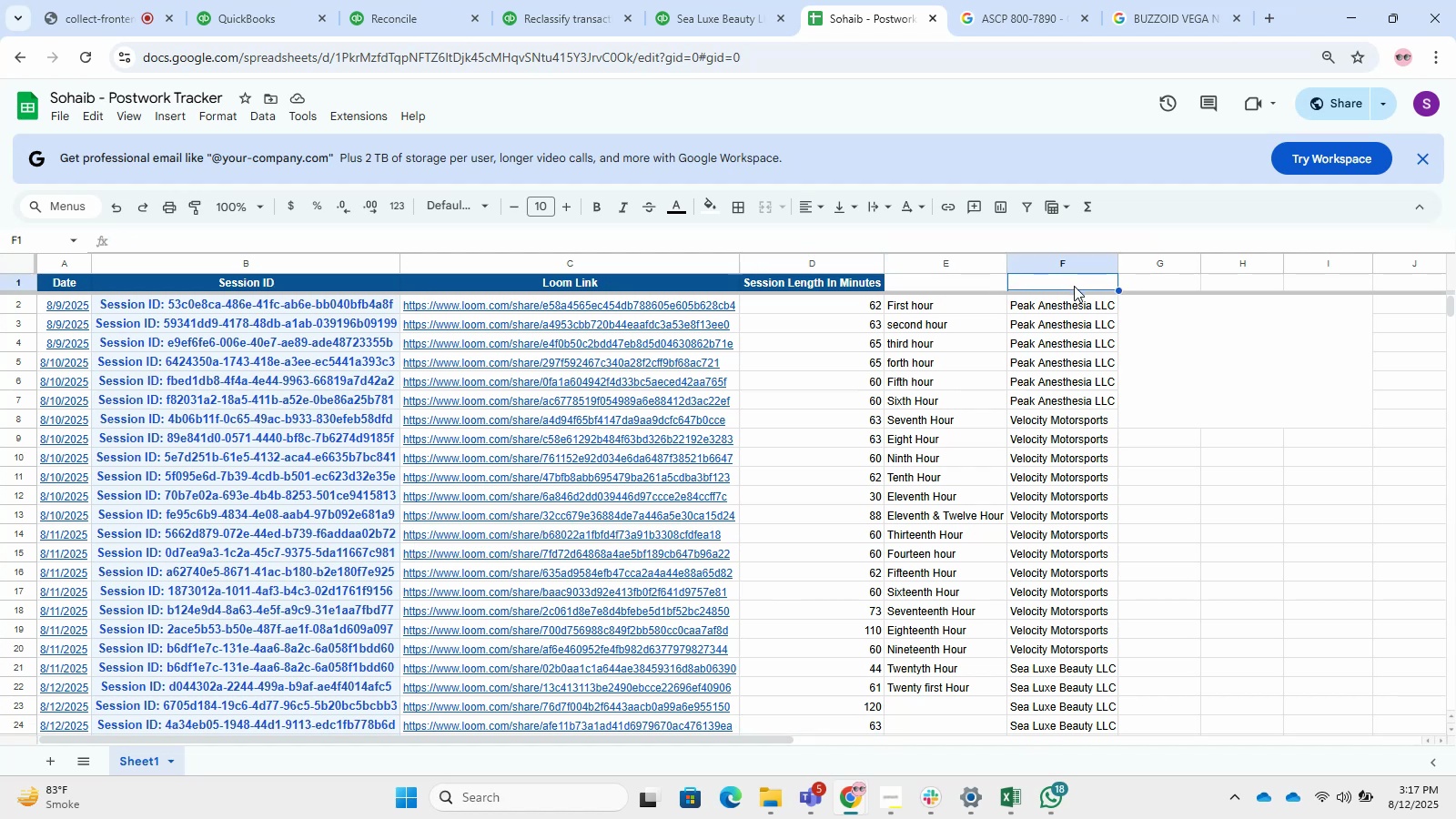 
type(MOck)
key(Backspace)
key(Backspace)
key(Backspace)
type(pcl)
key(Backspace)
key(Backspace)
key(Backspace)
type(ock NAm)
key(Backspace)
key(Backspace)
type(ame)
 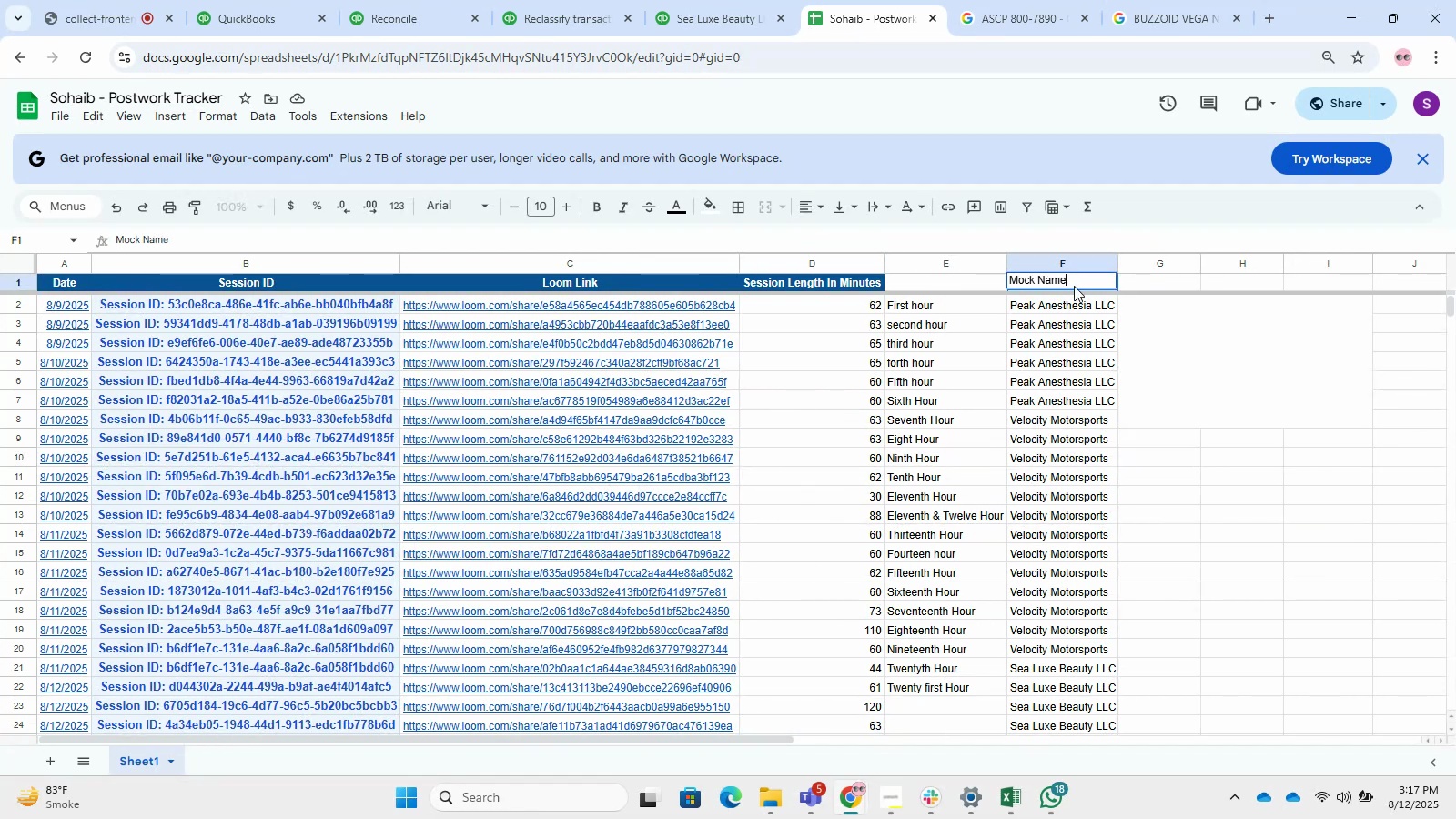 
 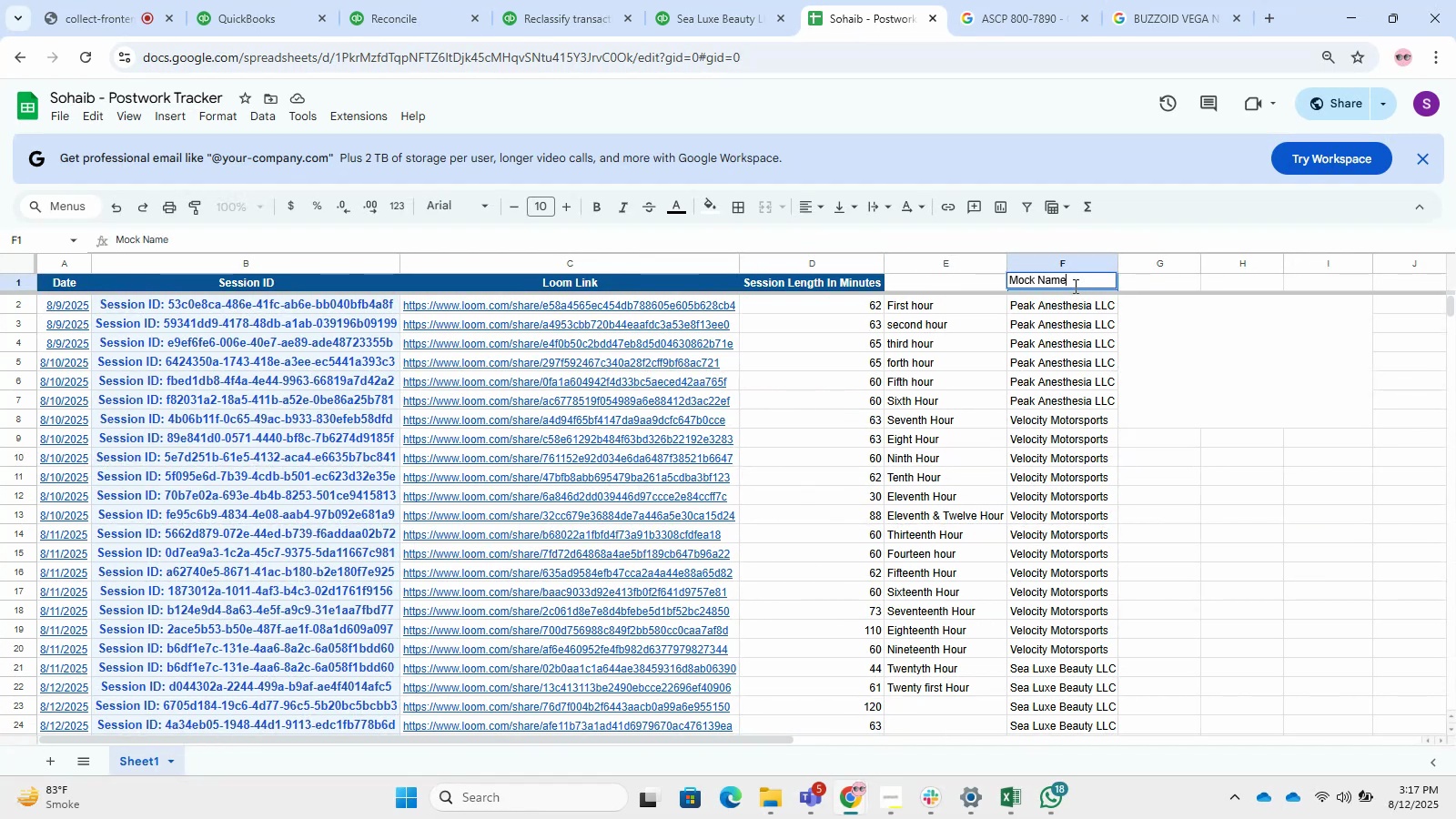 
key(Enter)
 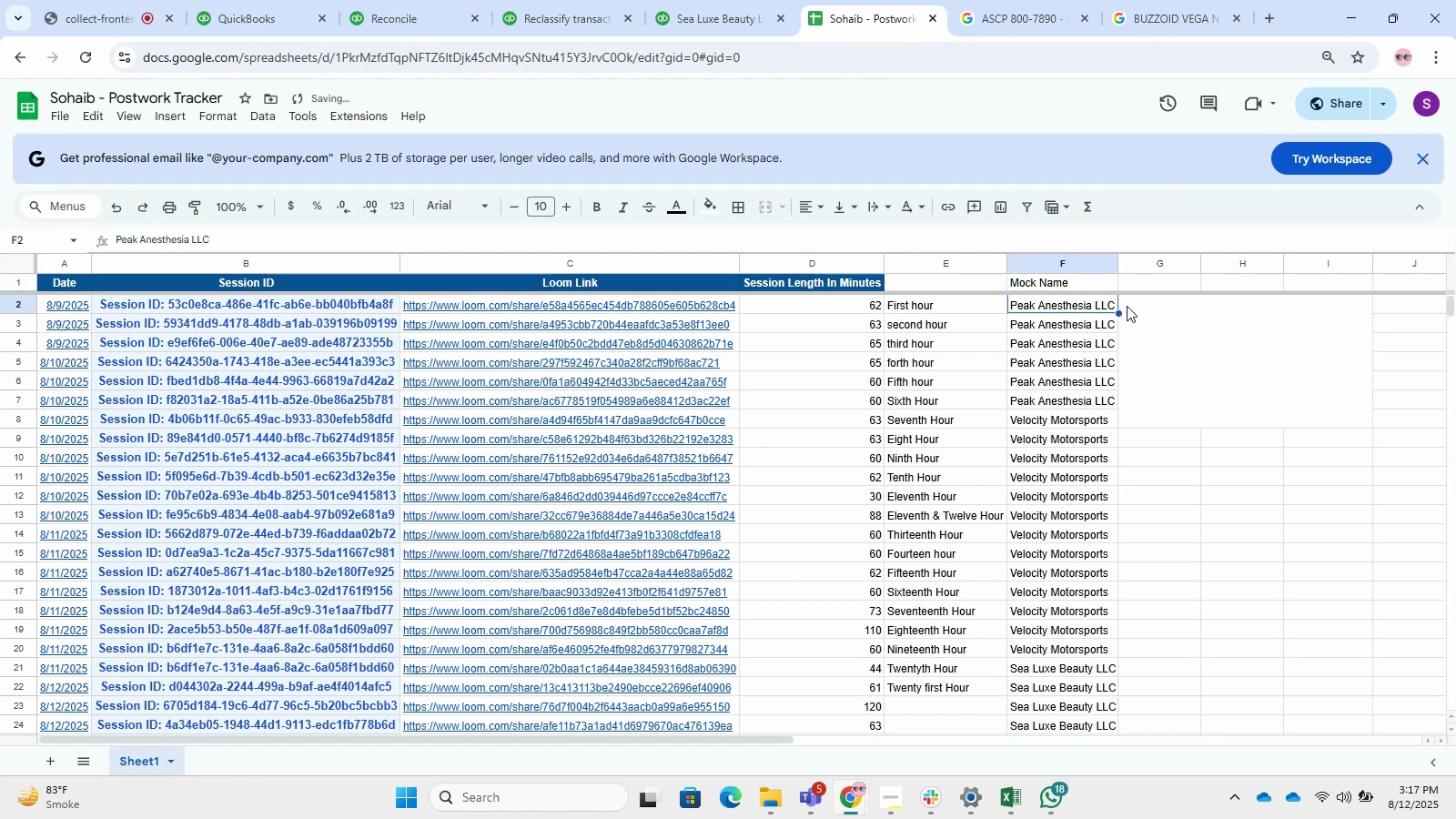 
left_click([767, 280])
 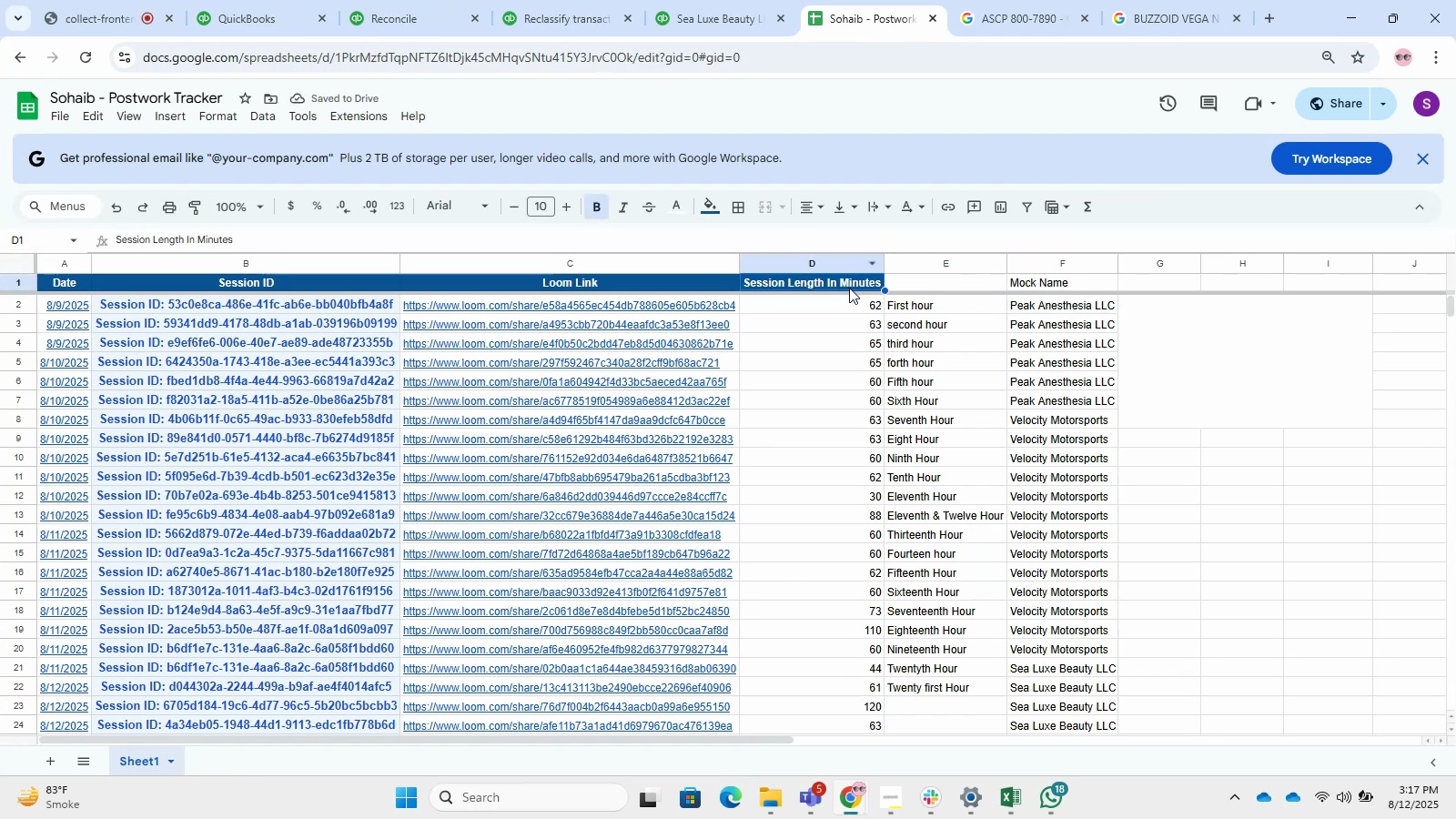 
left_click([849, 288])
 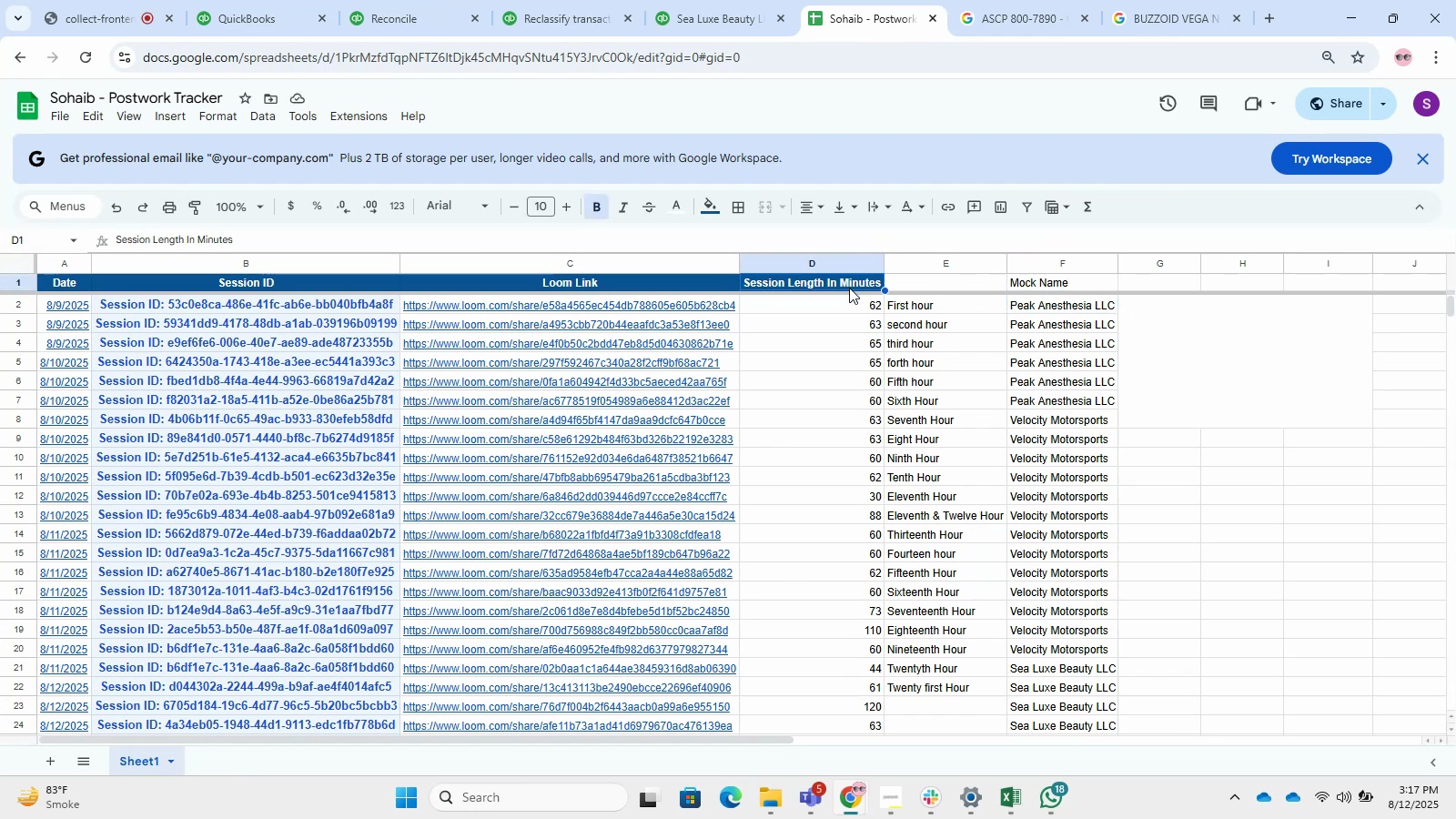 
hold_key(key=ControlLeft, duration=0.89)
 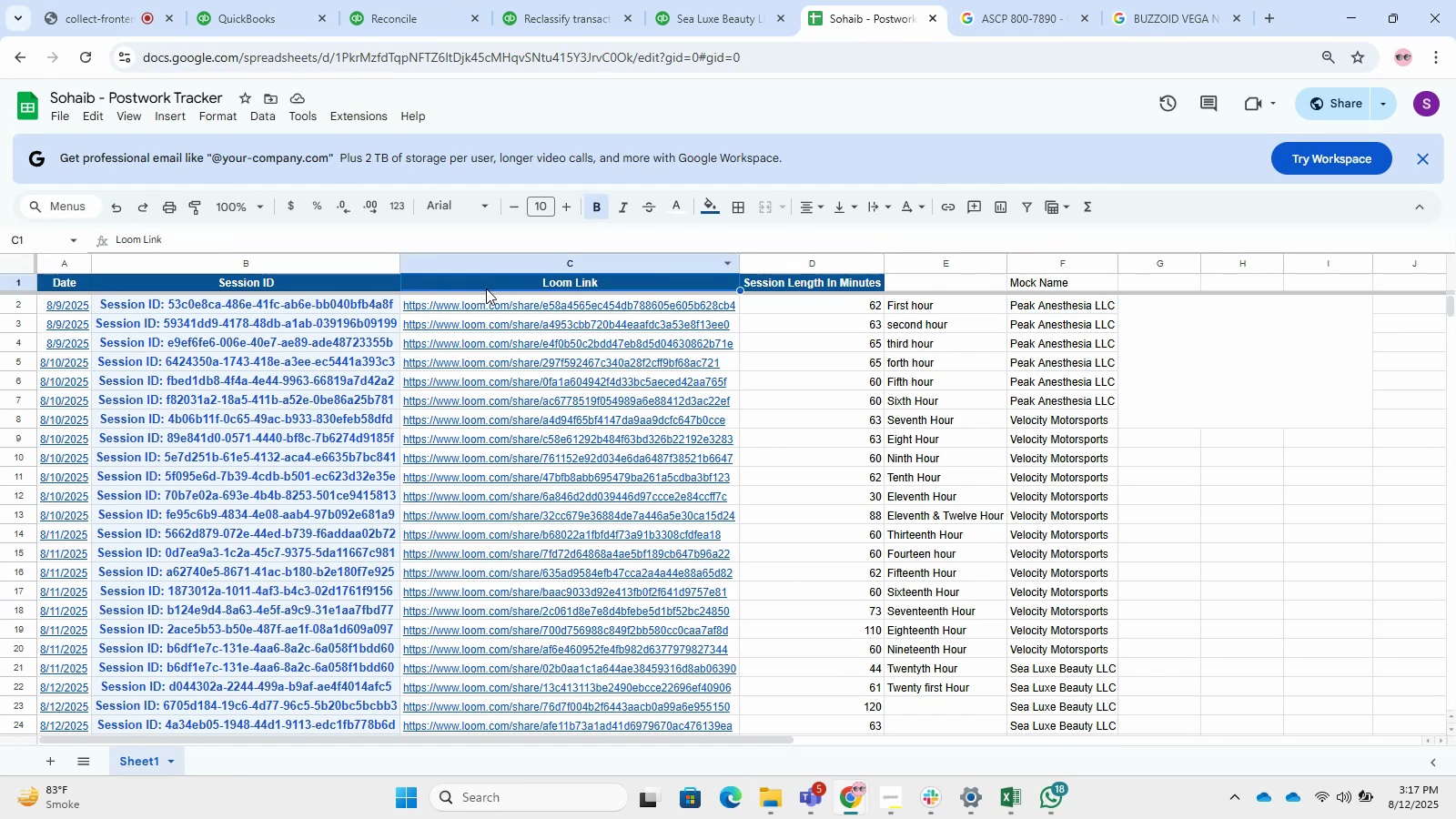 
key(Control+C)
 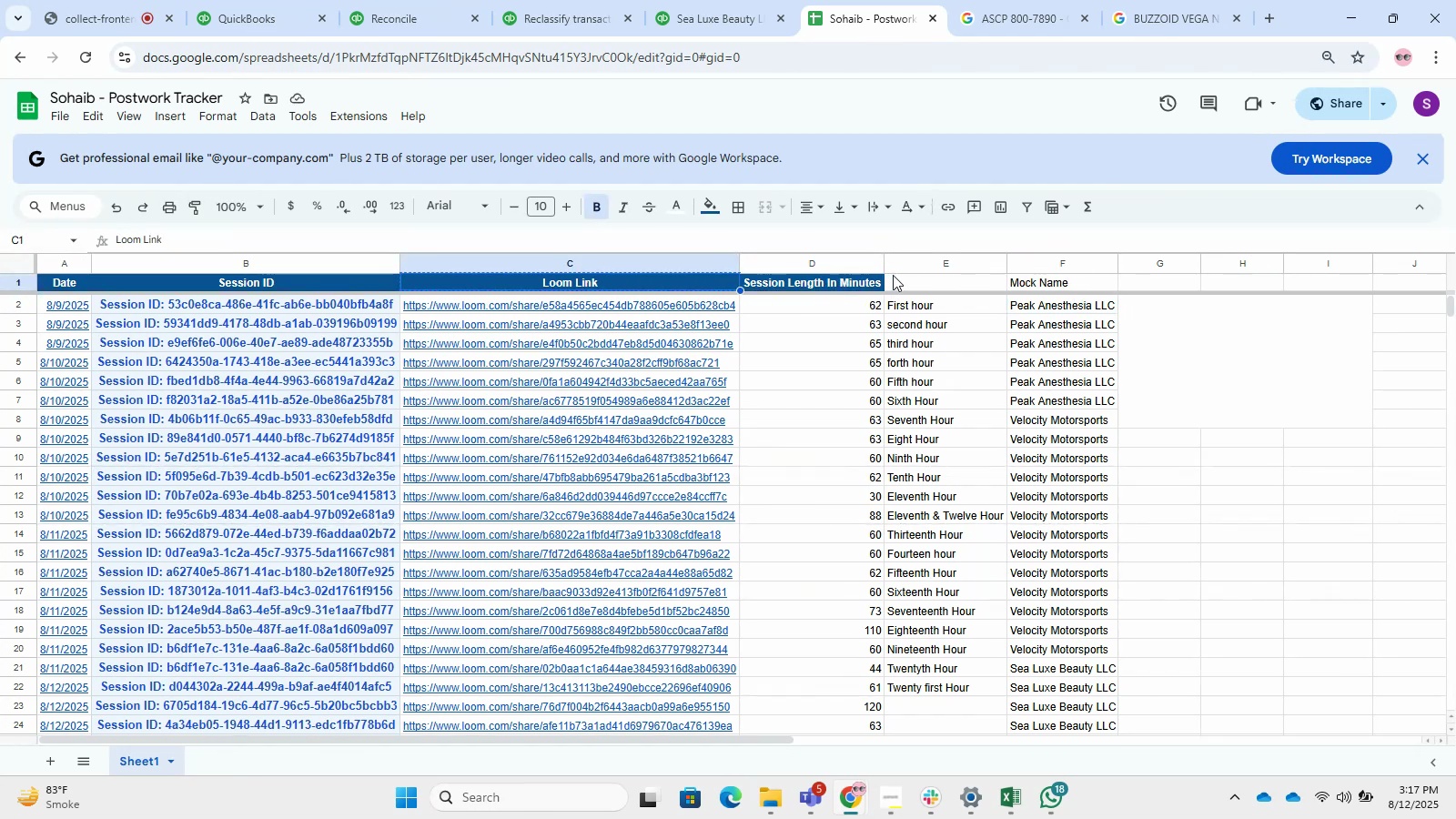 
hold_key(key=ControlLeft, duration=0.5)
left_click([897, 274])
 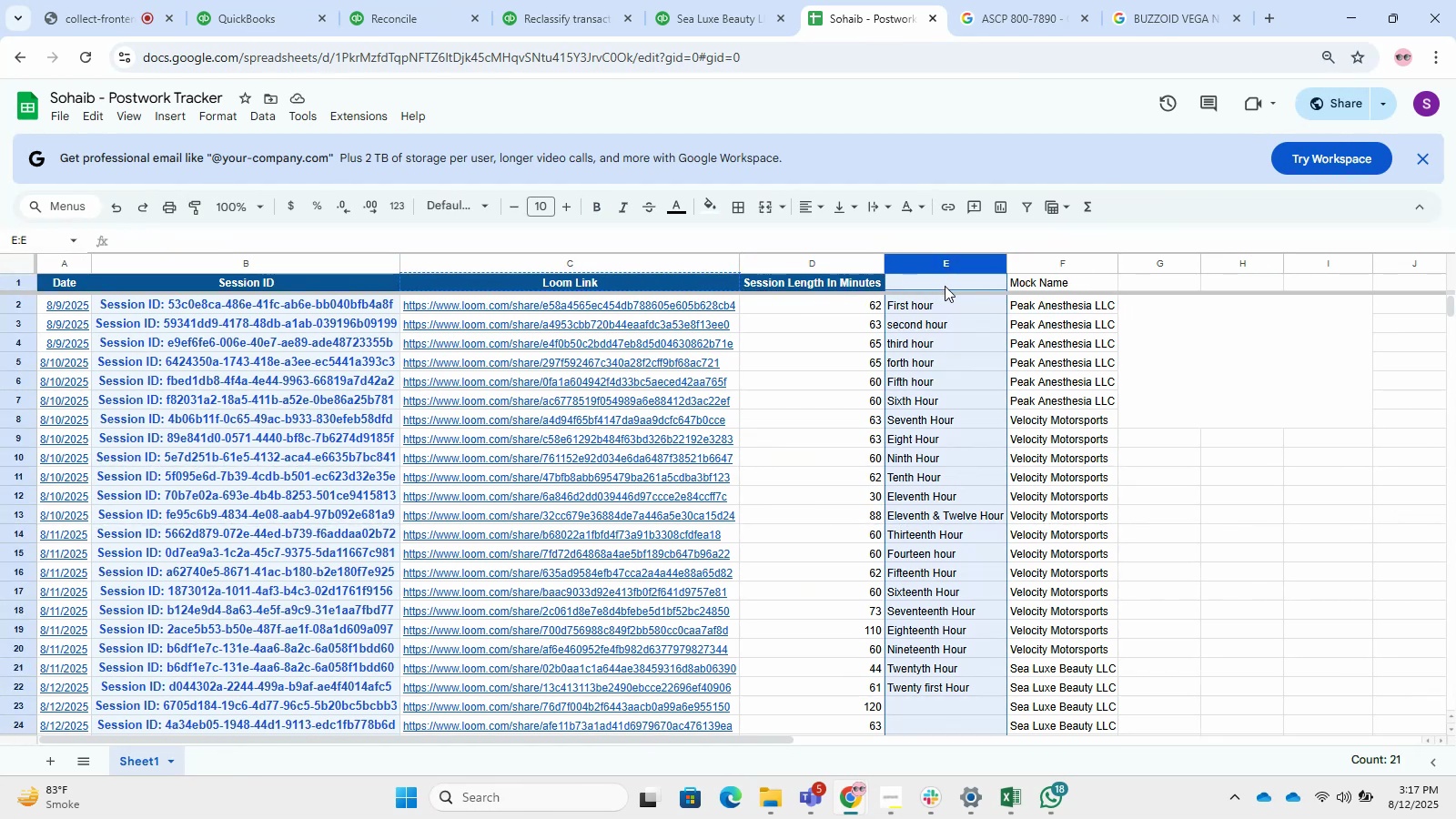 
left_click([945, 286])
 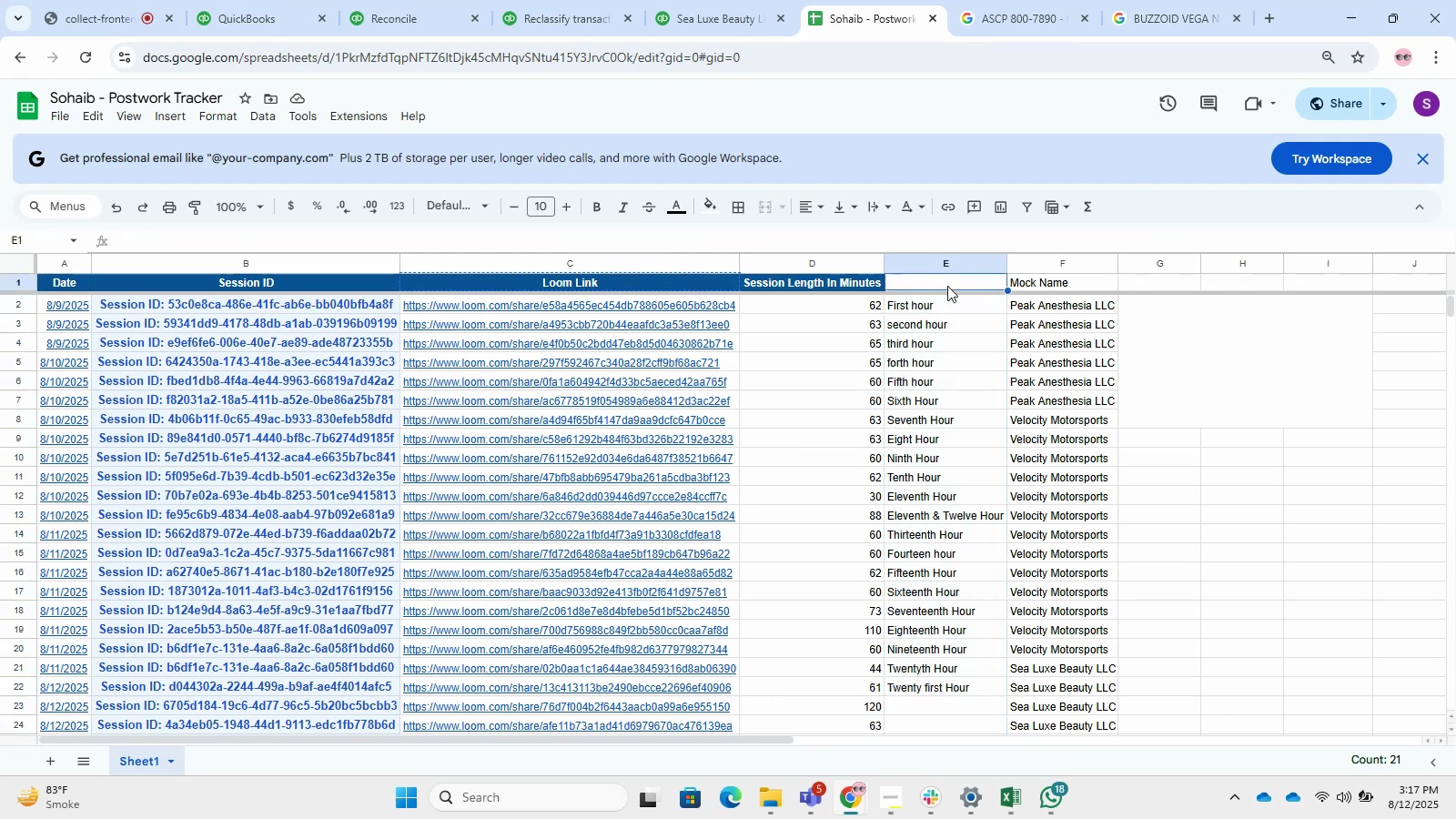 
left_click([947, 286])
 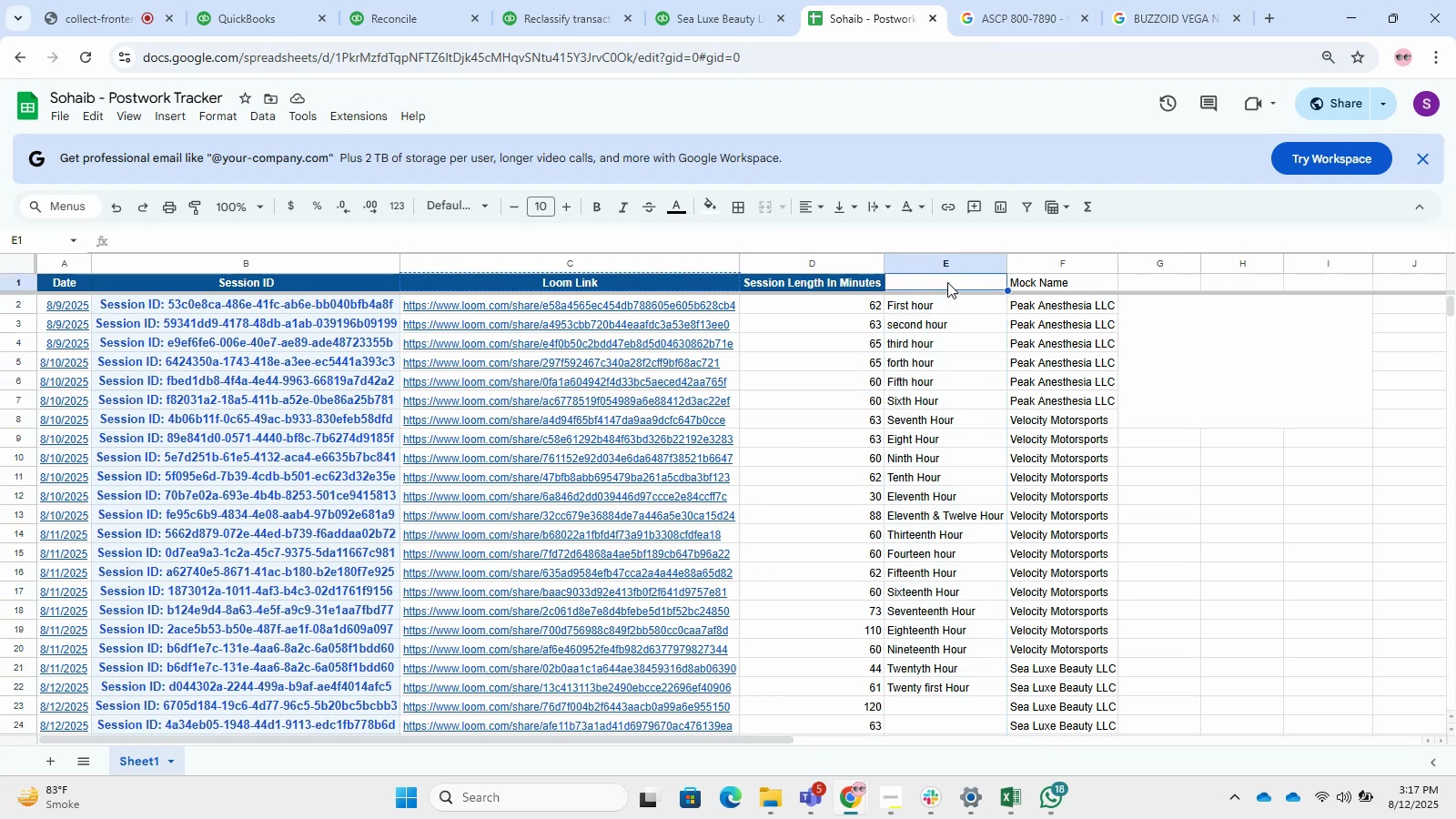 
key(Control+V)
 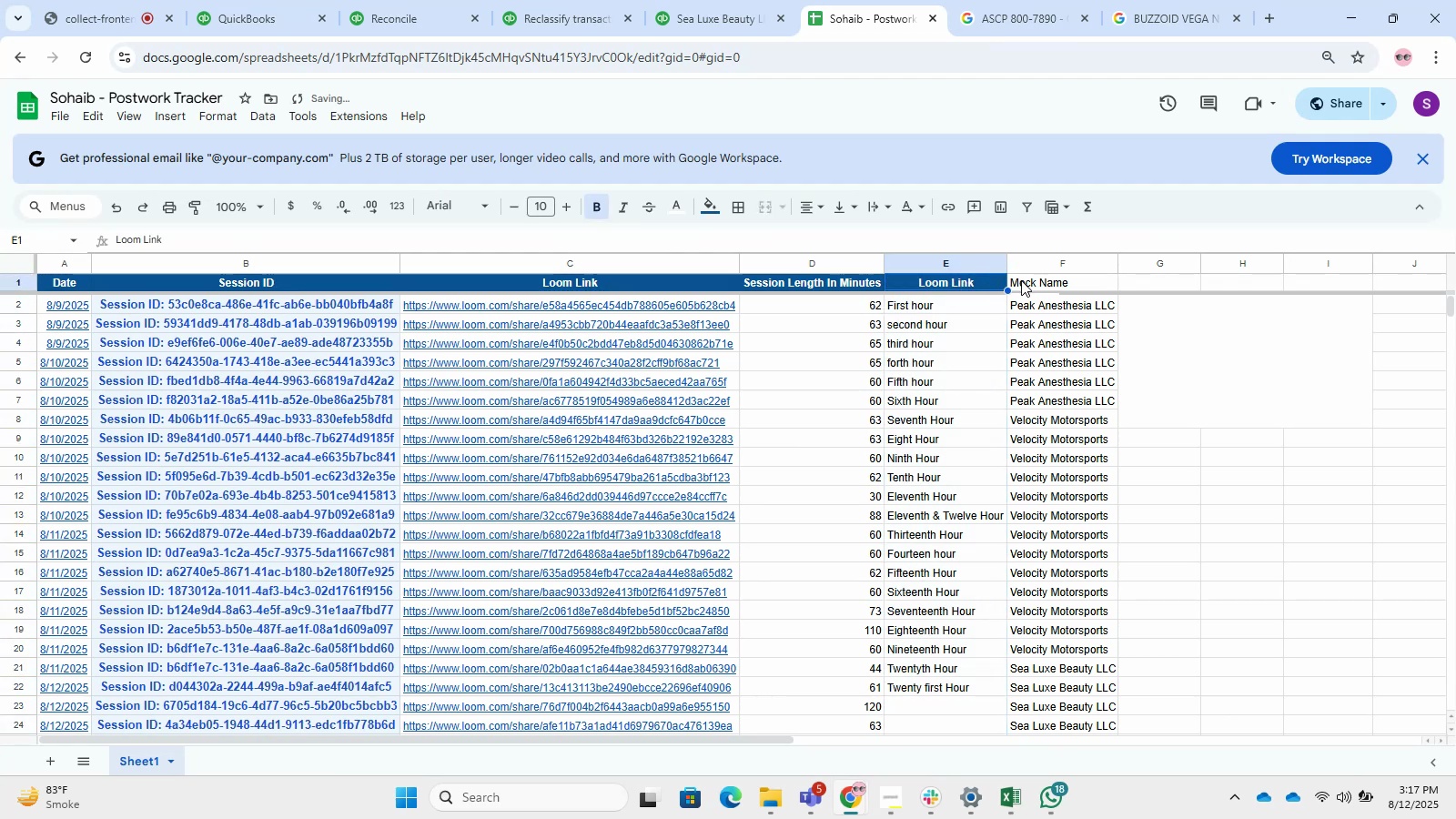 
left_click([1021, 280])
 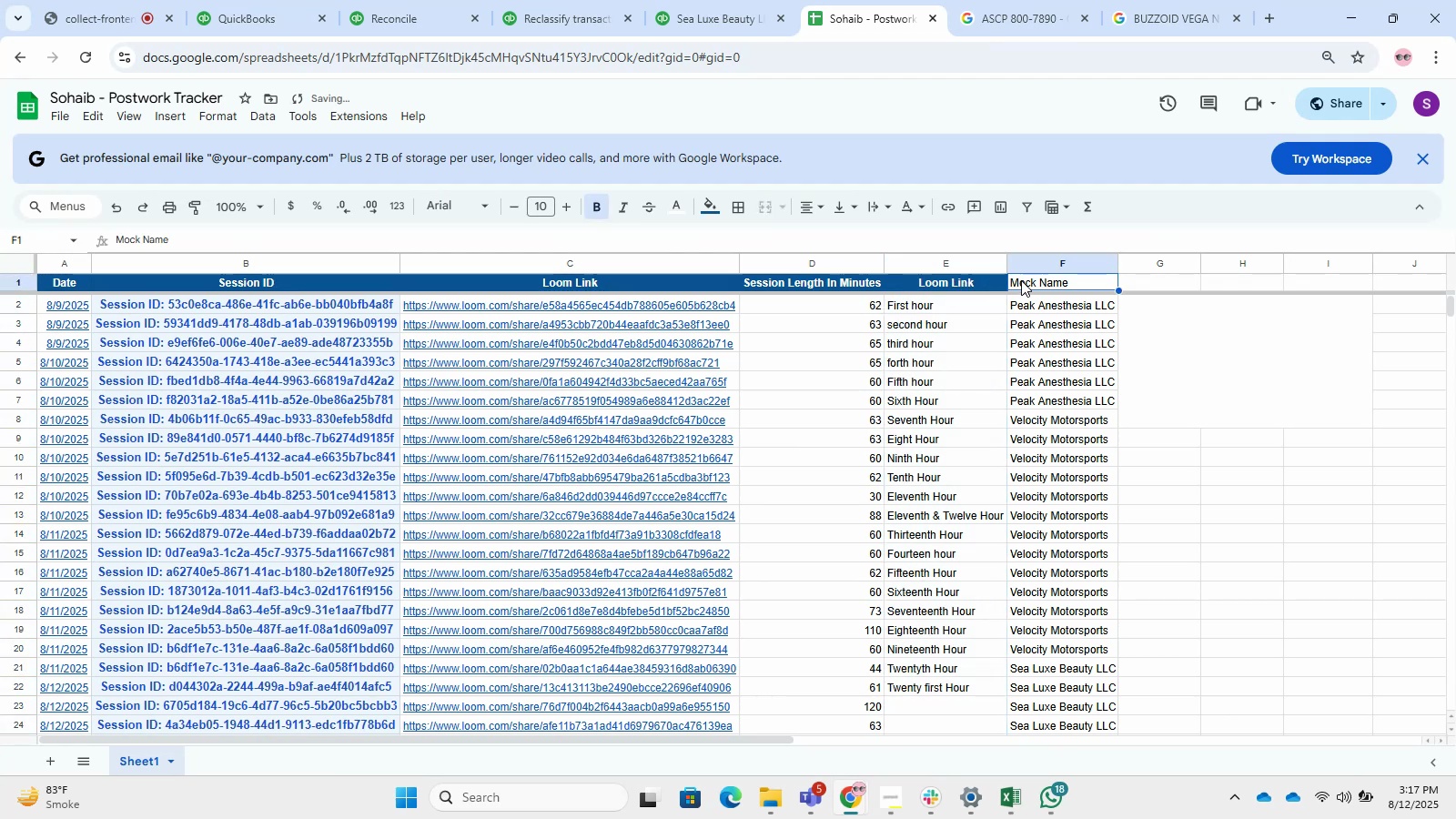 
key(Control+V)
 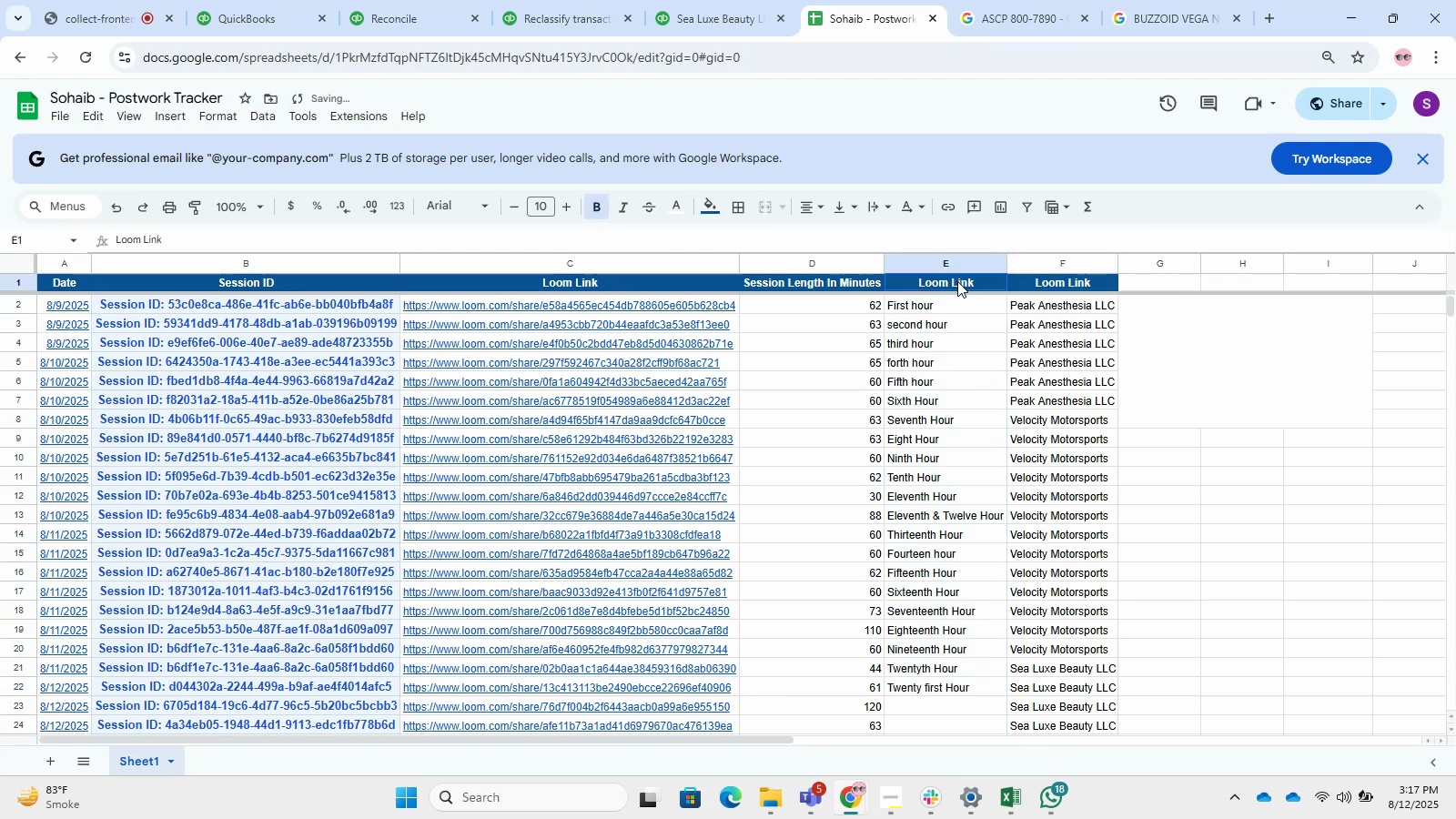 
left_click([957, 281])
 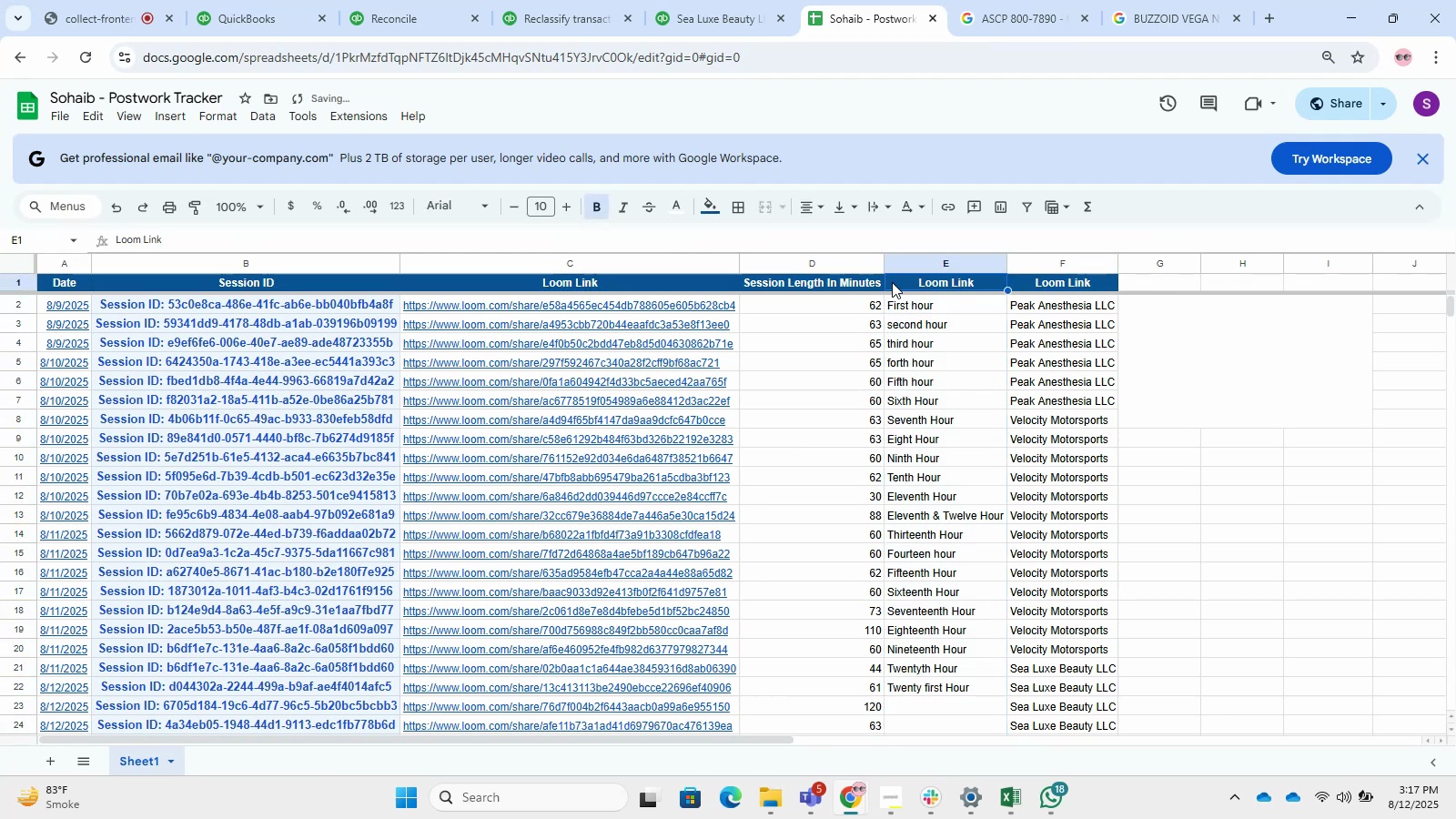 
left_click([892, 282])
 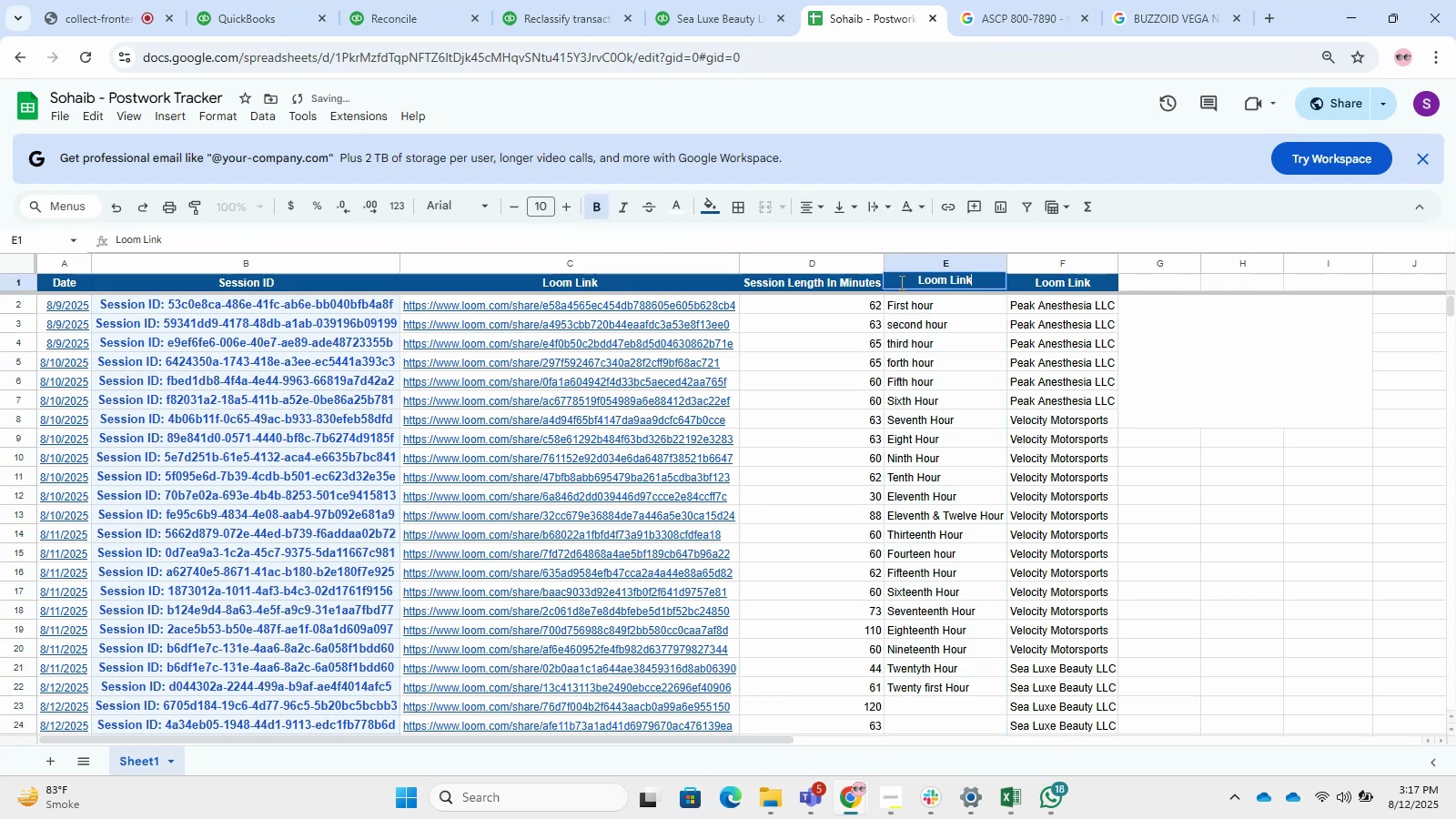 
left_click_drag(start_coordinate=[905, 282], to_coordinate=[975, 276])
 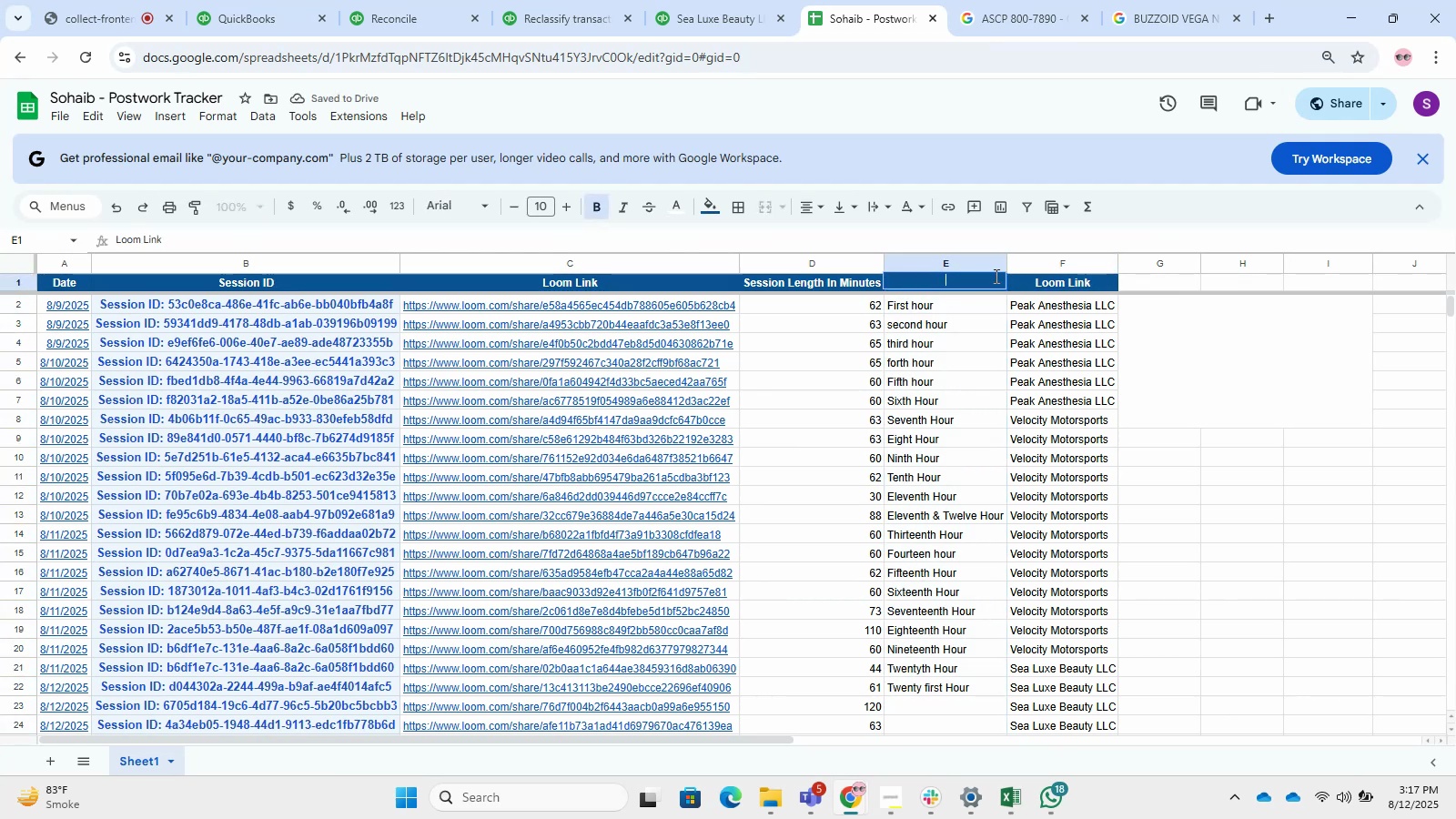 
key(Backspace)
 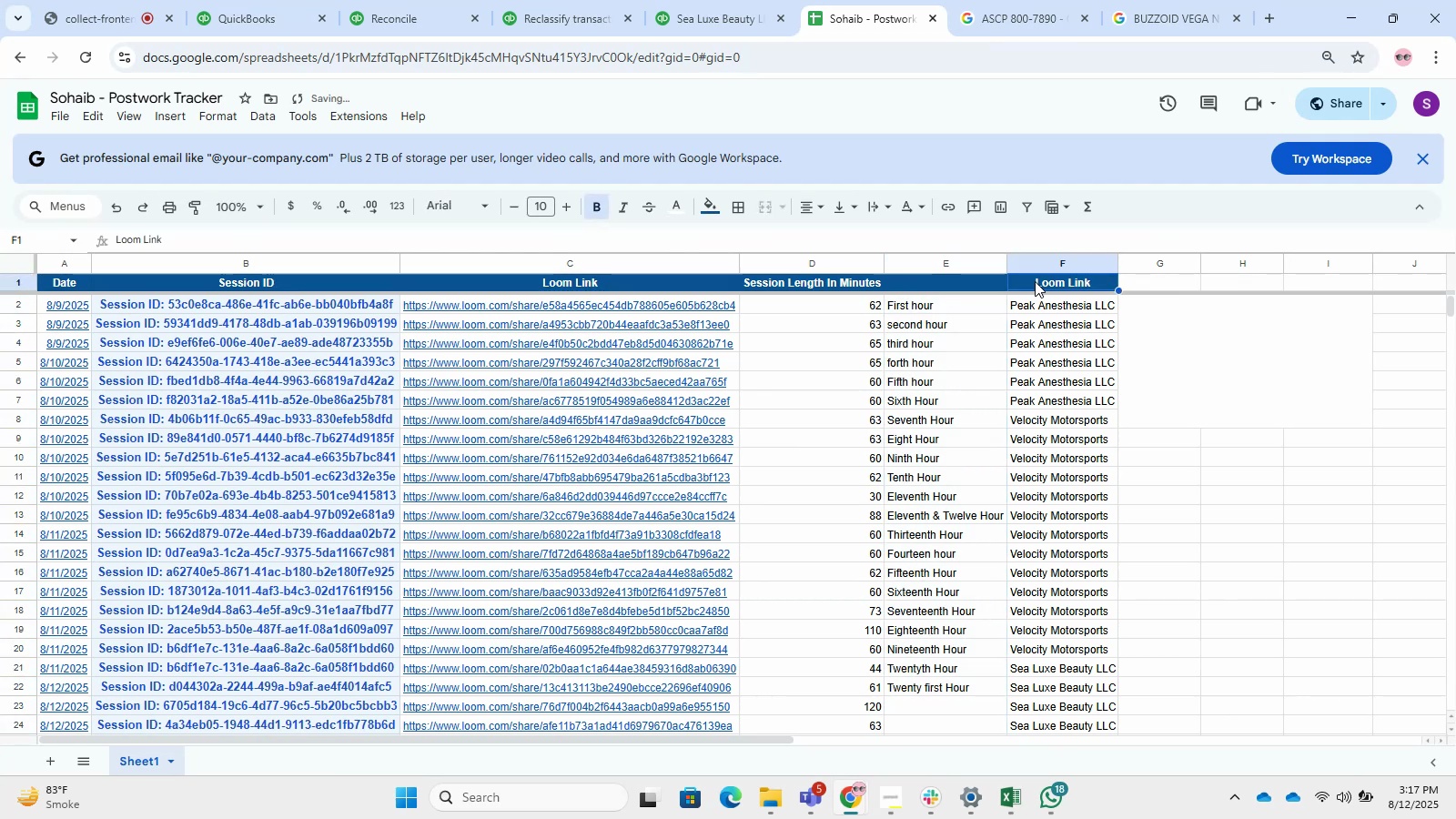 
double_click([1035, 281])
 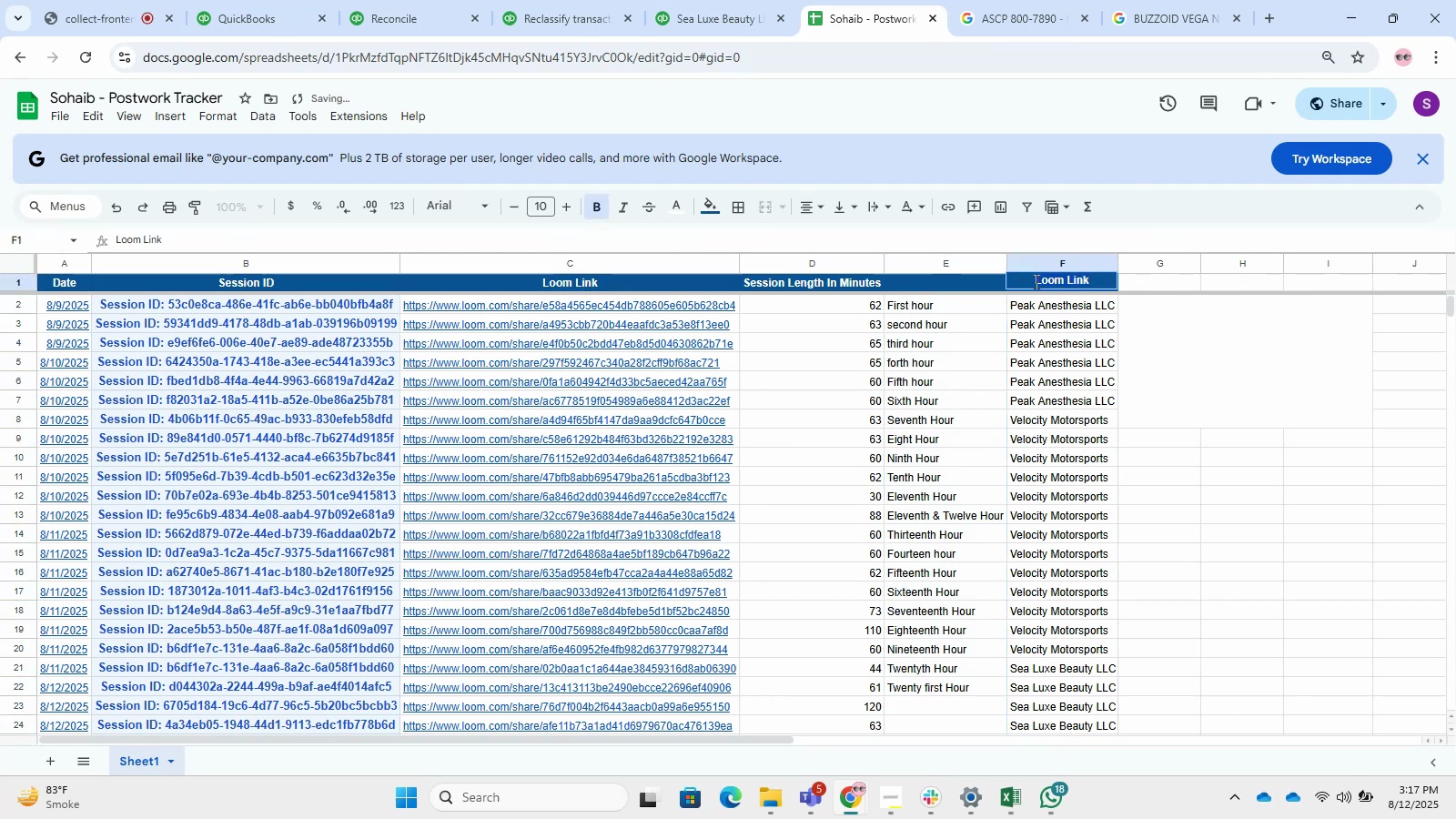 
left_click_drag(start_coordinate=[1035, 281], to_coordinate=[1089, 282])
 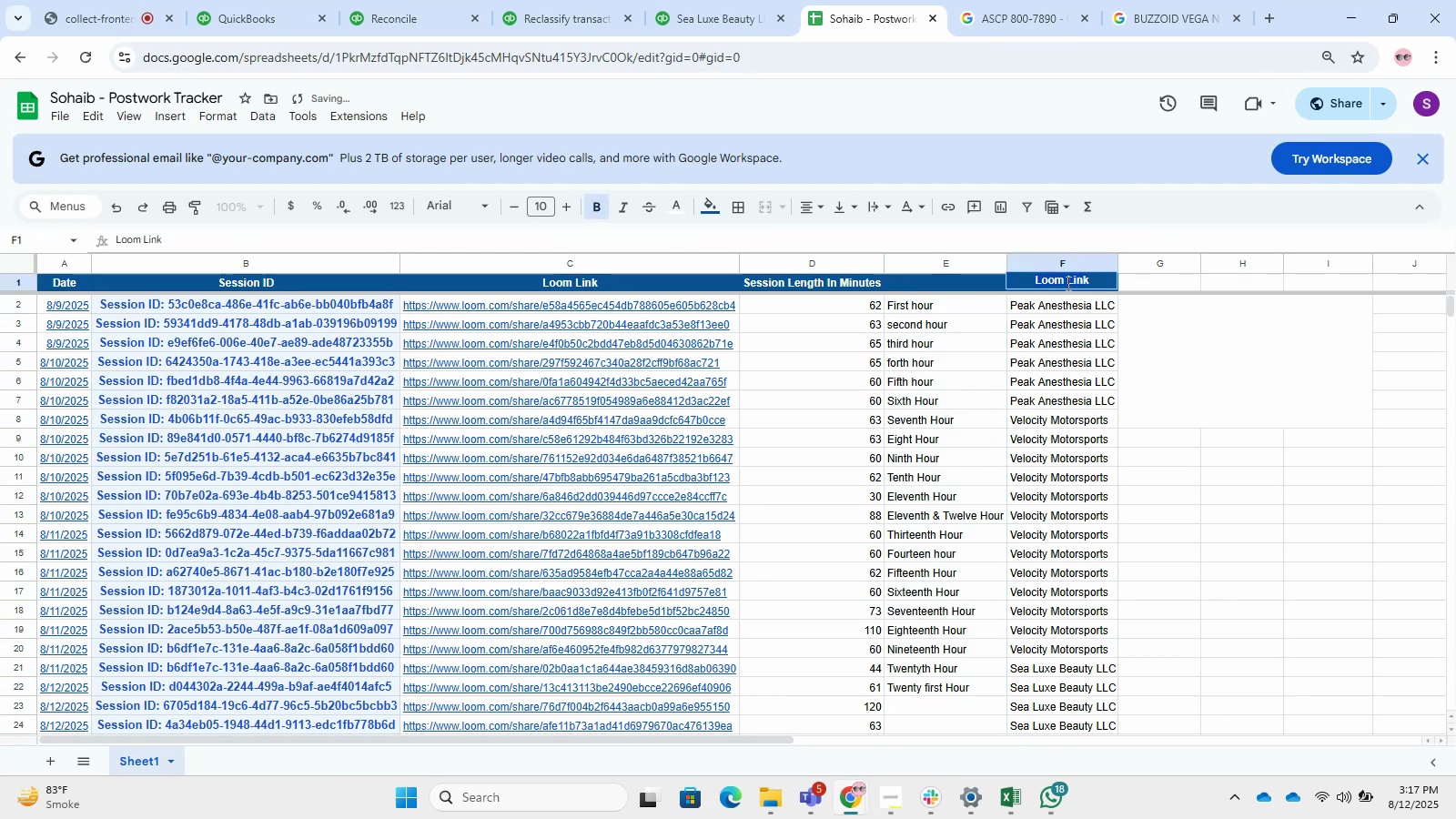 
key(Backspace)
type(MOck Name)
 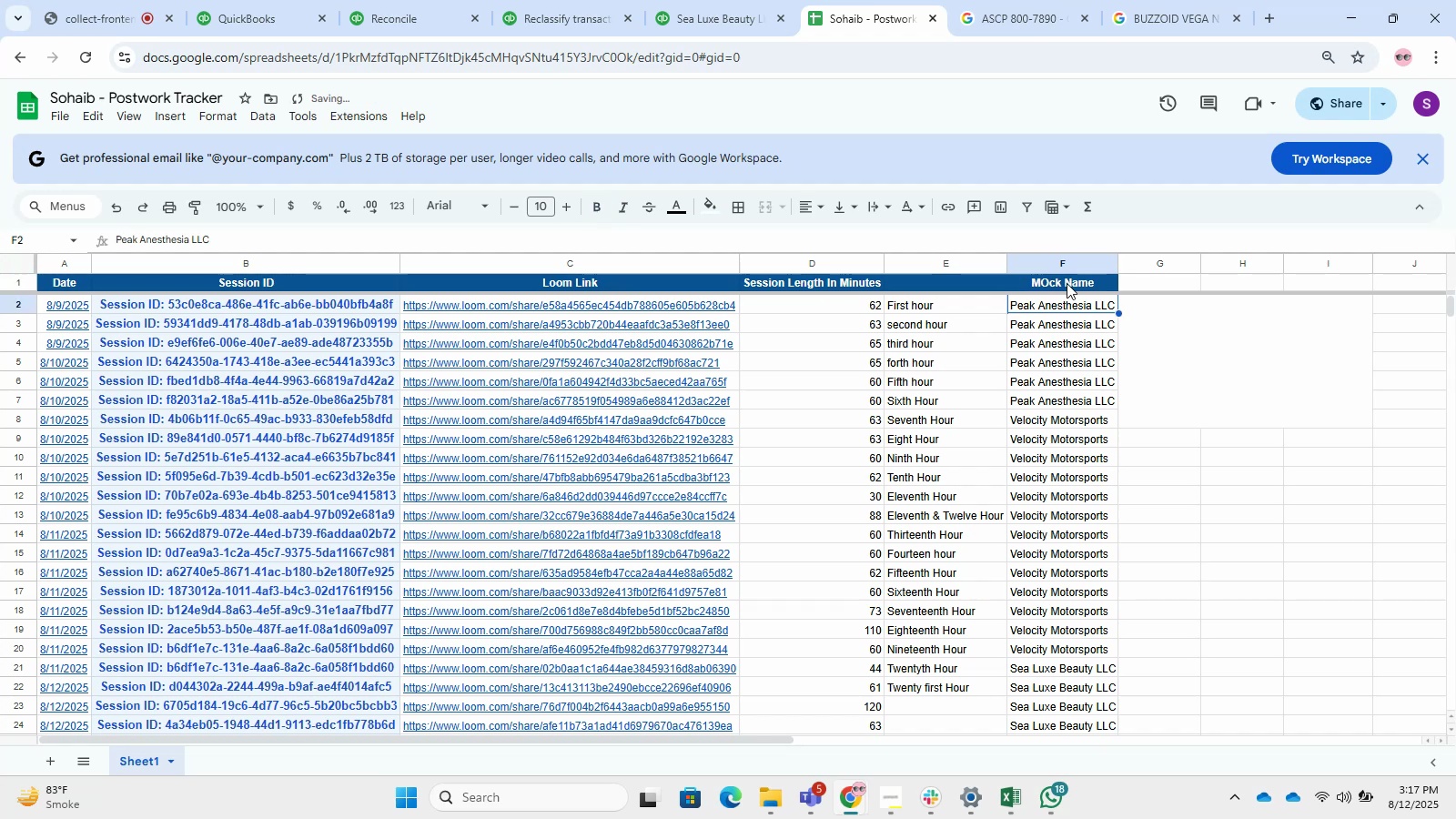 
 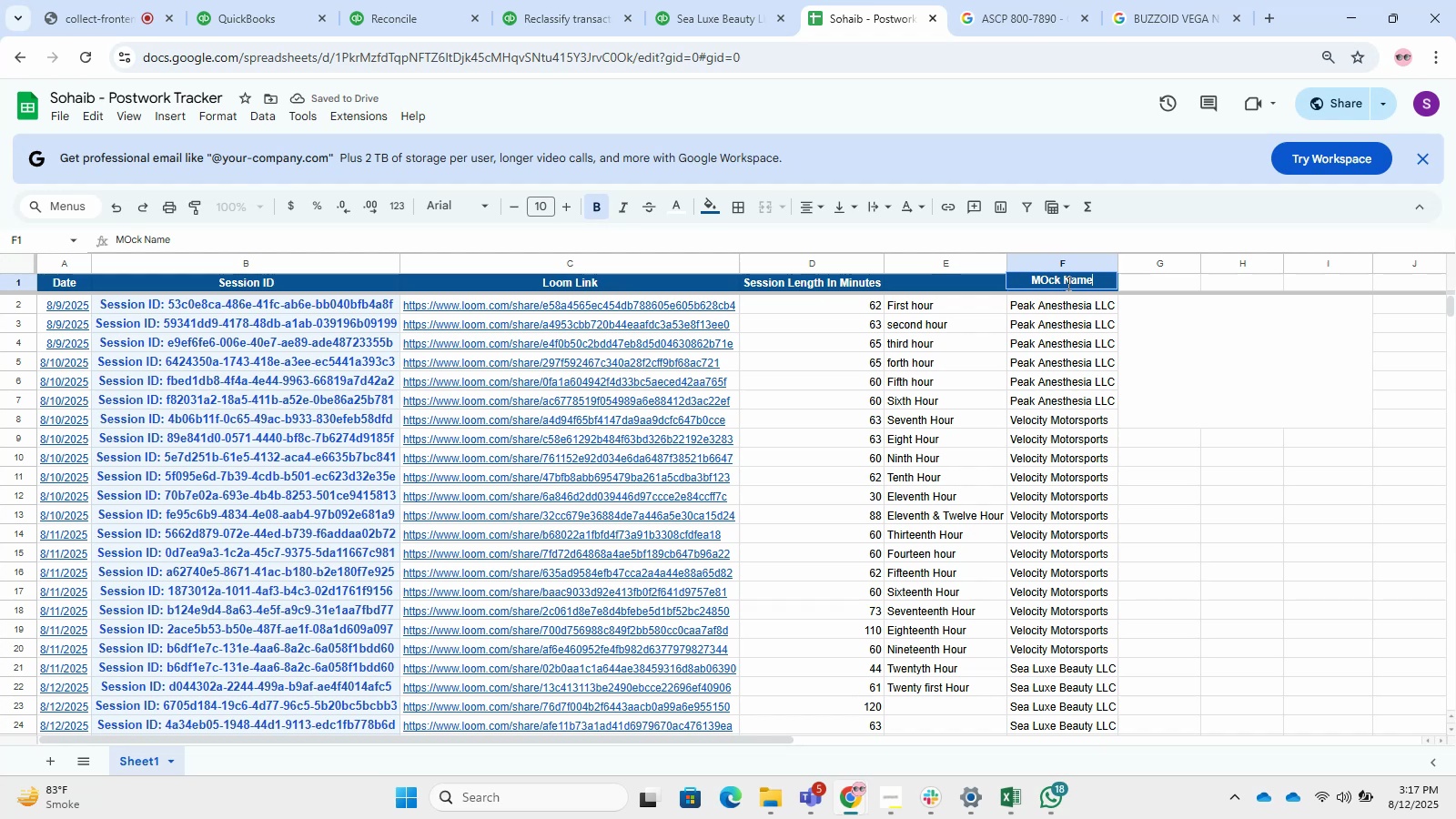 
key(Enter)
 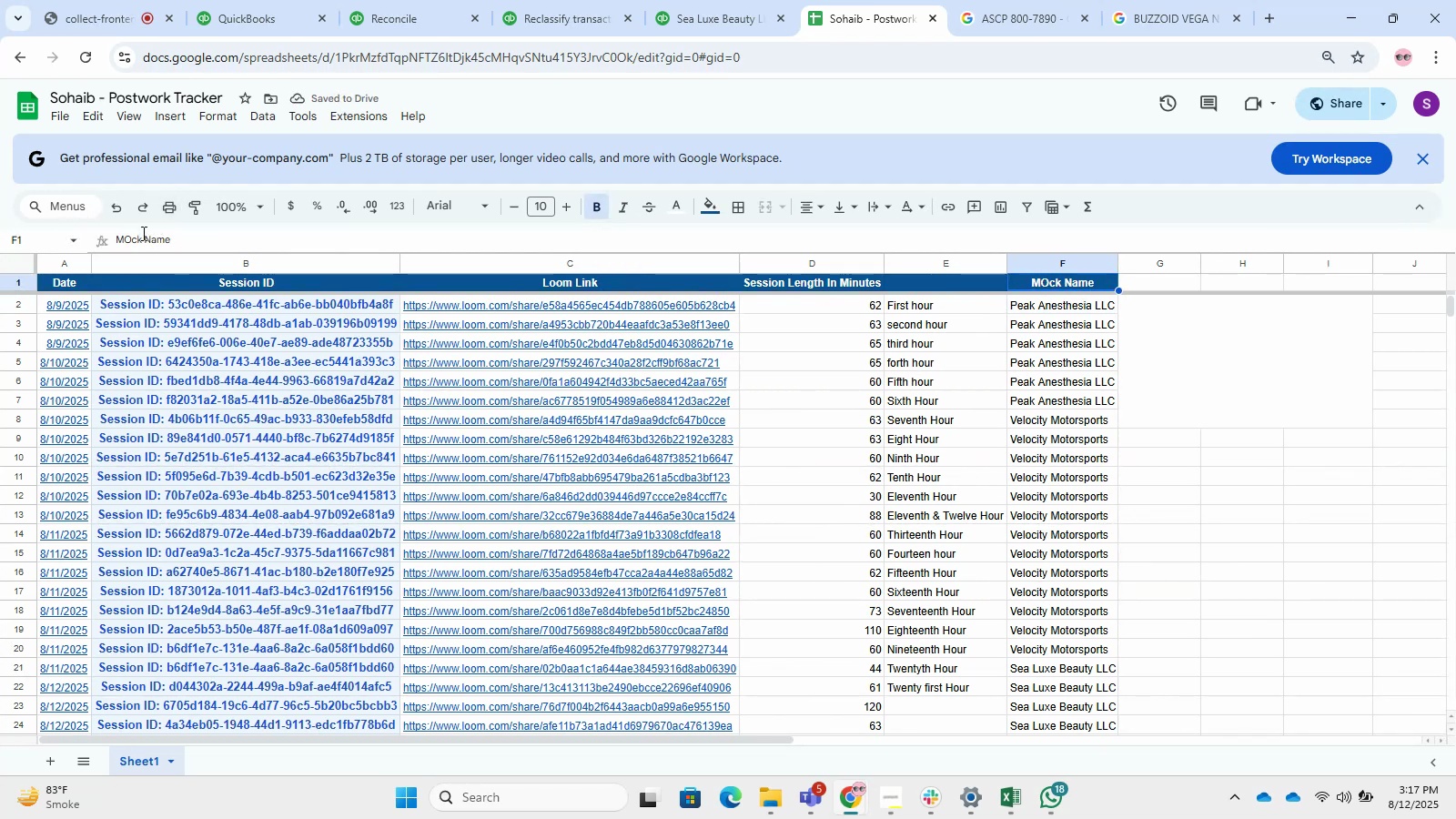 
wait(5.45)
 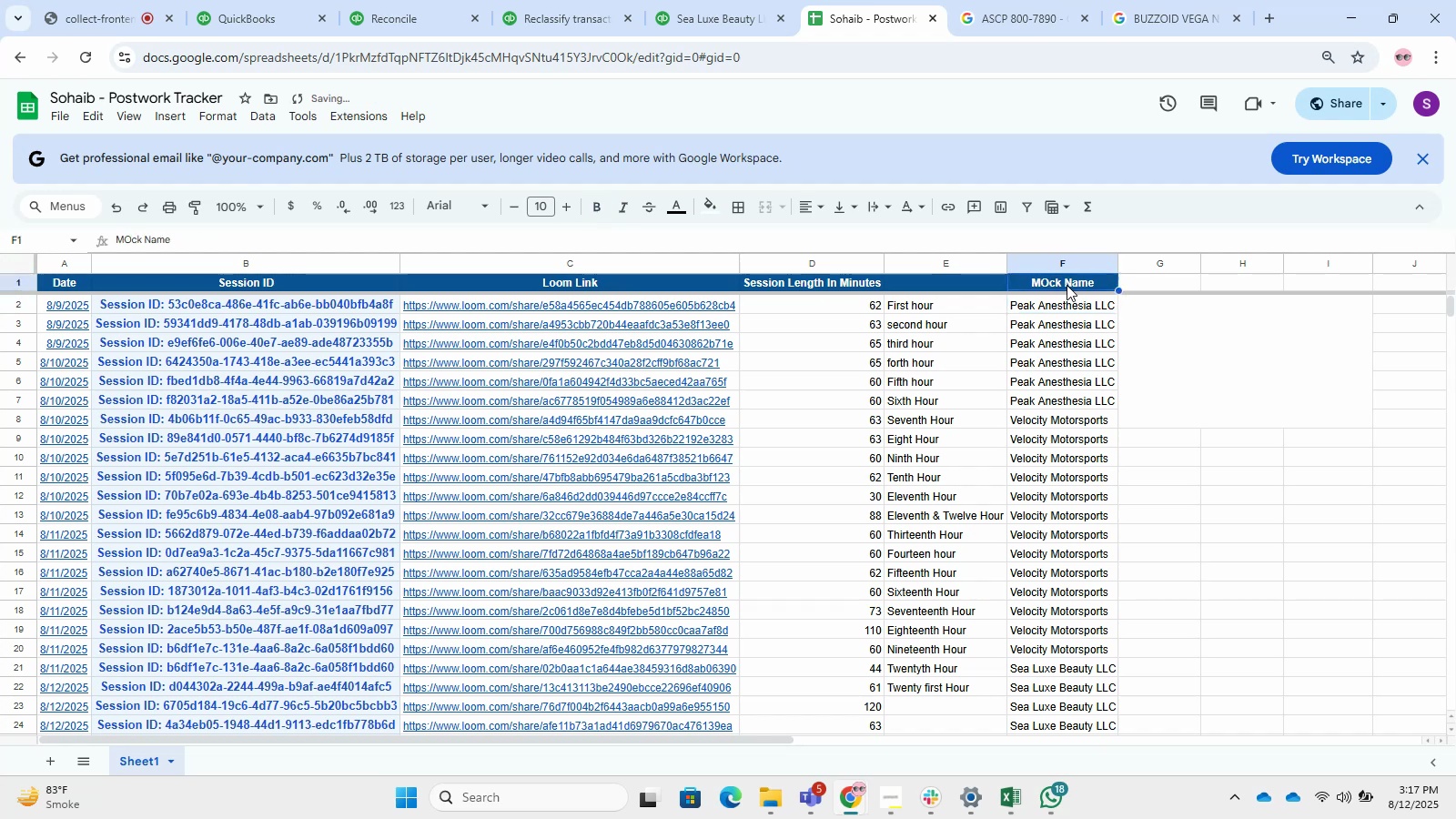 
double_click([130, 239])
 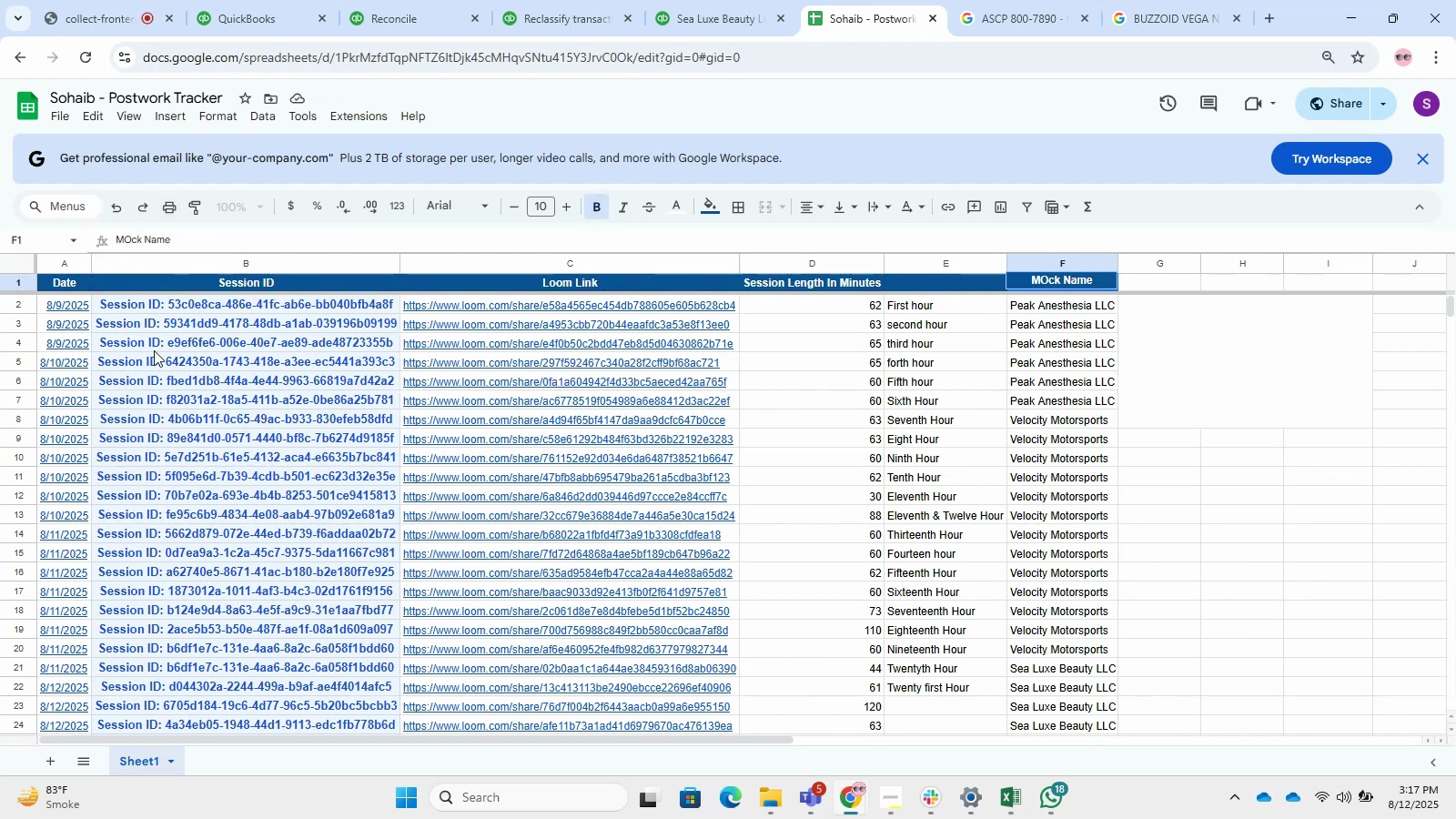 
key(Backspace)
 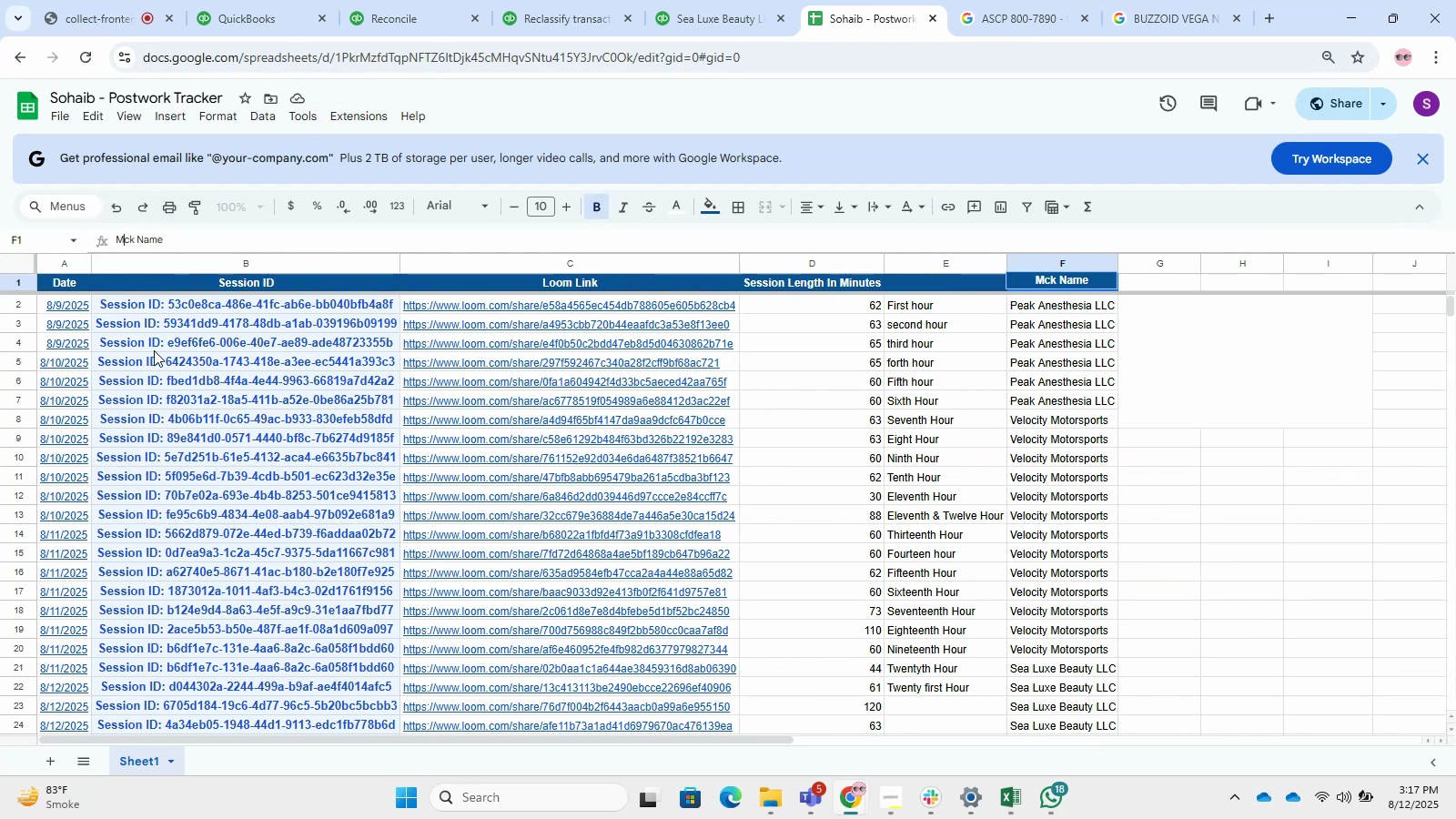 
key(O)
 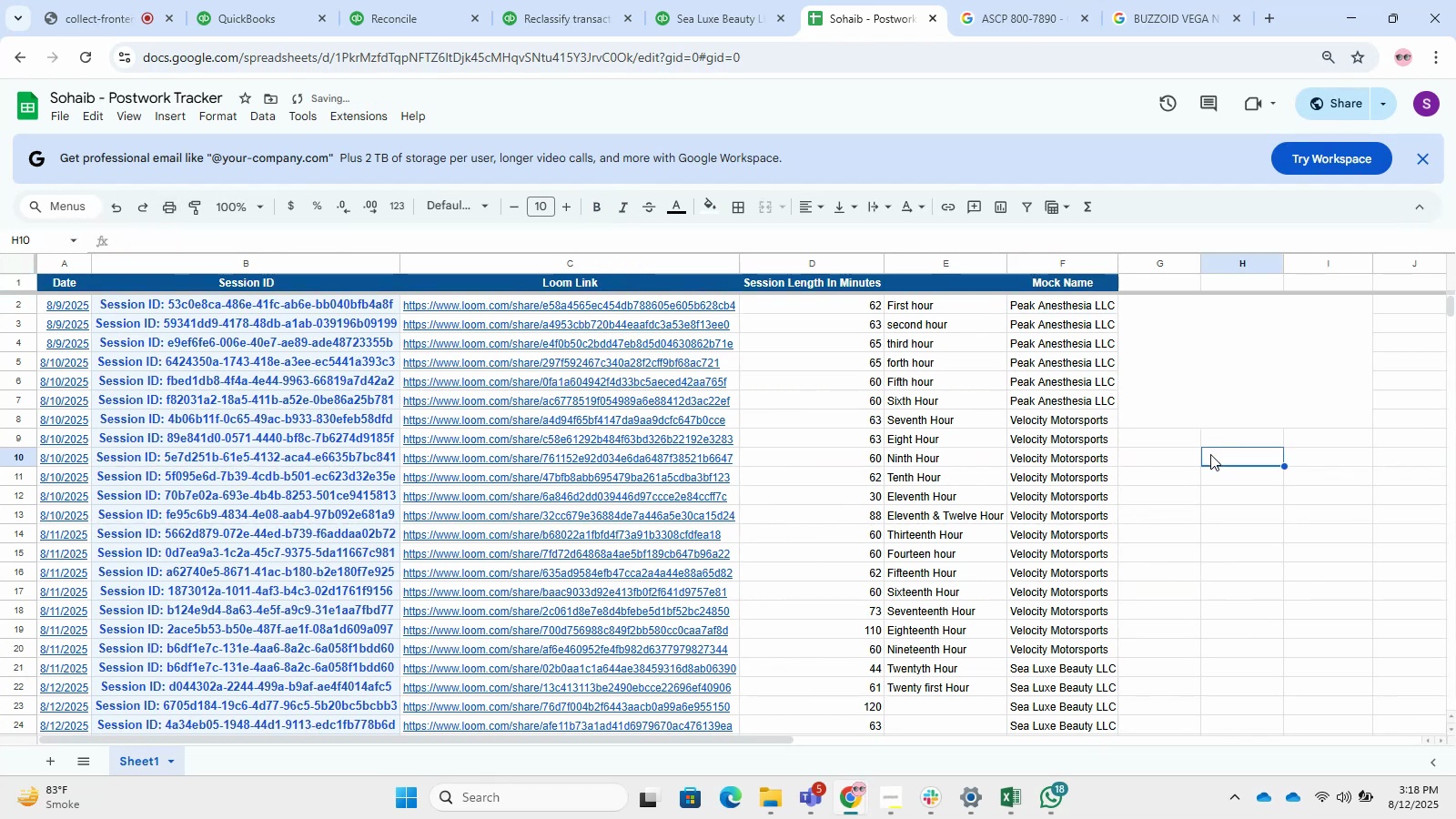 
left_click_drag(start_coordinate=[1151, 249], to_coordinate=[1171, 346])
 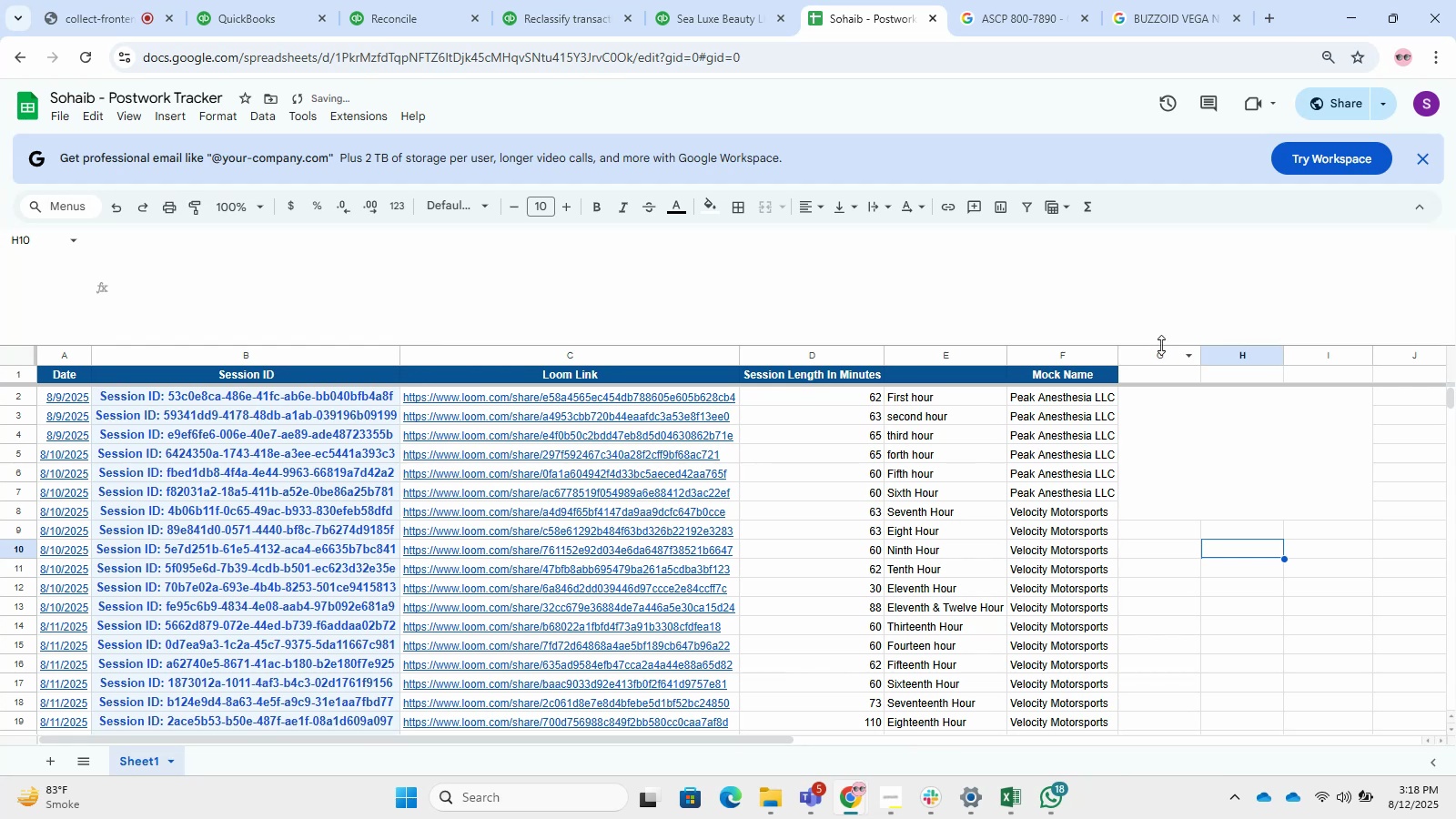 
left_click_drag(start_coordinate=[1159, 340], to_coordinate=[1158, 268])
 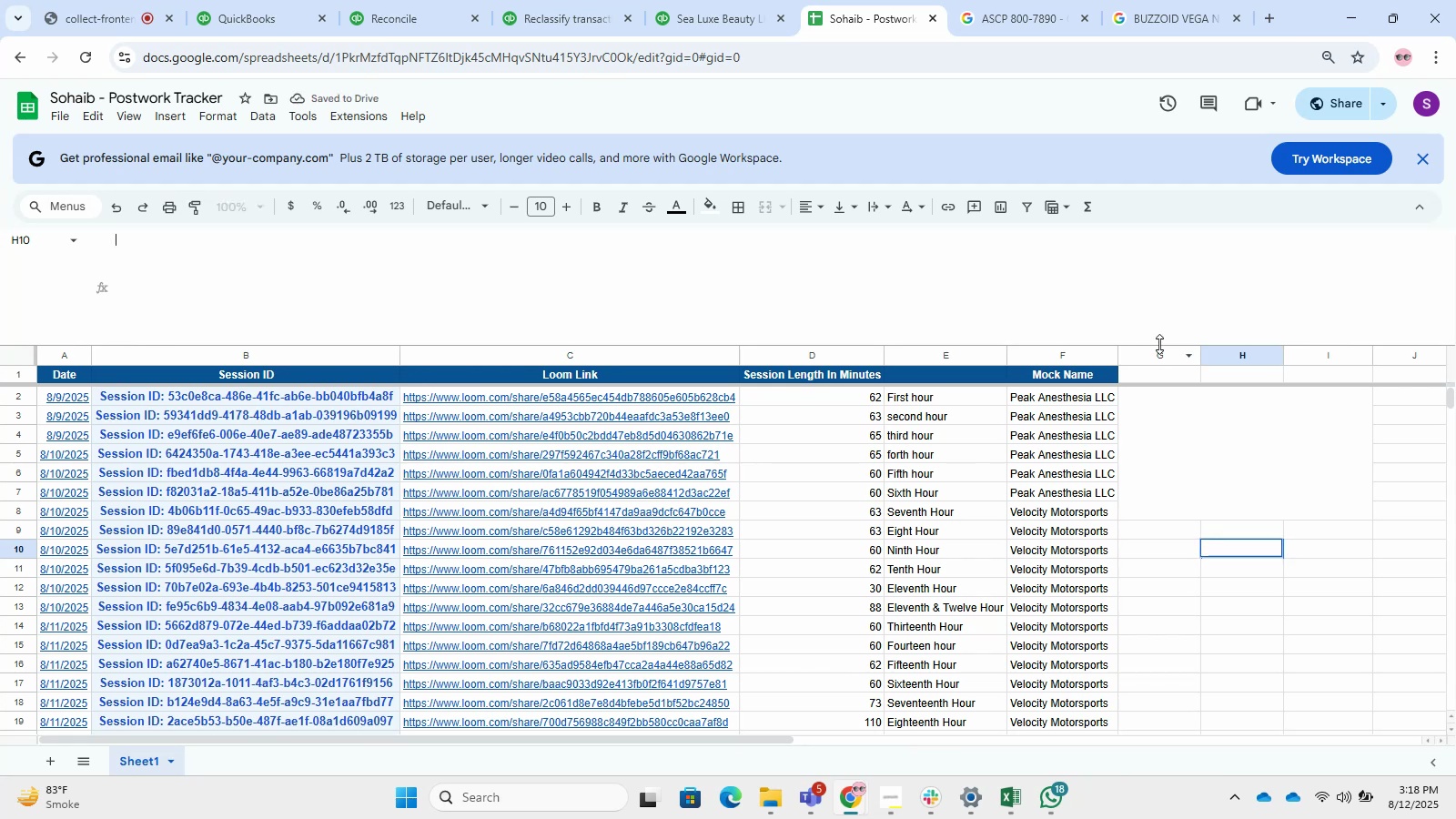 
left_click_drag(start_coordinate=[1159, 344], to_coordinate=[1174, 226])
 